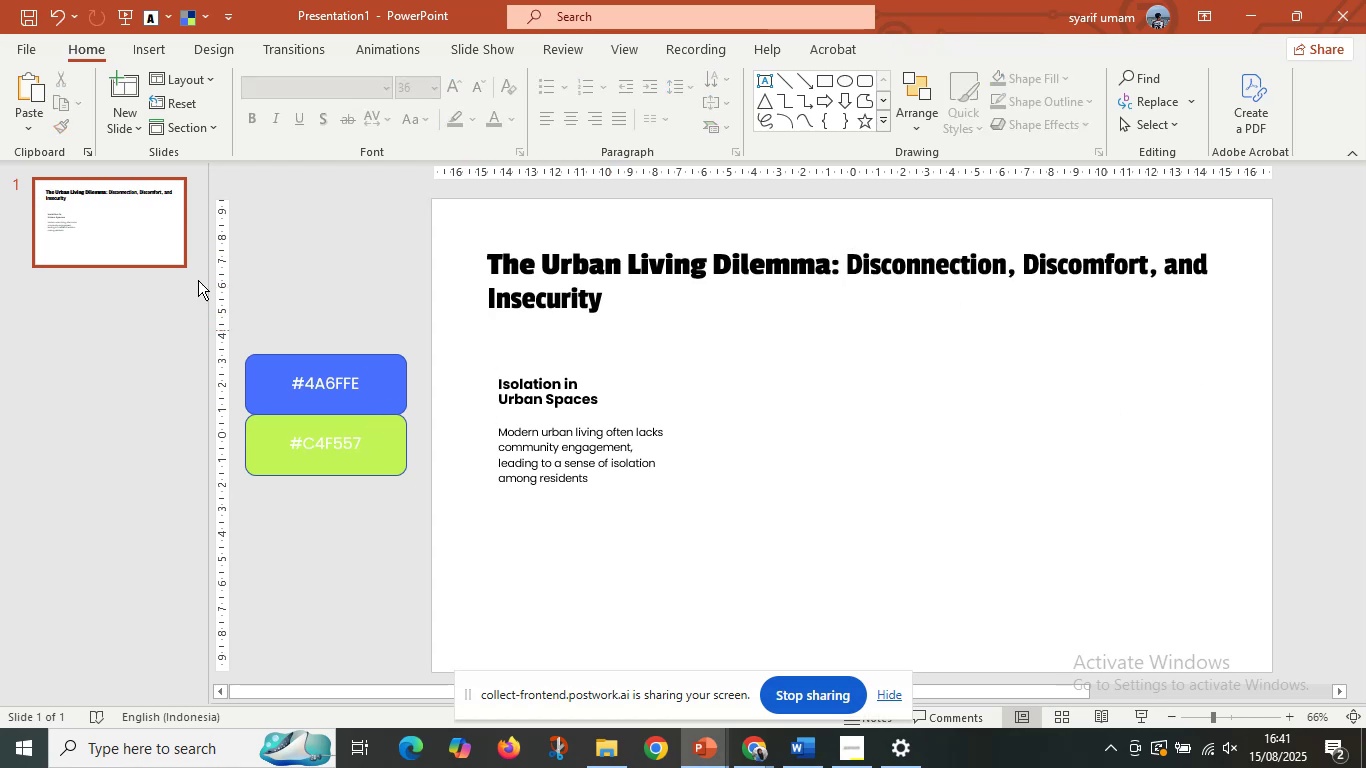 
left_click([119, 224])
 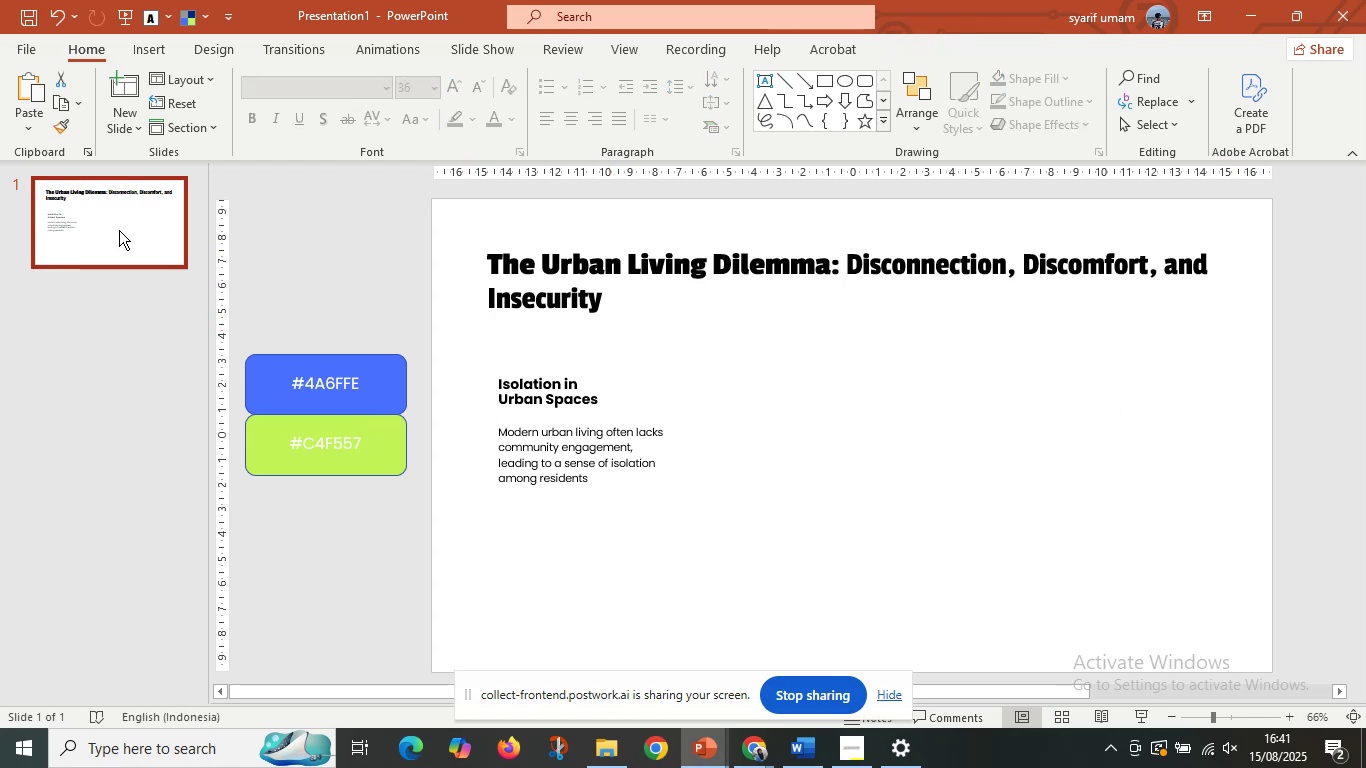 
key(Control+D)
 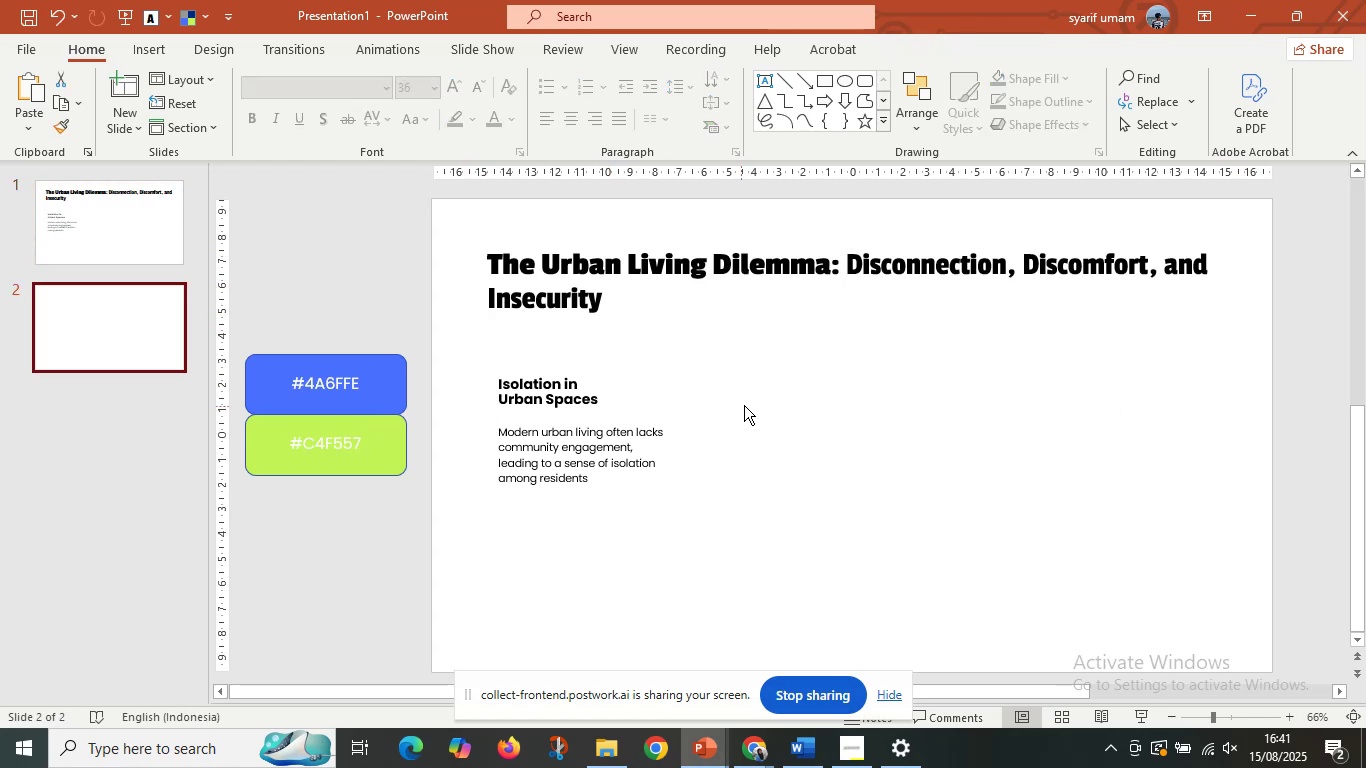 
key(Control+ControlLeft)
 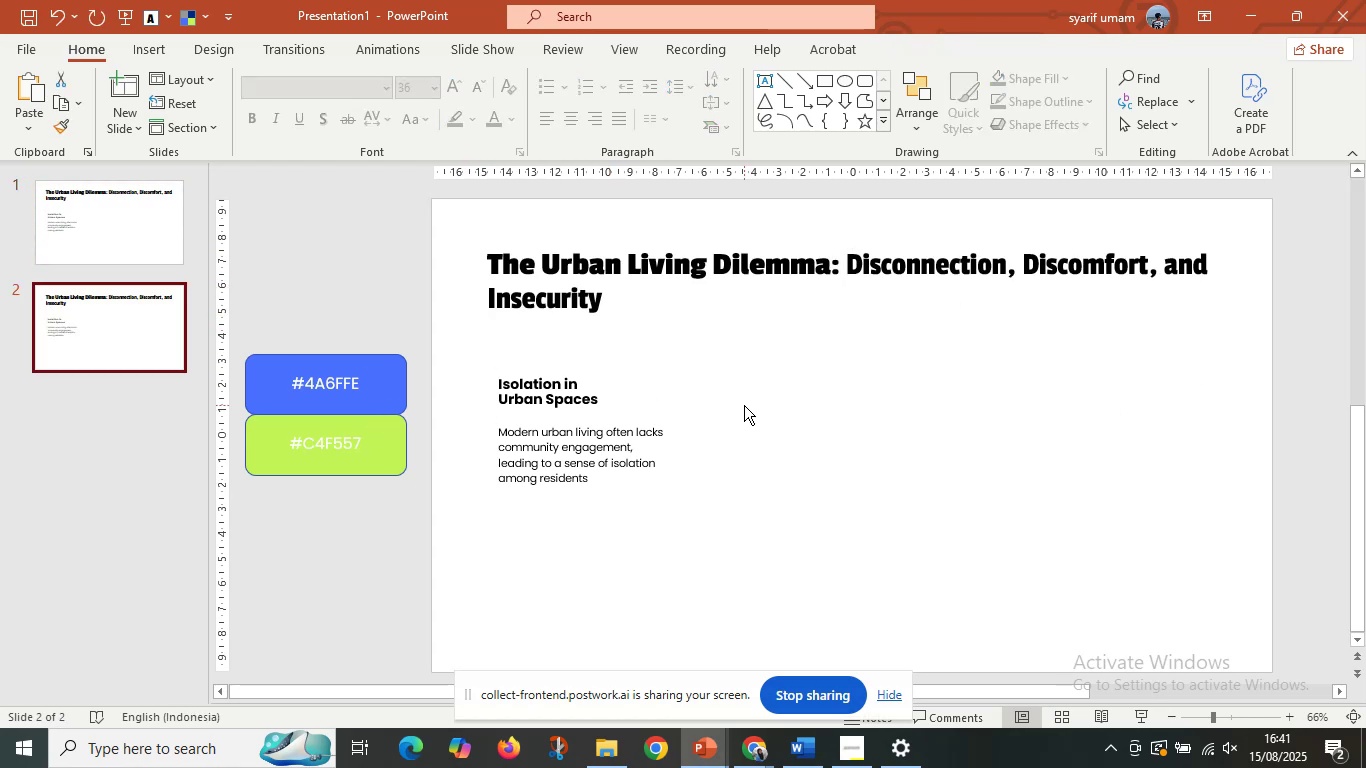 
scroll: coordinate [746, 409], scroll_direction: down, amount: 3.0
 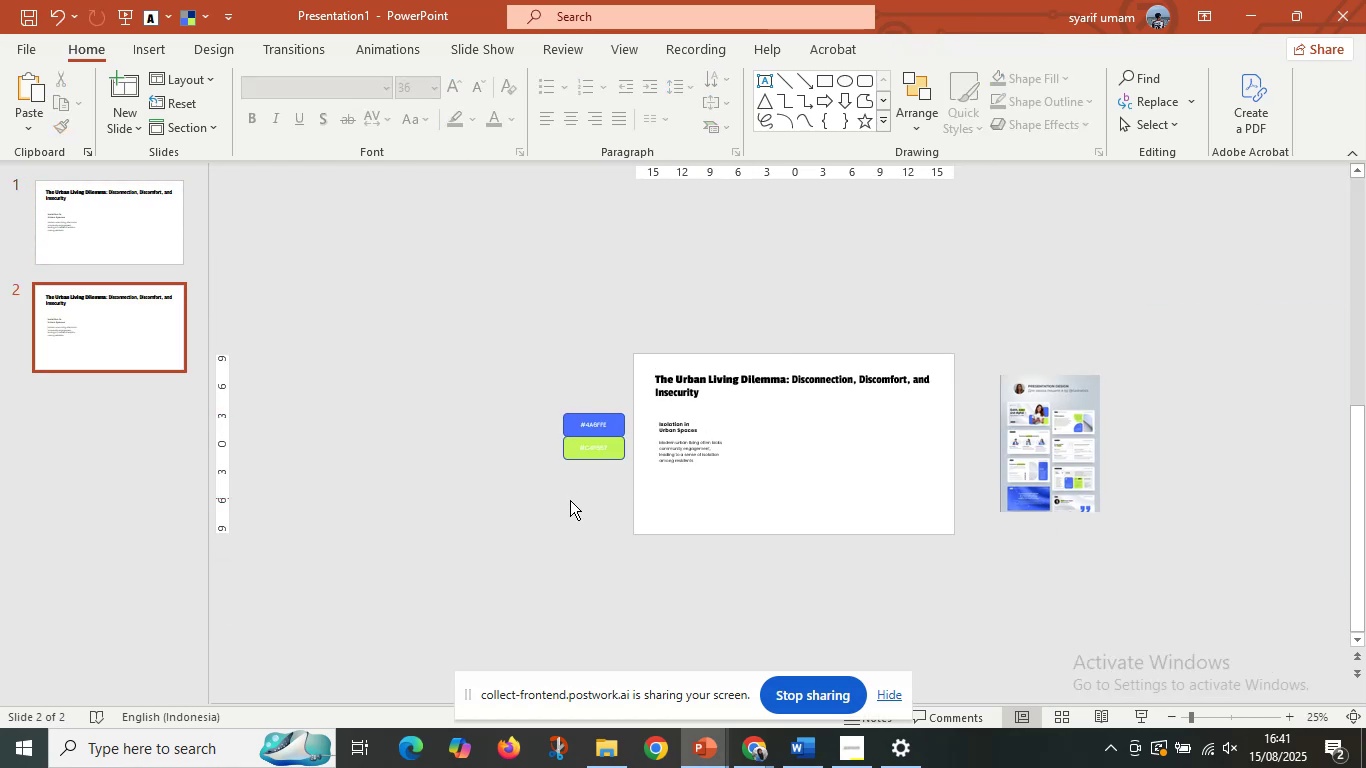 
left_click_drag(start_coordinate=[570, 500], to_coordinate=[983, 326])
 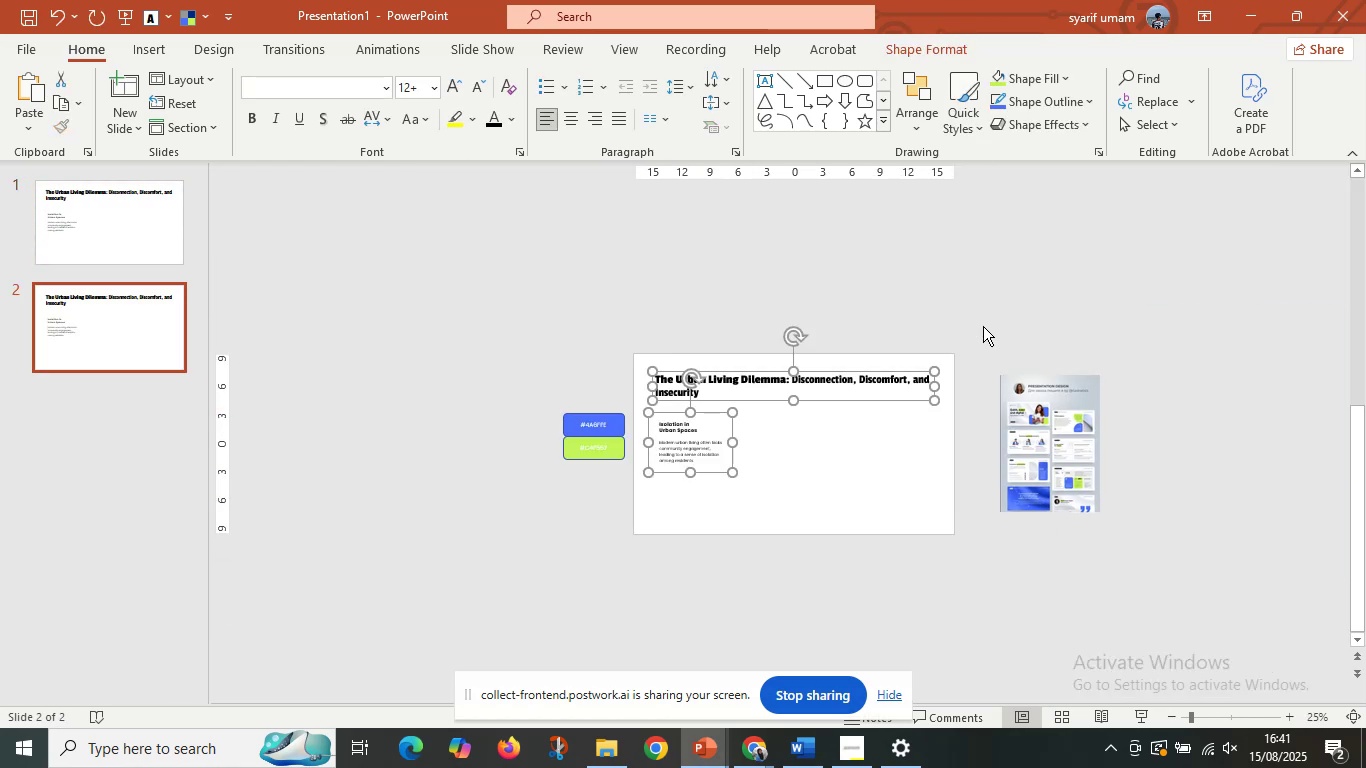 
key(Delete)
 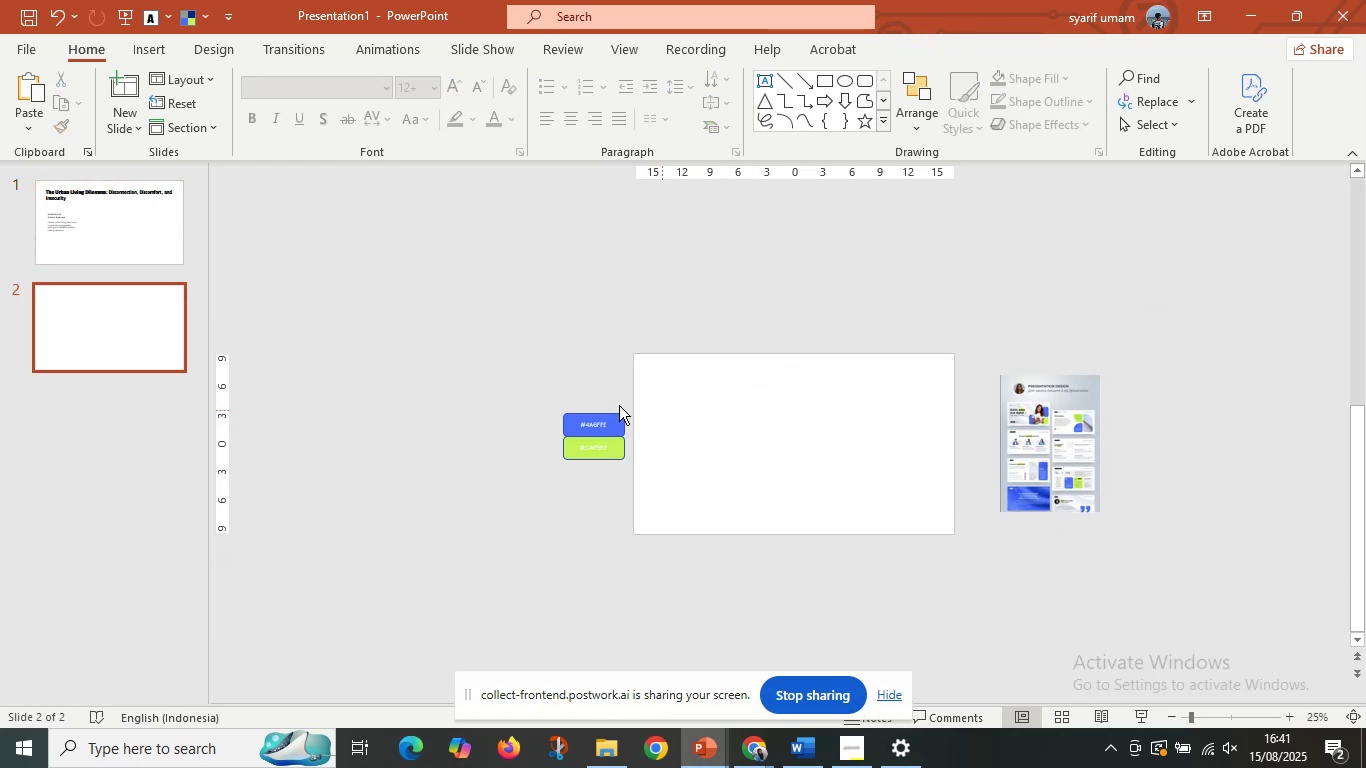 
left_click([601, 403])
 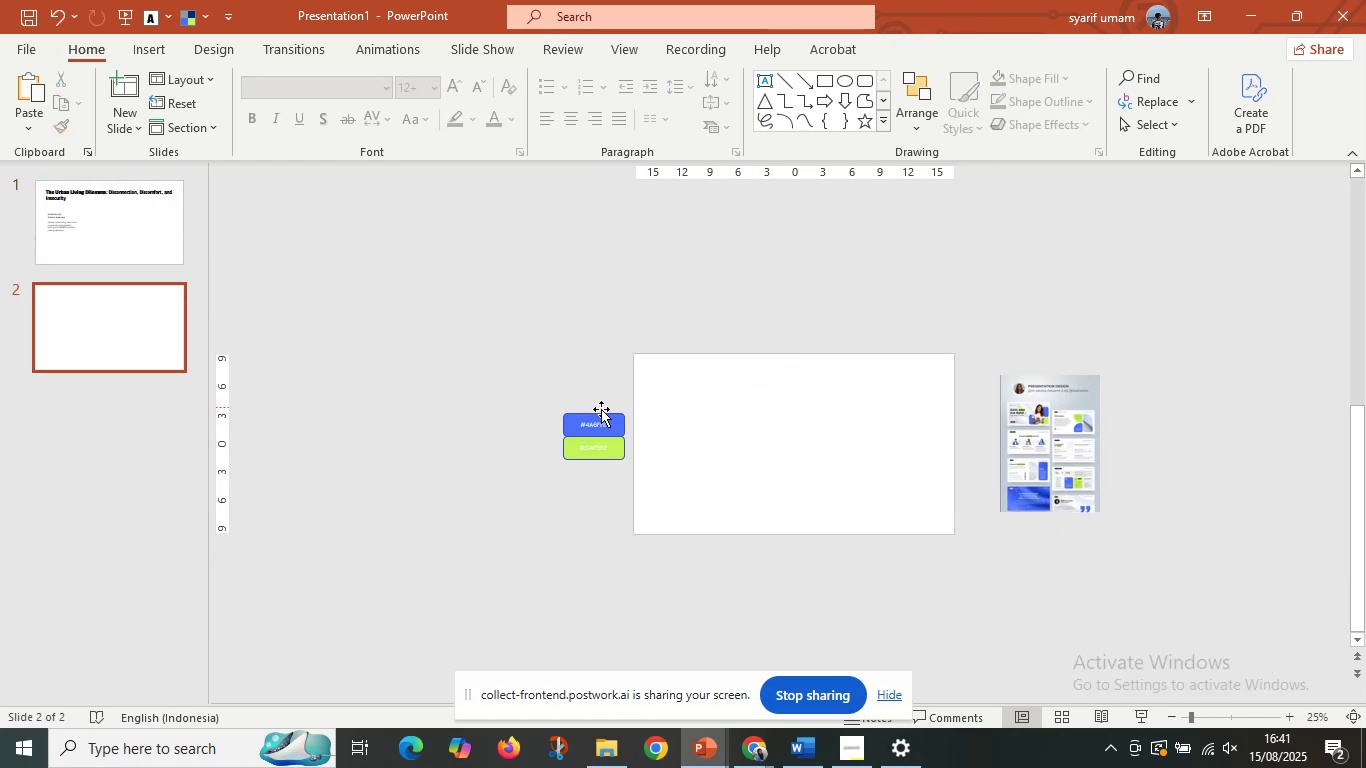 
hold_key(key=ControlLeft, duration=0.34)
 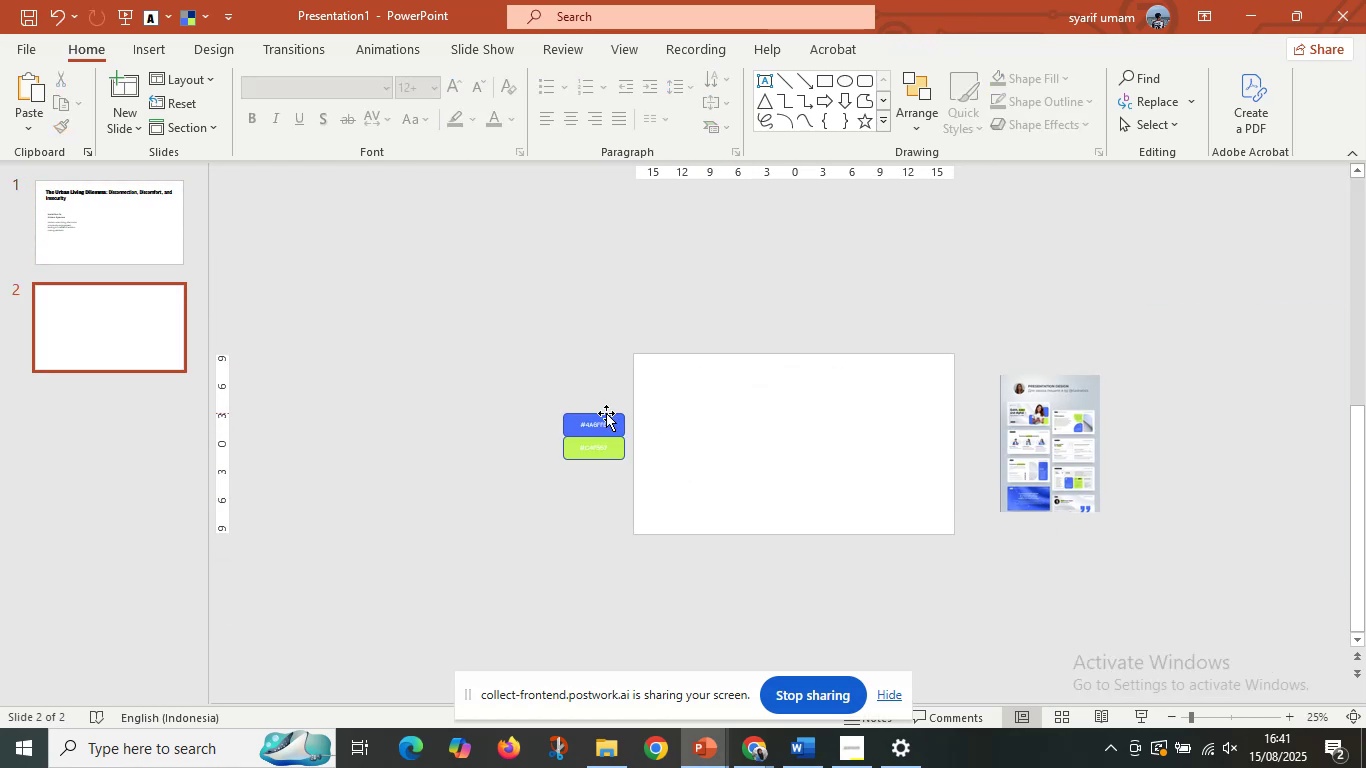 
scroll: coordinate [606, 413], scroll_direction: up, amount: 1.0
 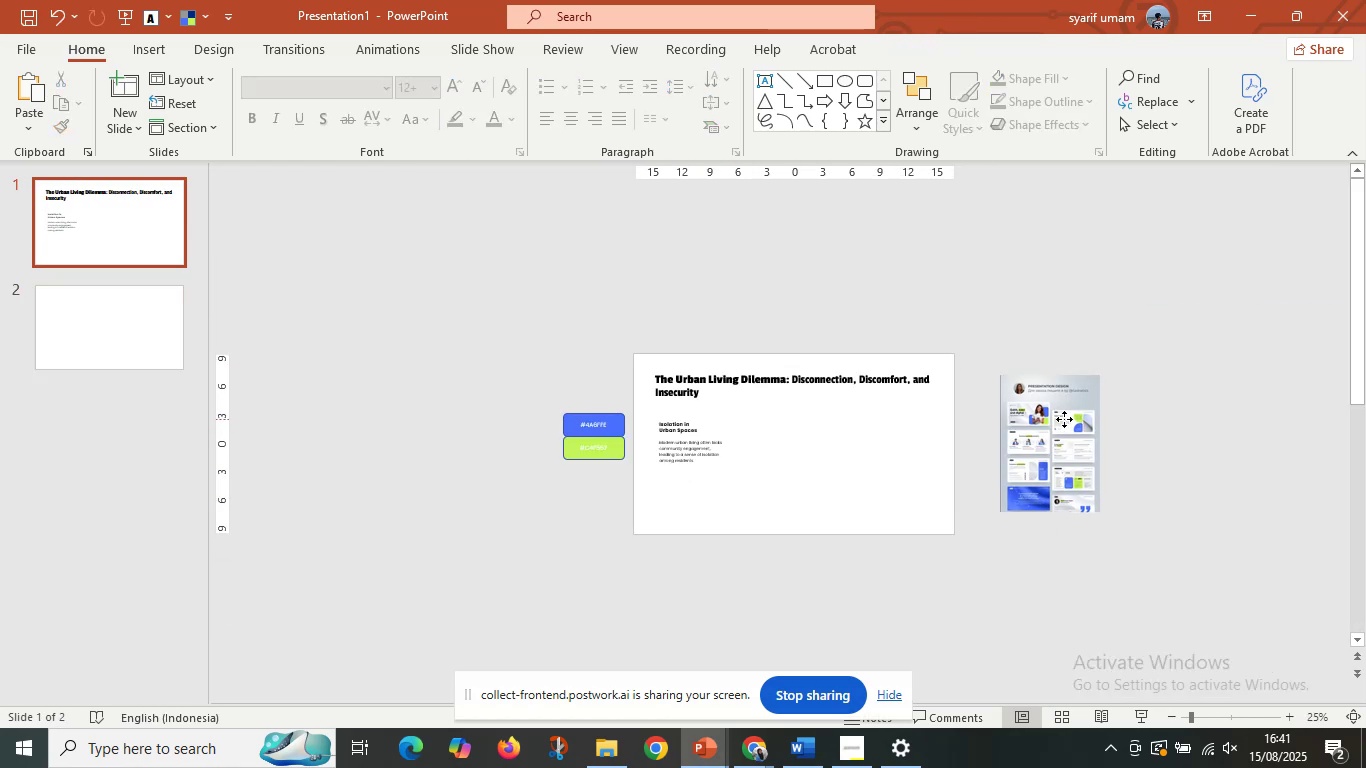 
left_click([1064, 419])
 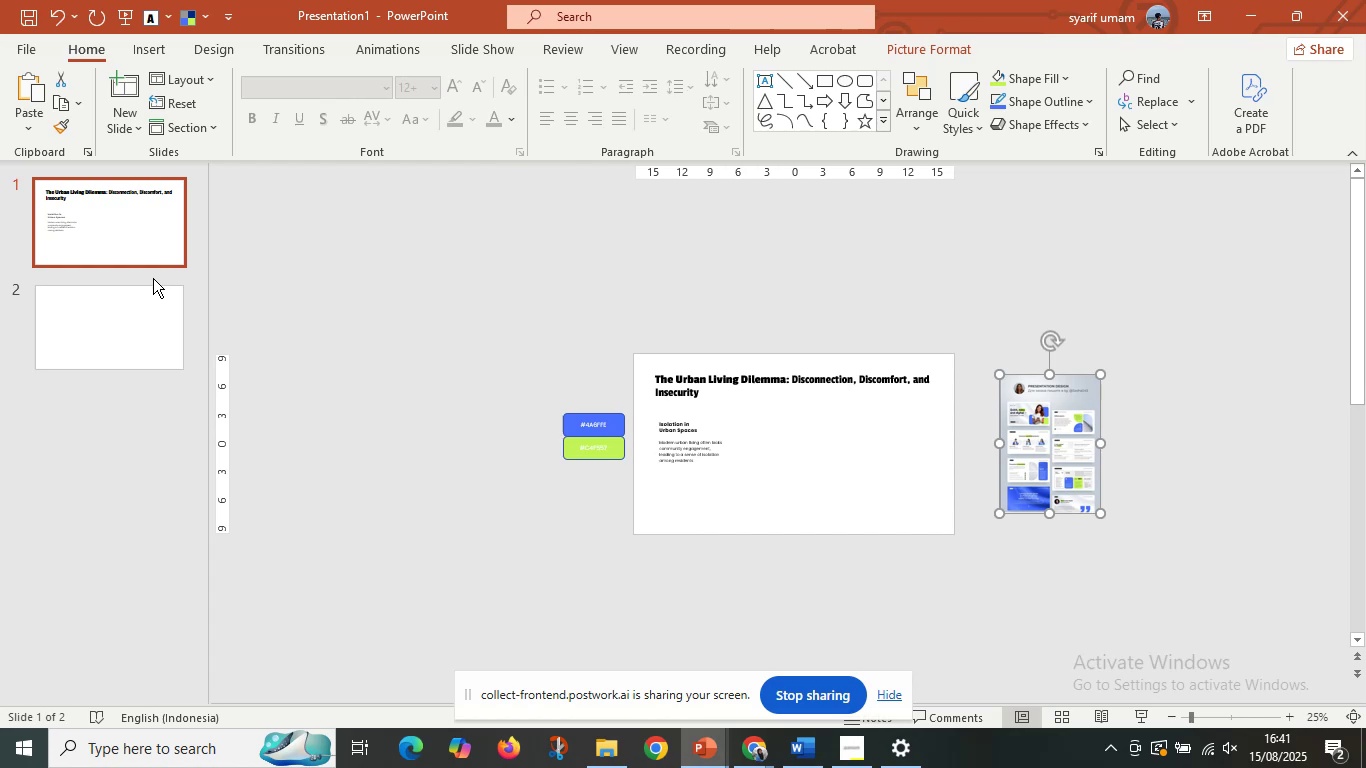 
left_click_drag(start_coordinate=[143, 235], to_coordinate=[130, 338])
 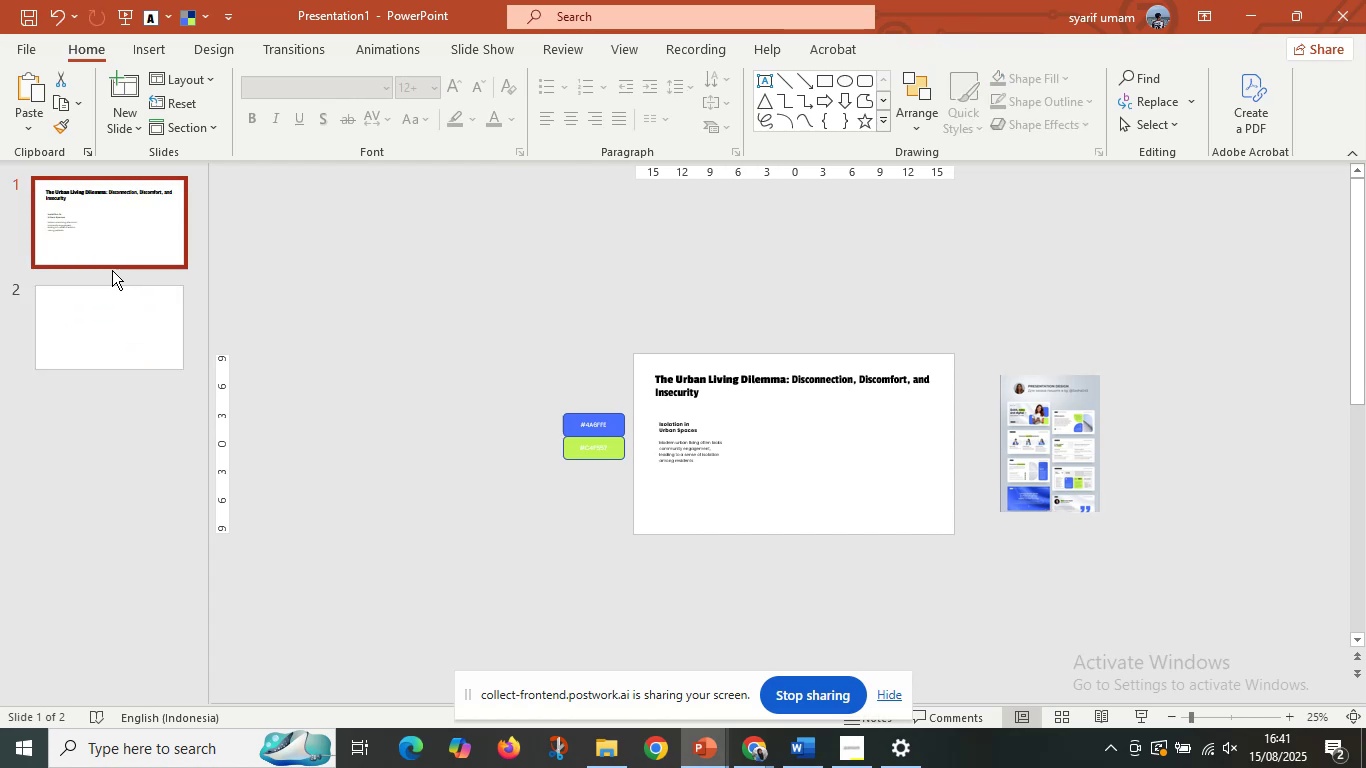 
left_click_drag(start_coordinate=[106, 337], to_coordinate=[122, 183])
 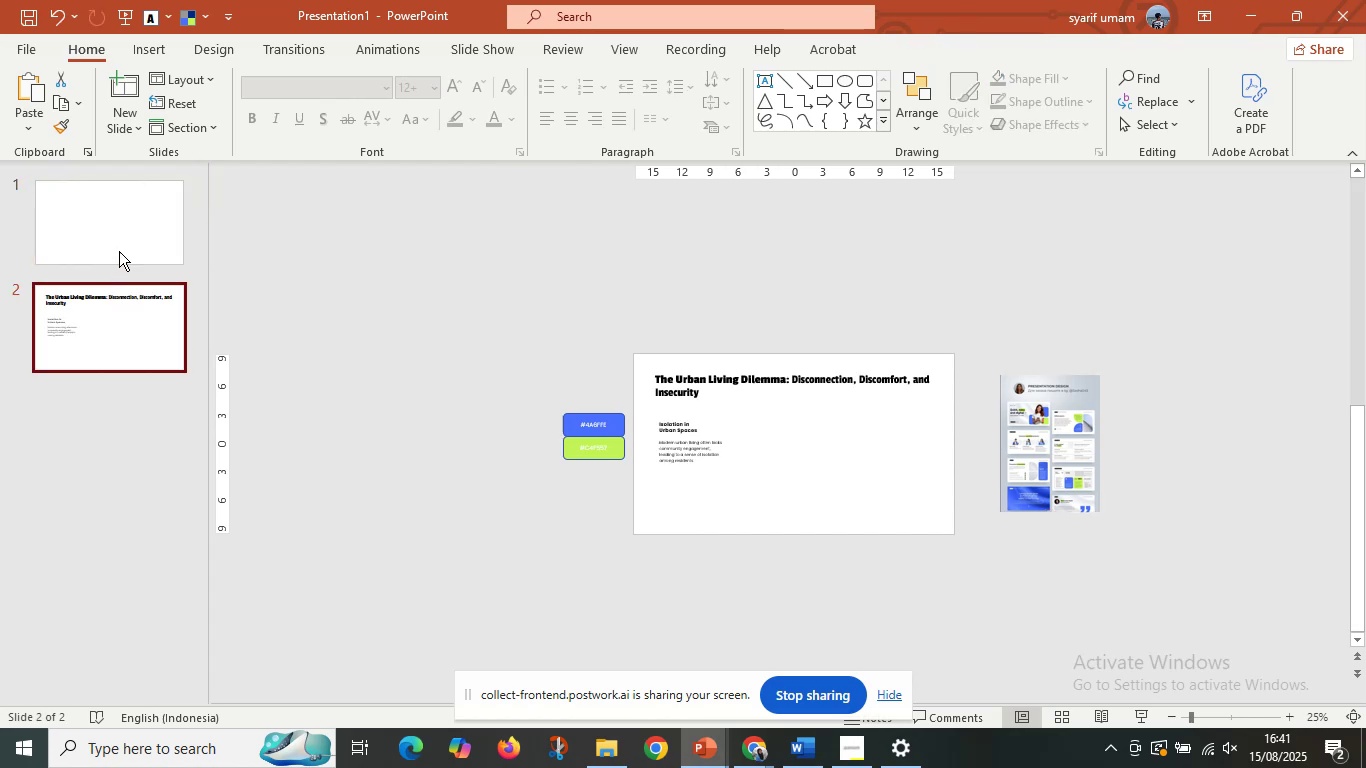 
double_click([119, 239])
 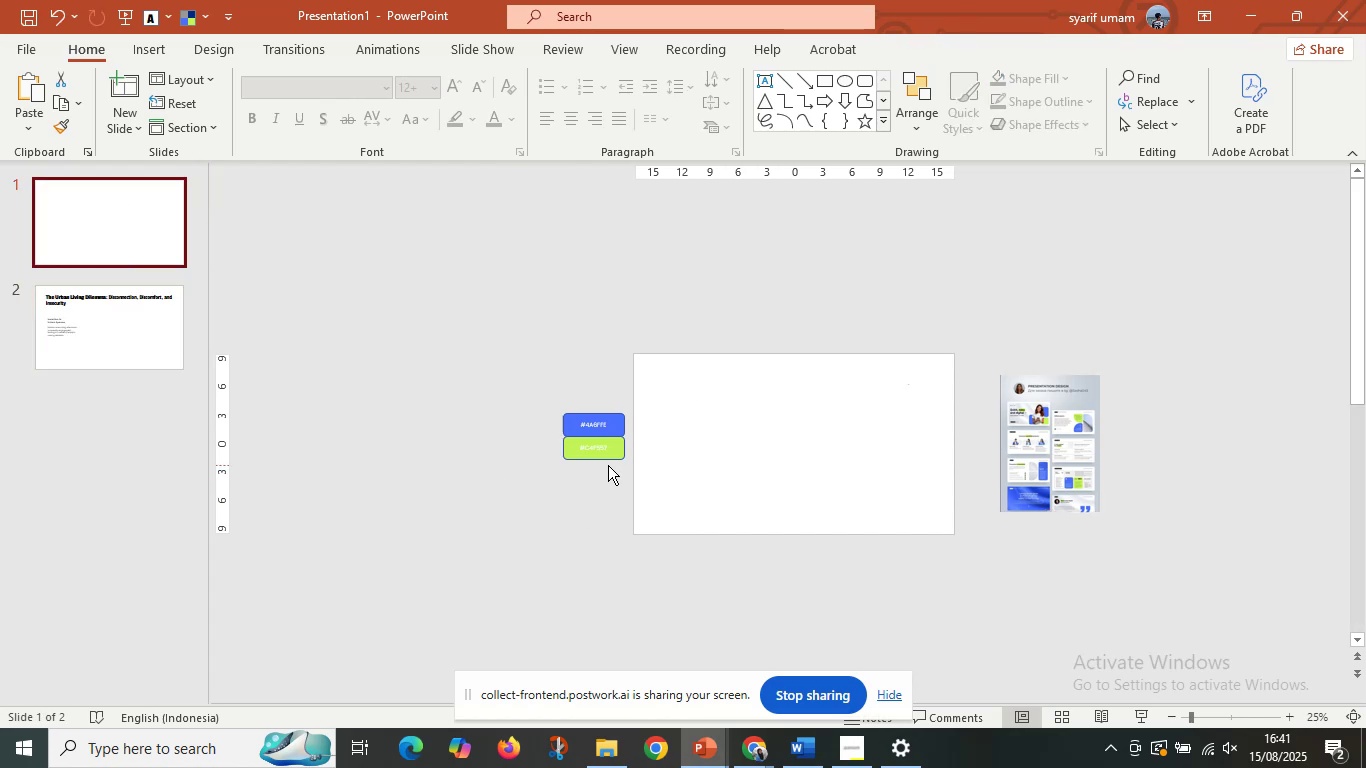 
left_click([608, 465])
 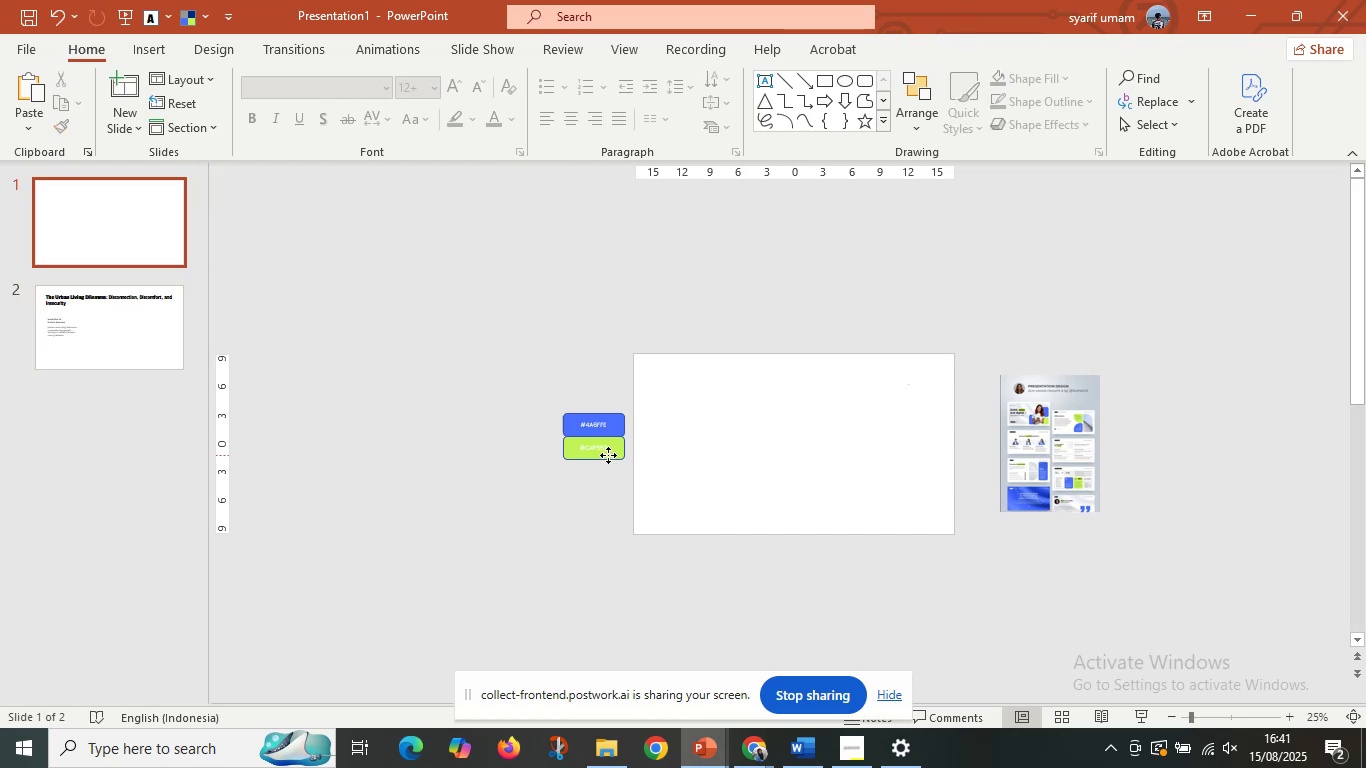 
left_click_drag(start_coordinate=[608, 455], to_coordinate=[830, 487])
 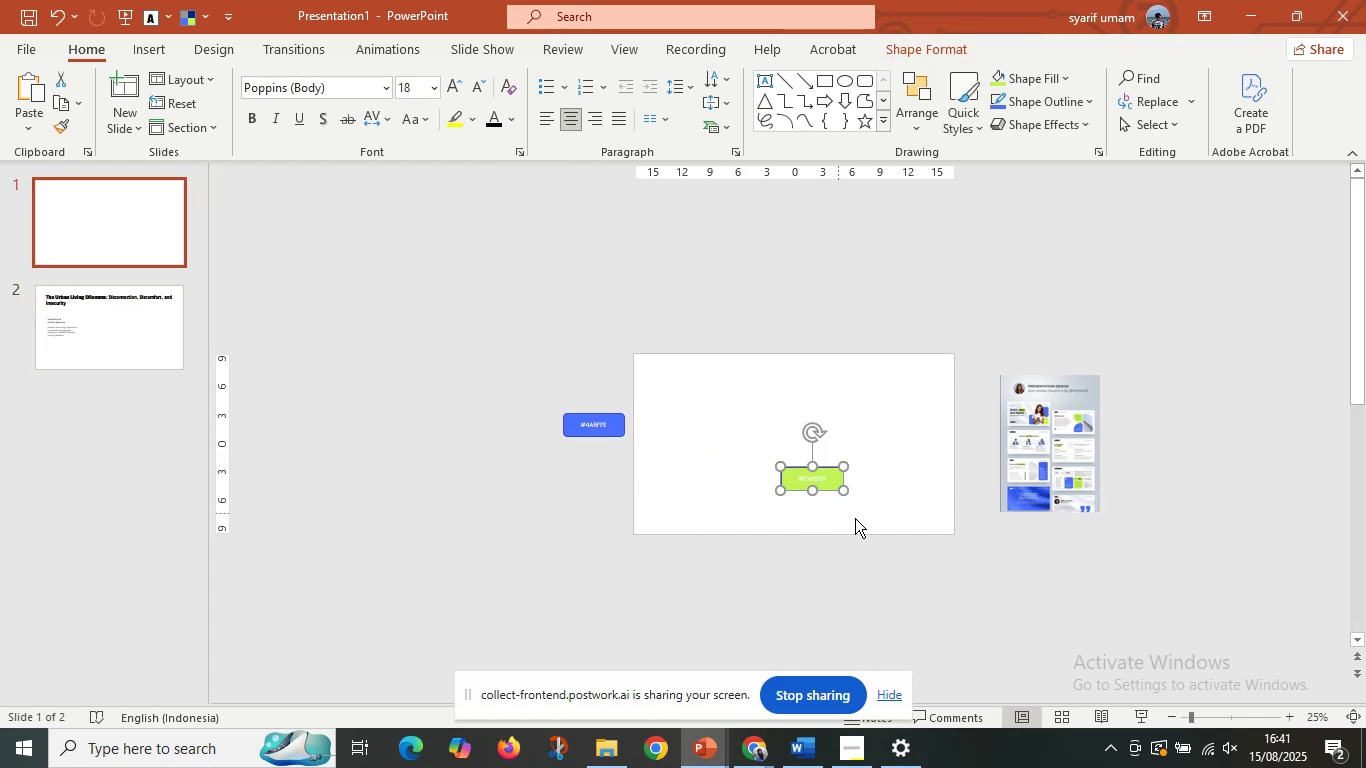 
hold_key(key=ControlLeft, duration=0.38)
scroll: coordinate [861, 518], scroll_direction: up, amount: 4.0
 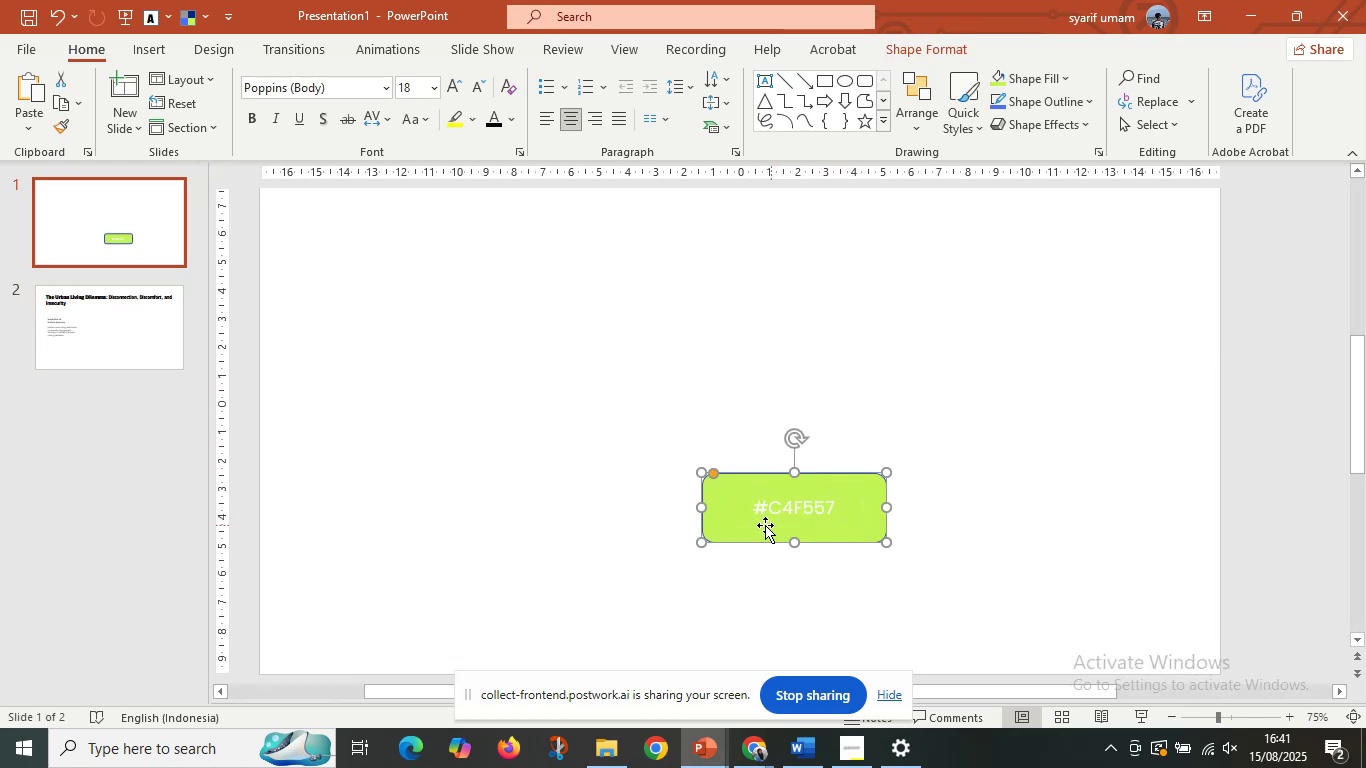 
hold_key(key=ControlLeft, duration=0.42)
scroll: coordinate [769, 513], scroll_direction: down, amount: 4.0
 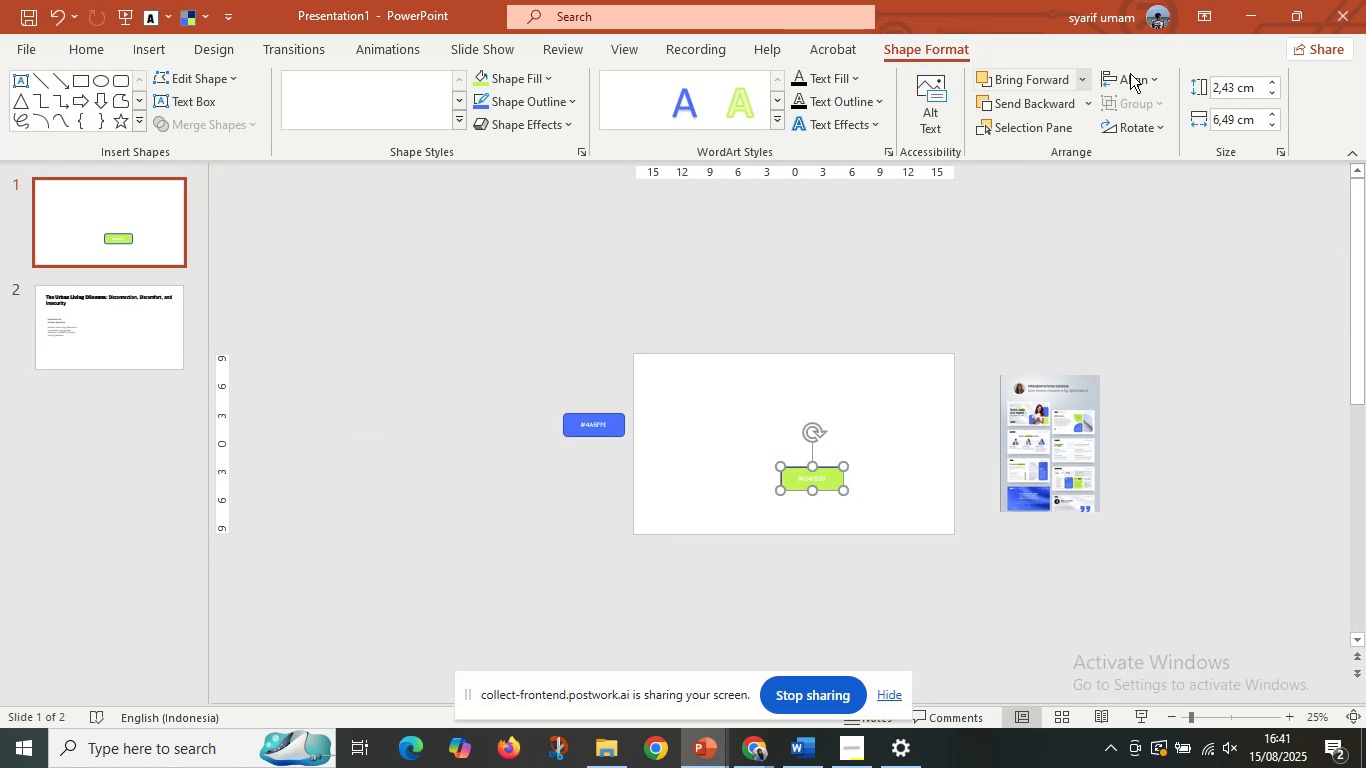 
double_click([1194, 75])
 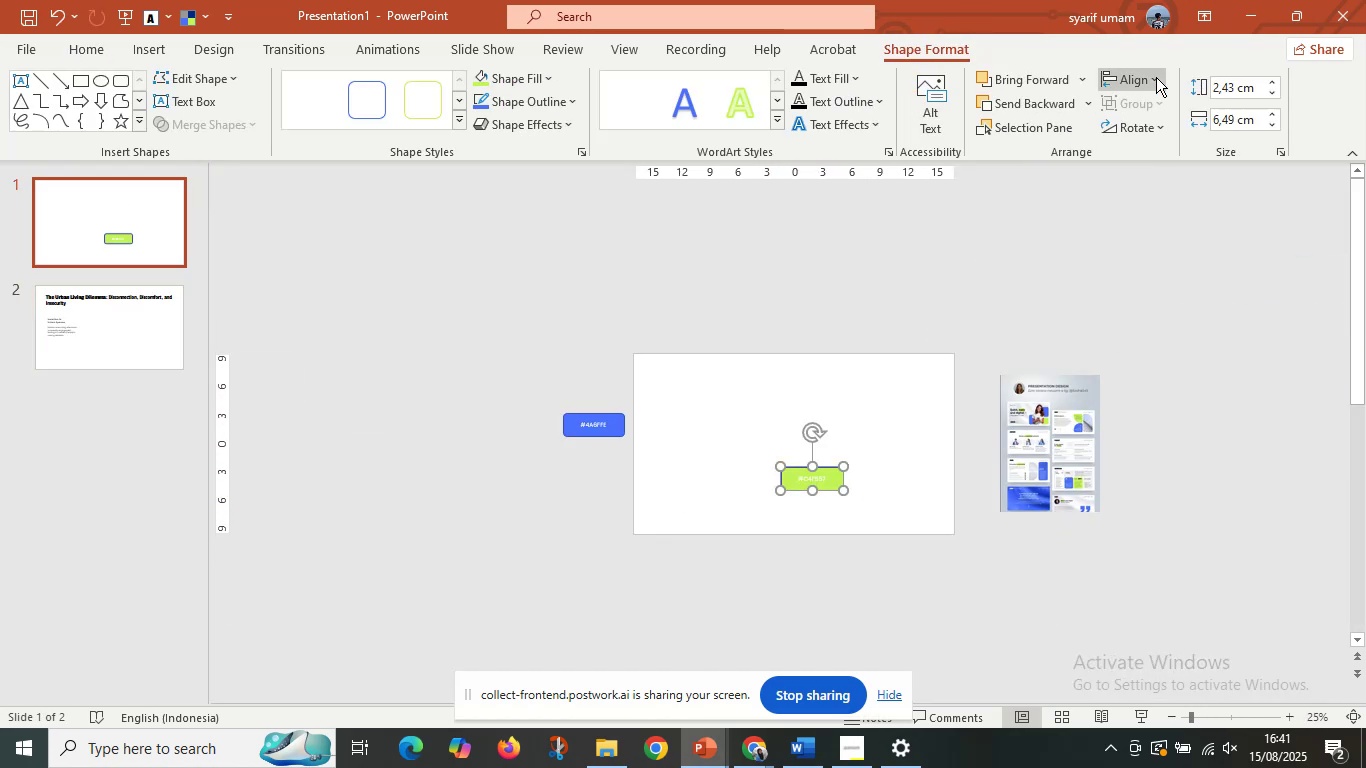 
triple_click([1156, 77])
 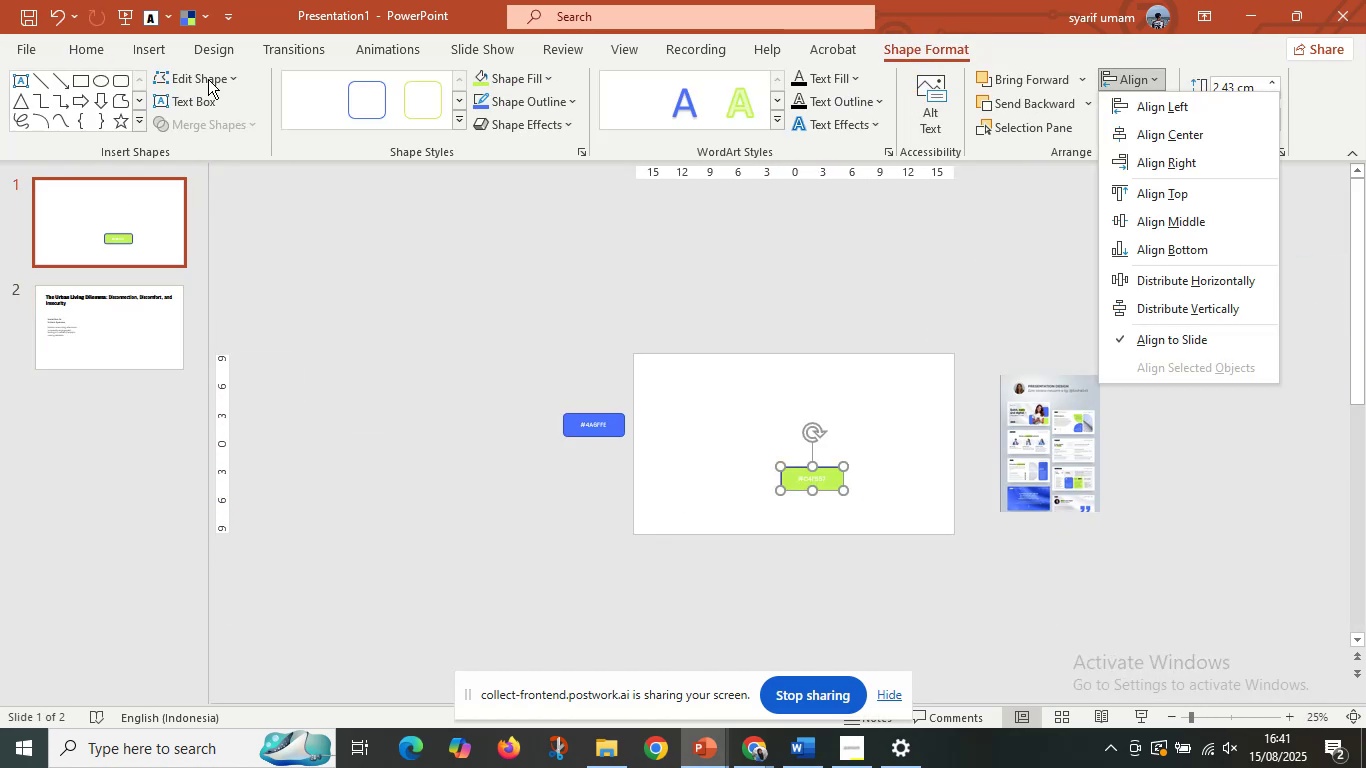 
left_click([212, 77])
 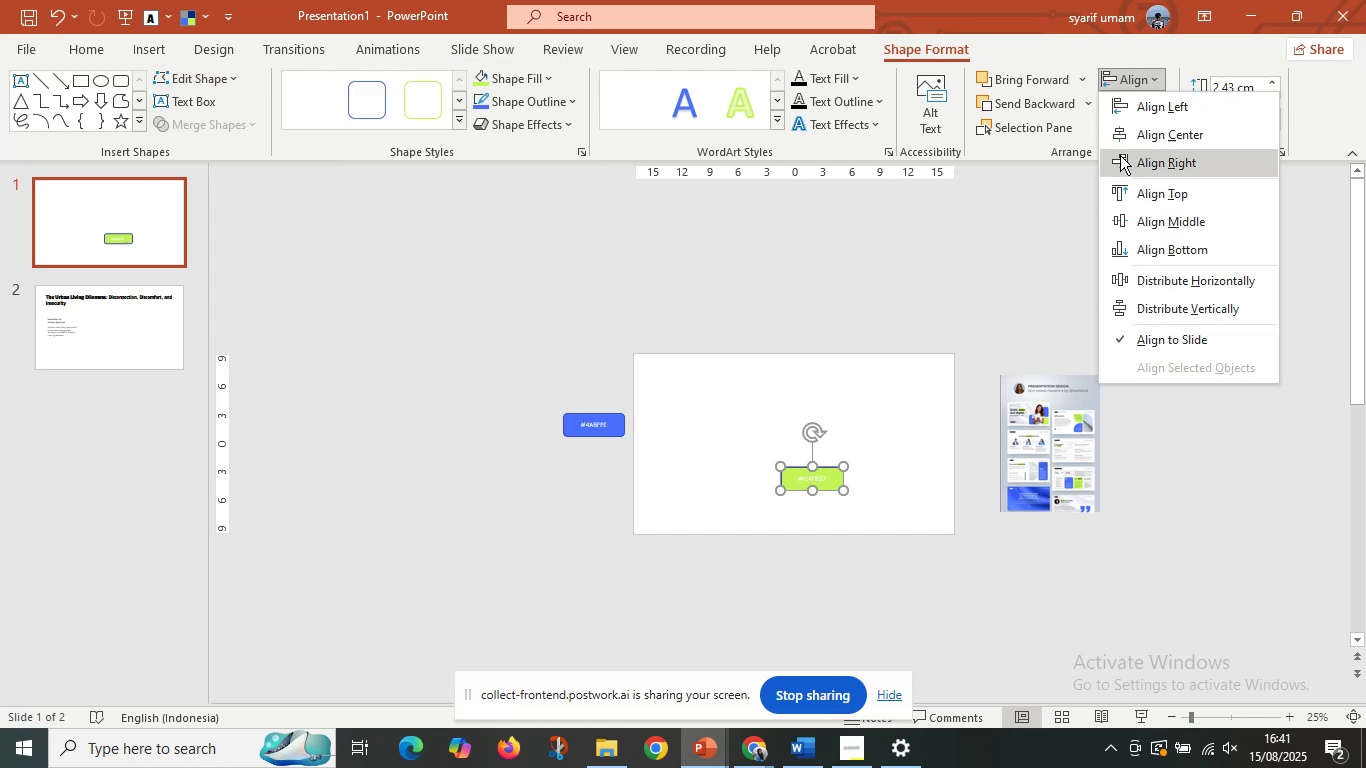 
double_click([1130, 89])
 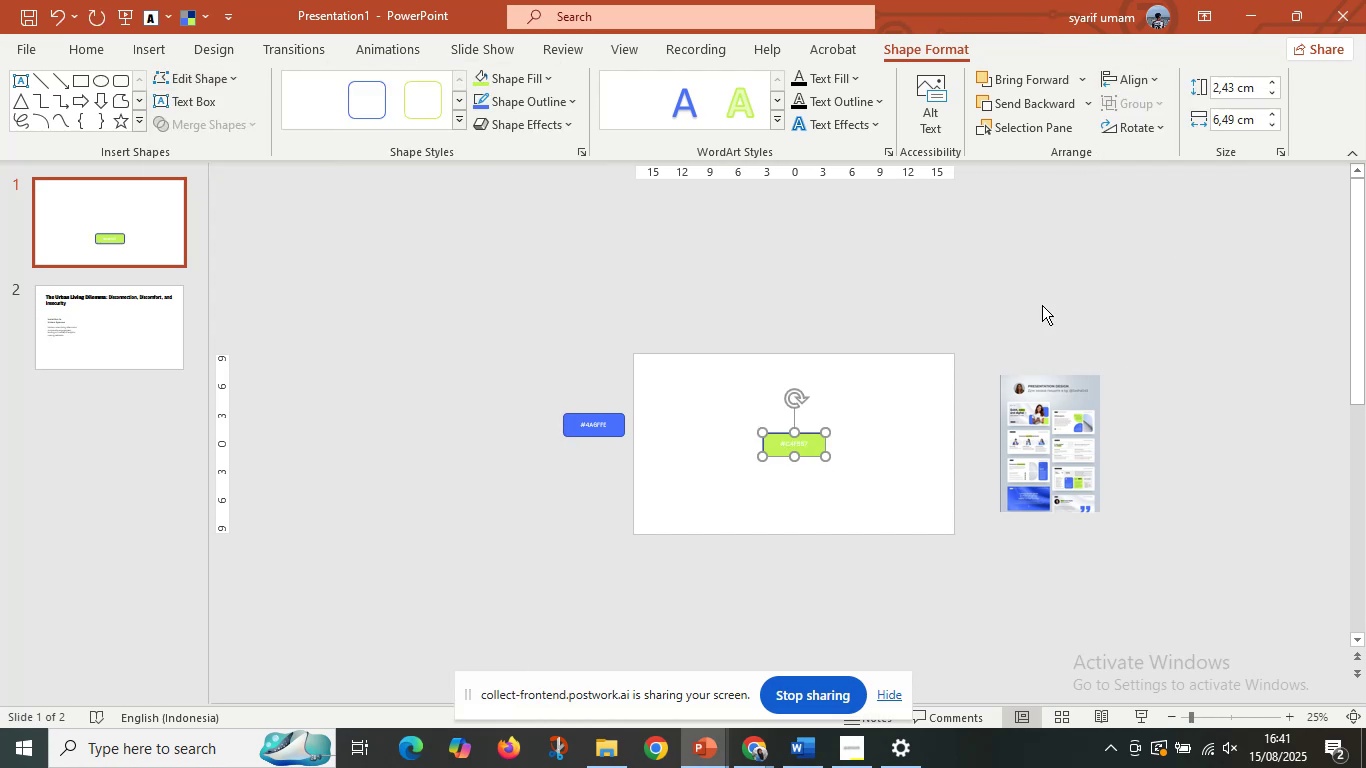 
double_click([895, 403])
 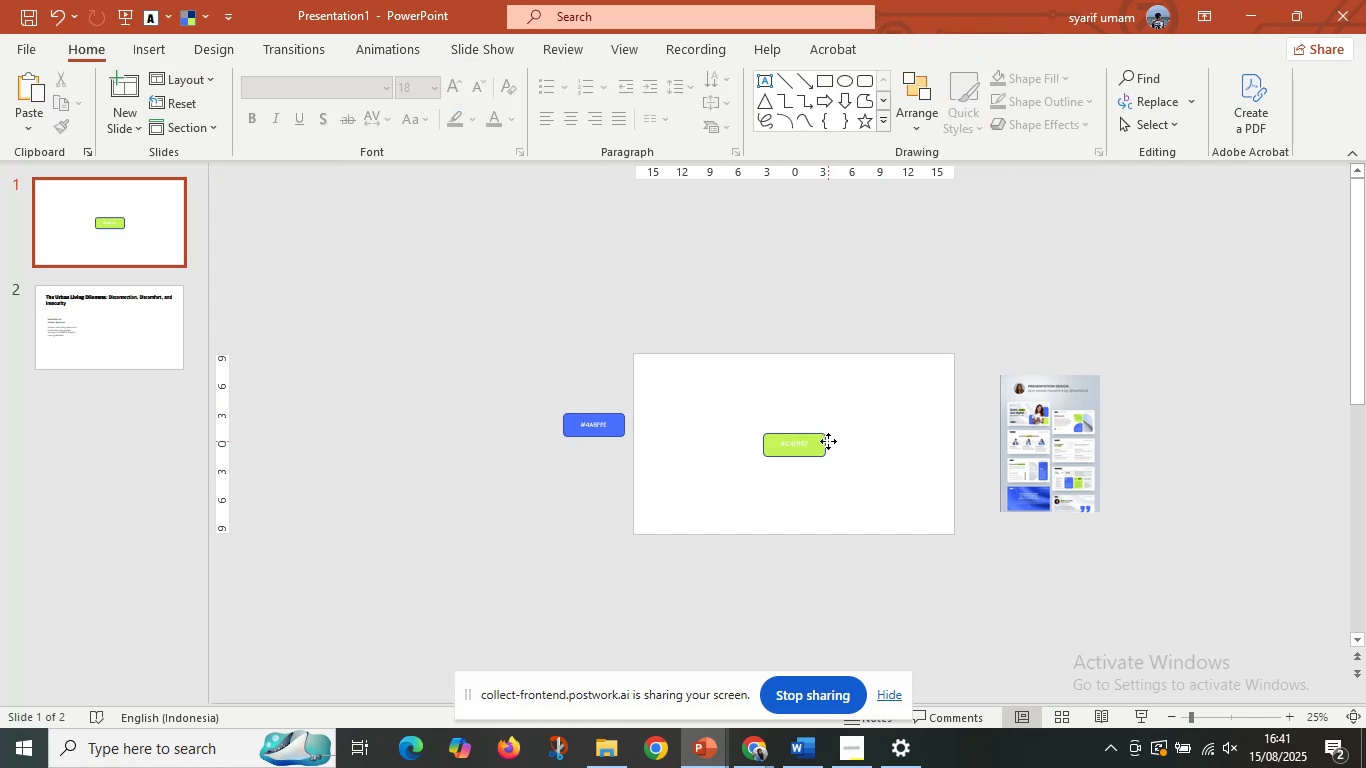 
triple_click([828, 441])
 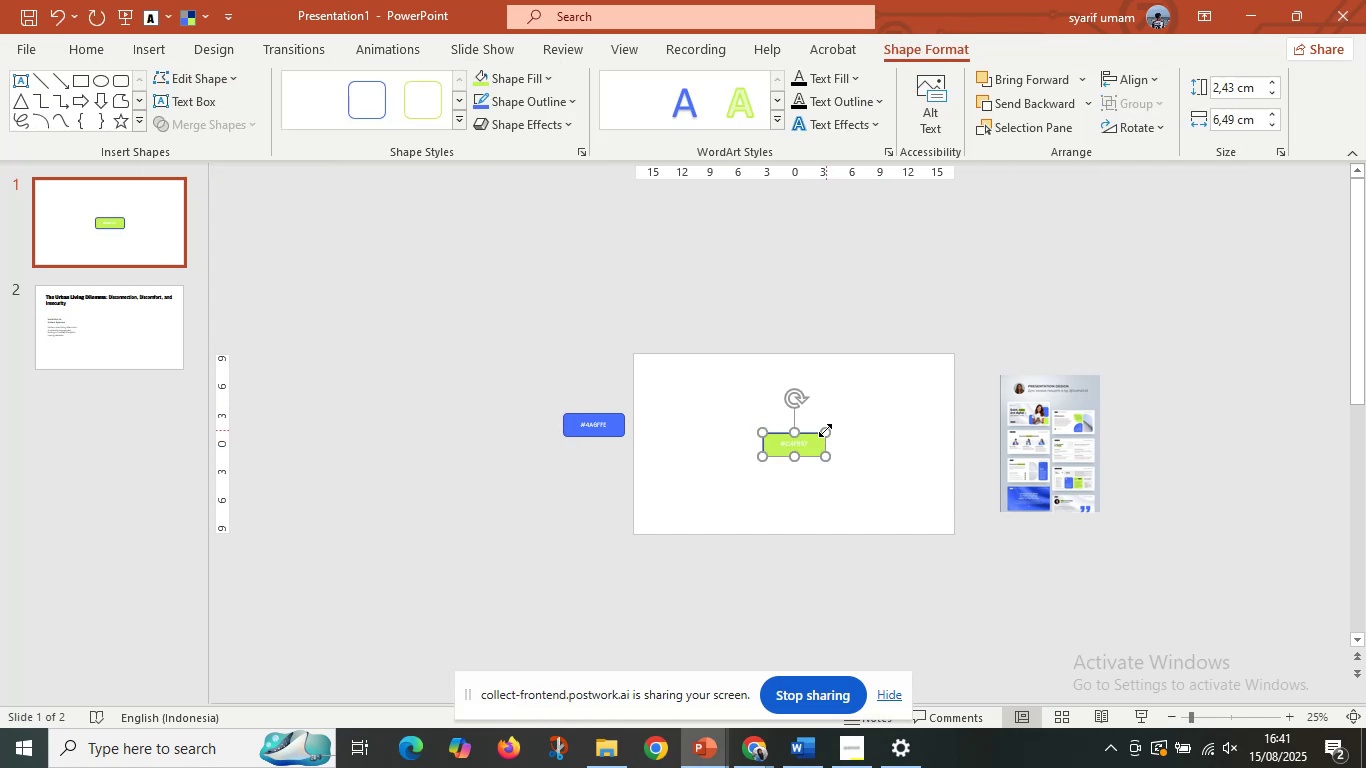 
left_click_drag(start_coordinate=[826, 430], to_coordinate=[941, 391])
 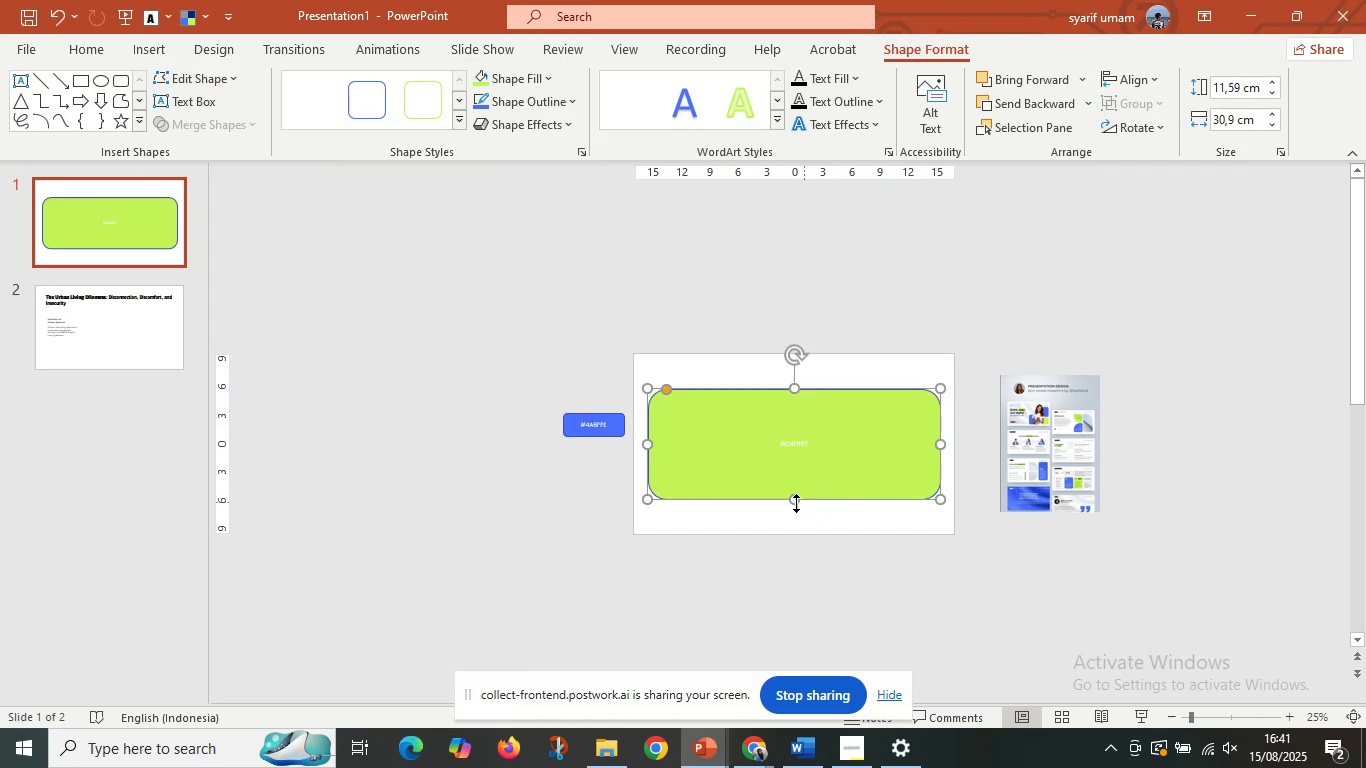 
hold_key(key=ShiftLeft, duration=1.67)
 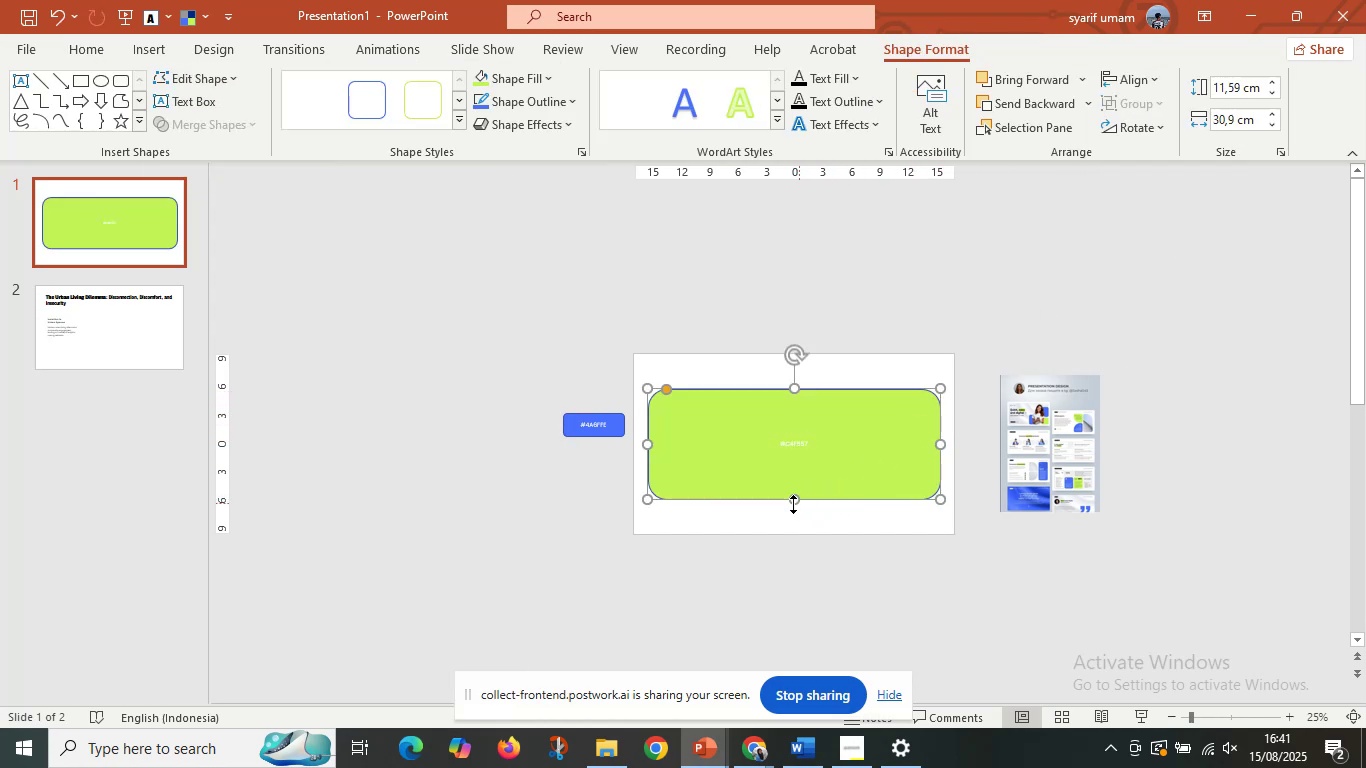 
hold_key(key=ControlLeft, duration=1.51)
 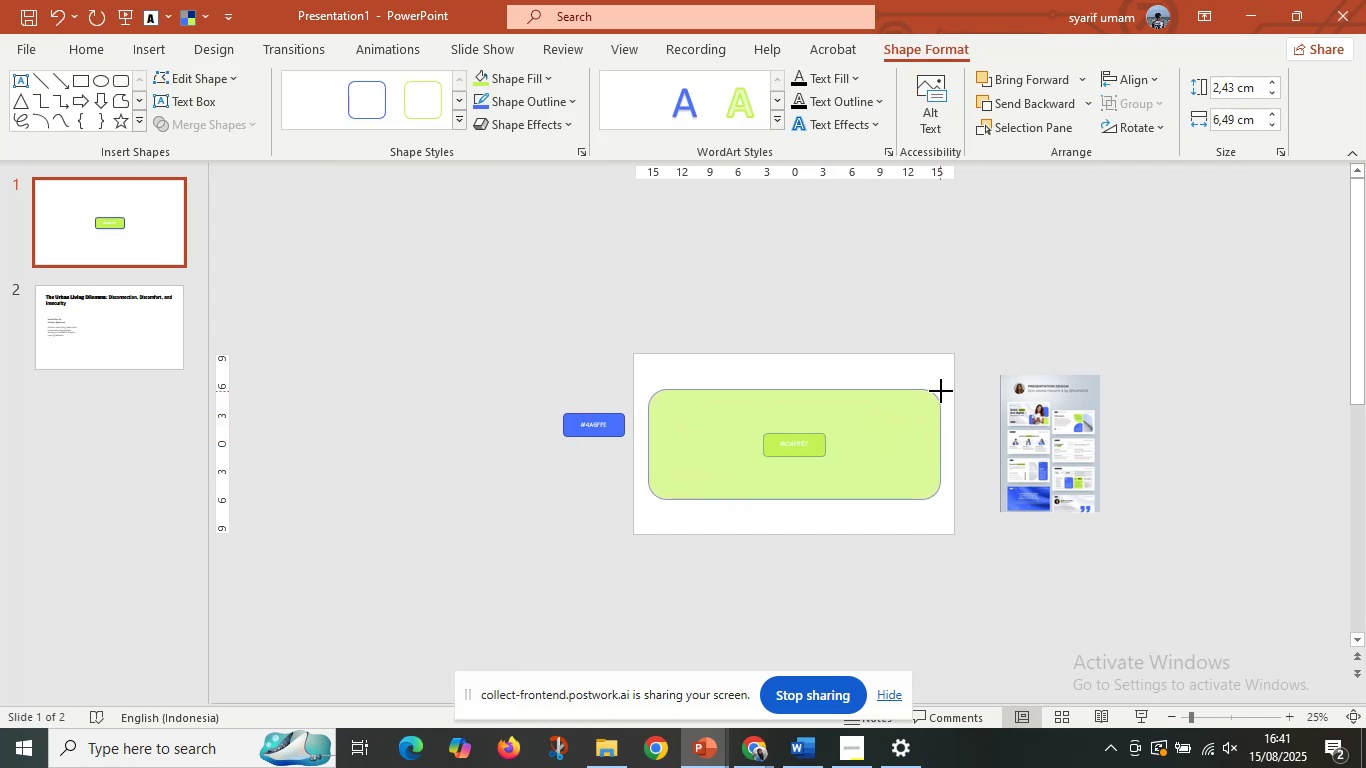 
key(Control+Shift+ControlLeft)
 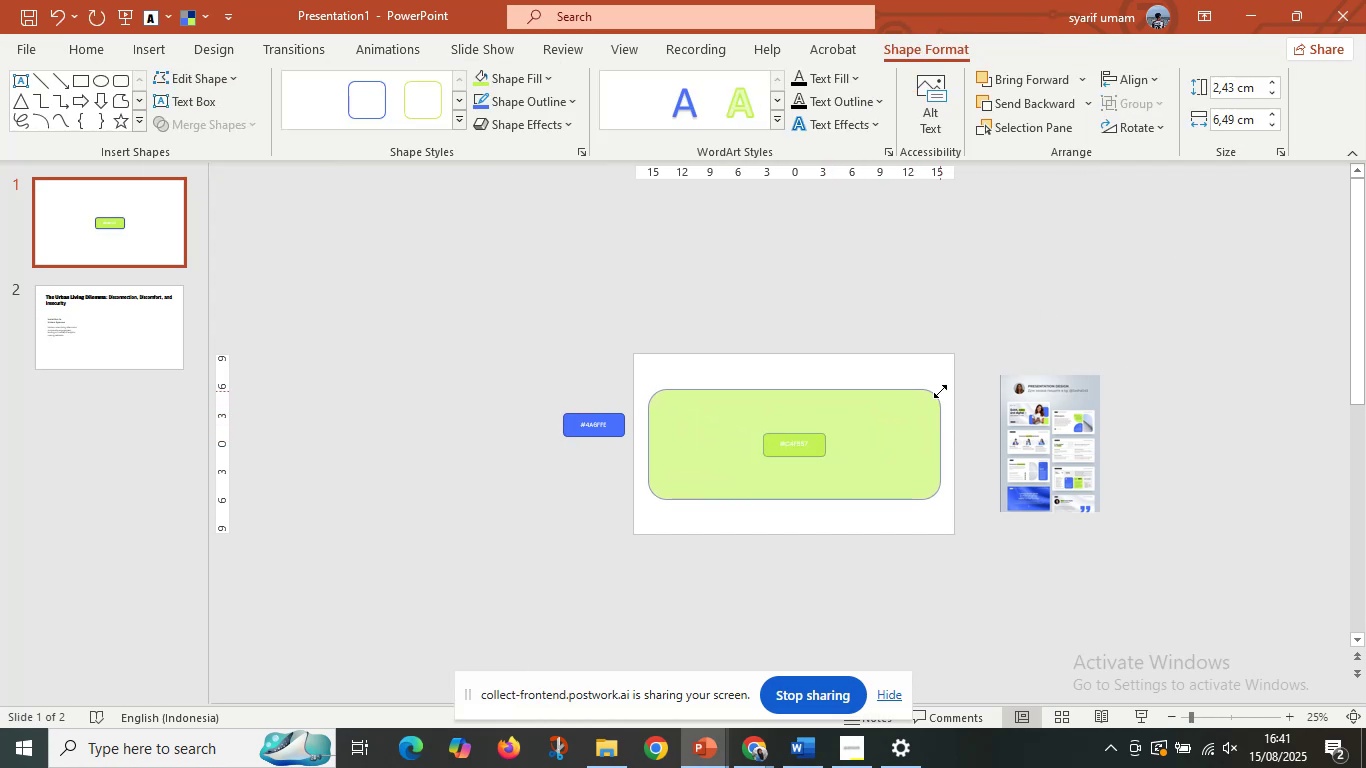 
key(Control+Shift+ControlLeft)
 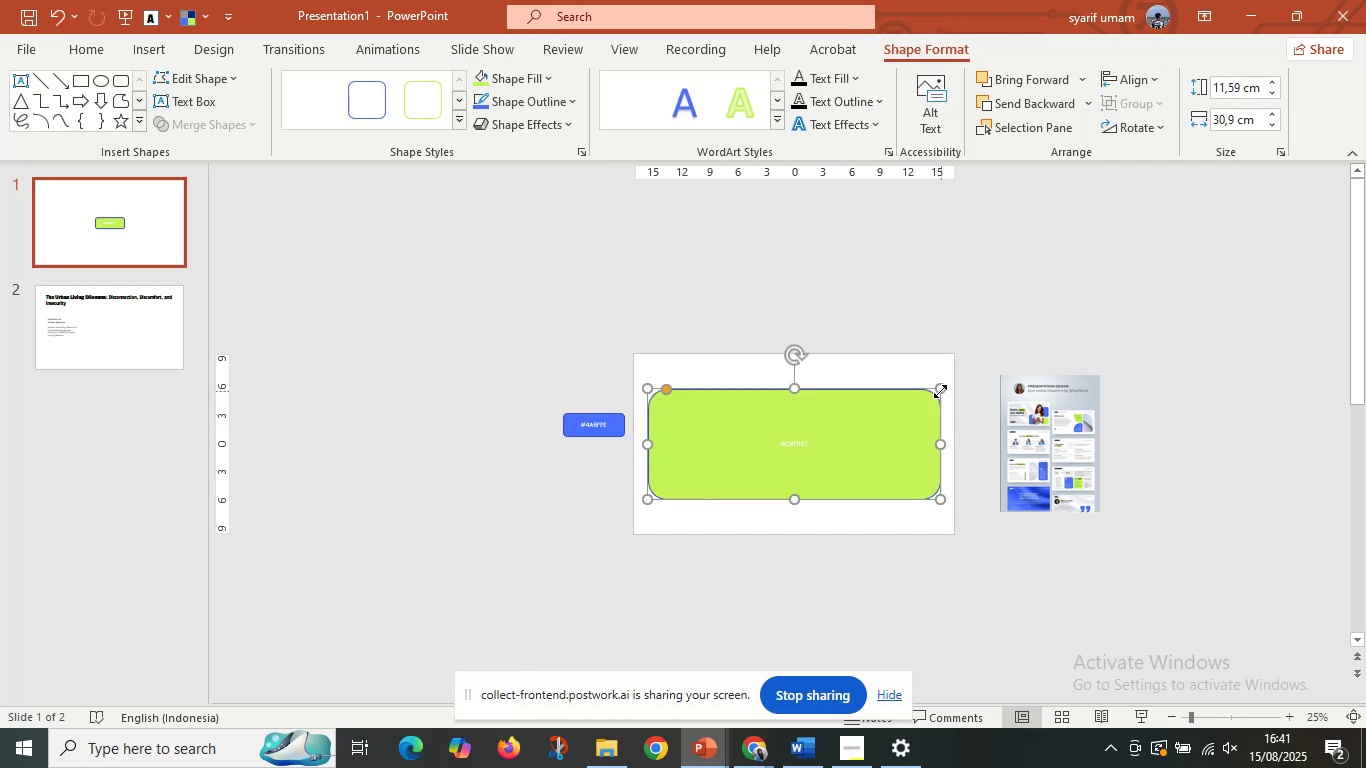 
key(Control+Shift+ControlLeft)
 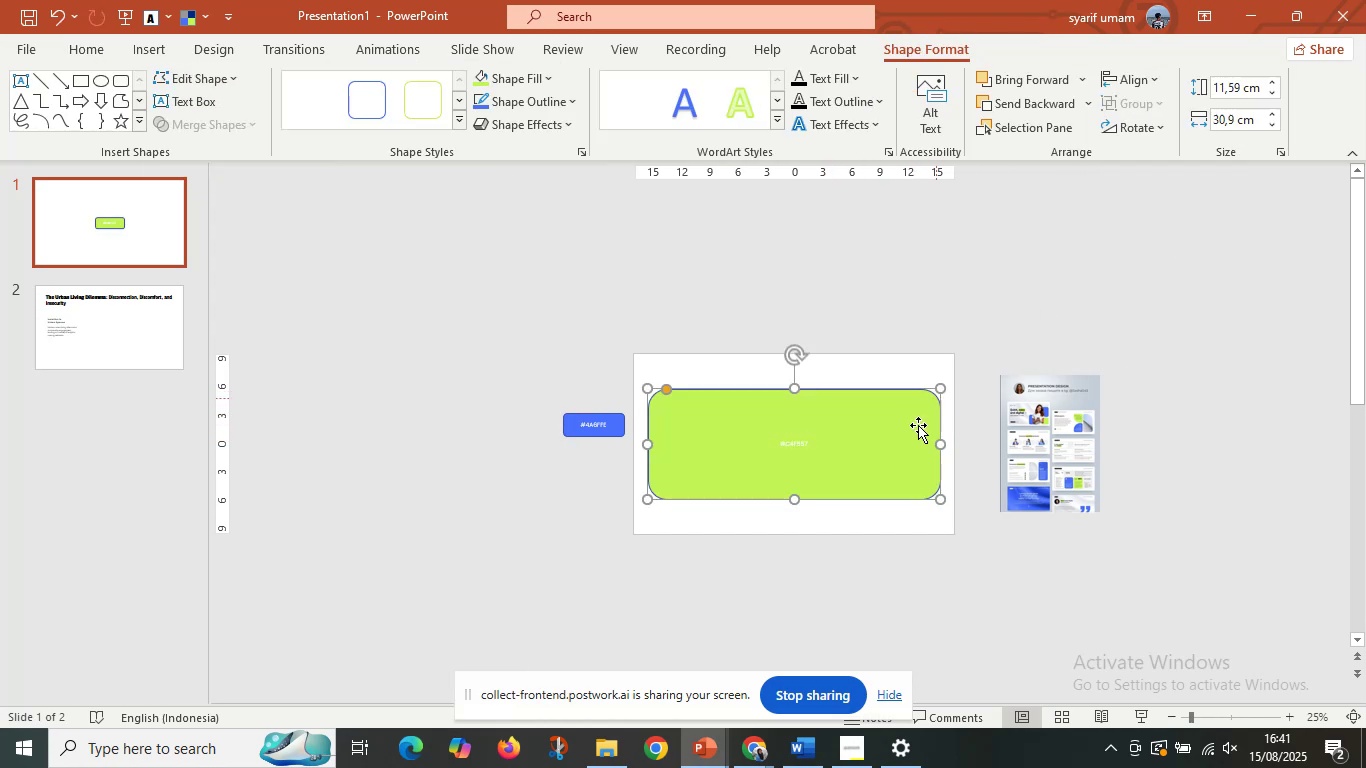 
key(Control+Shift+ControlLeft)
 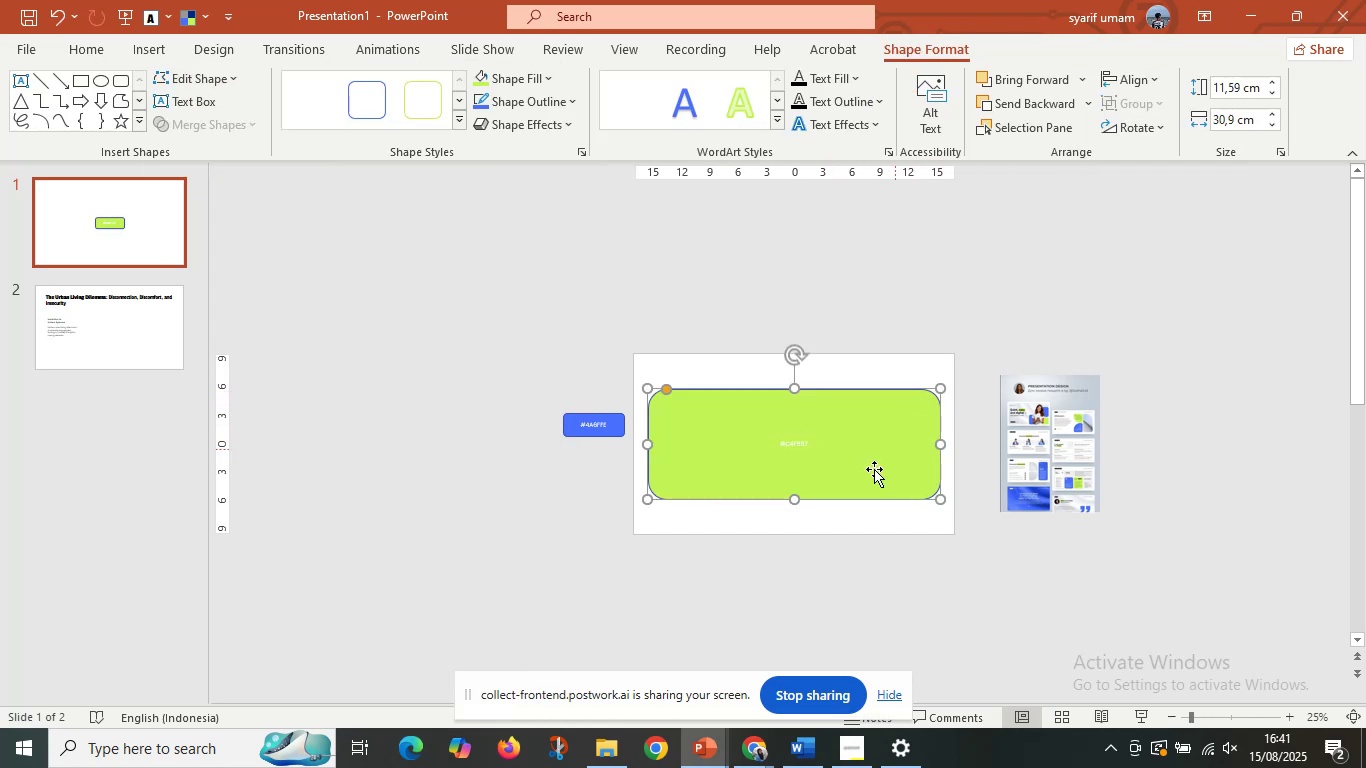 
key(Control+ControlLeft)
 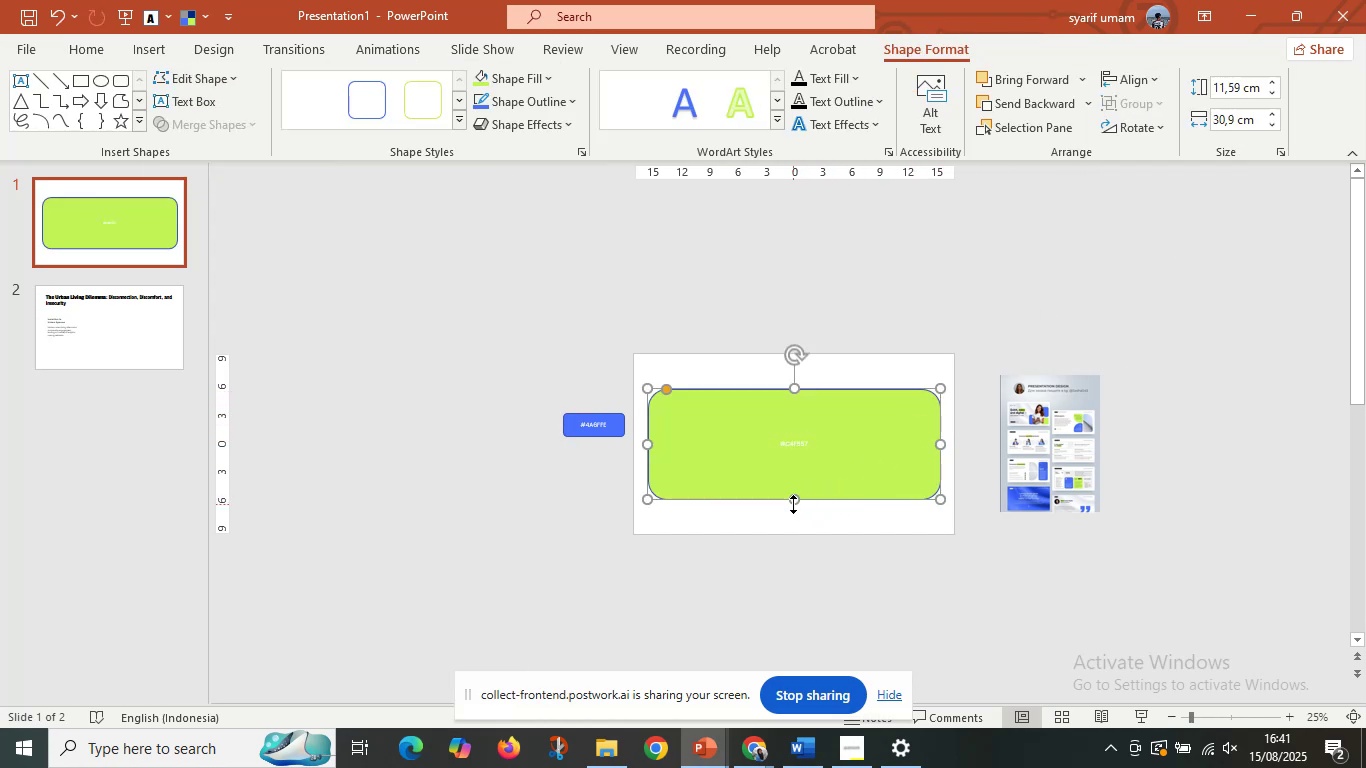 
left_click_drag(start_coordinate=[793, 503], to_coordinate=[796, 520])
 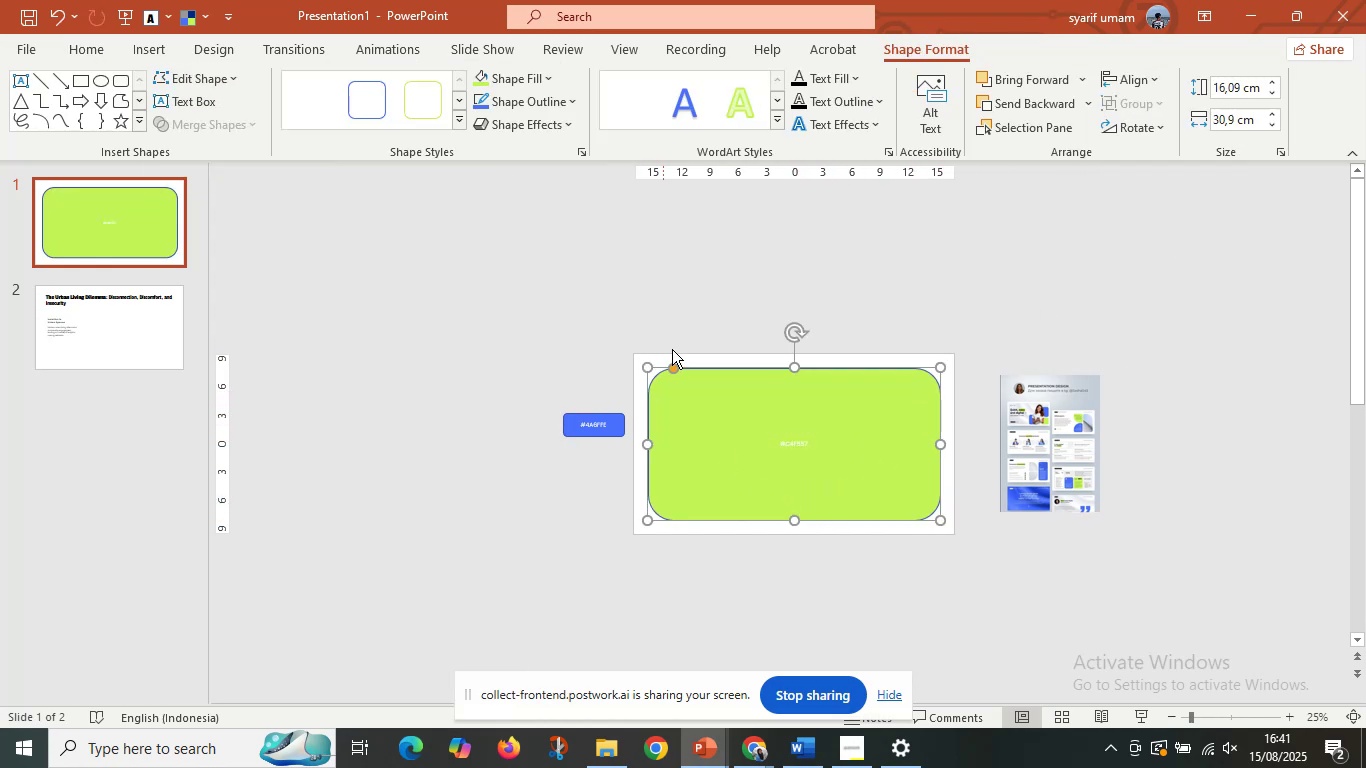 
hold_key(key=ControlLeft, duration=2.12)
 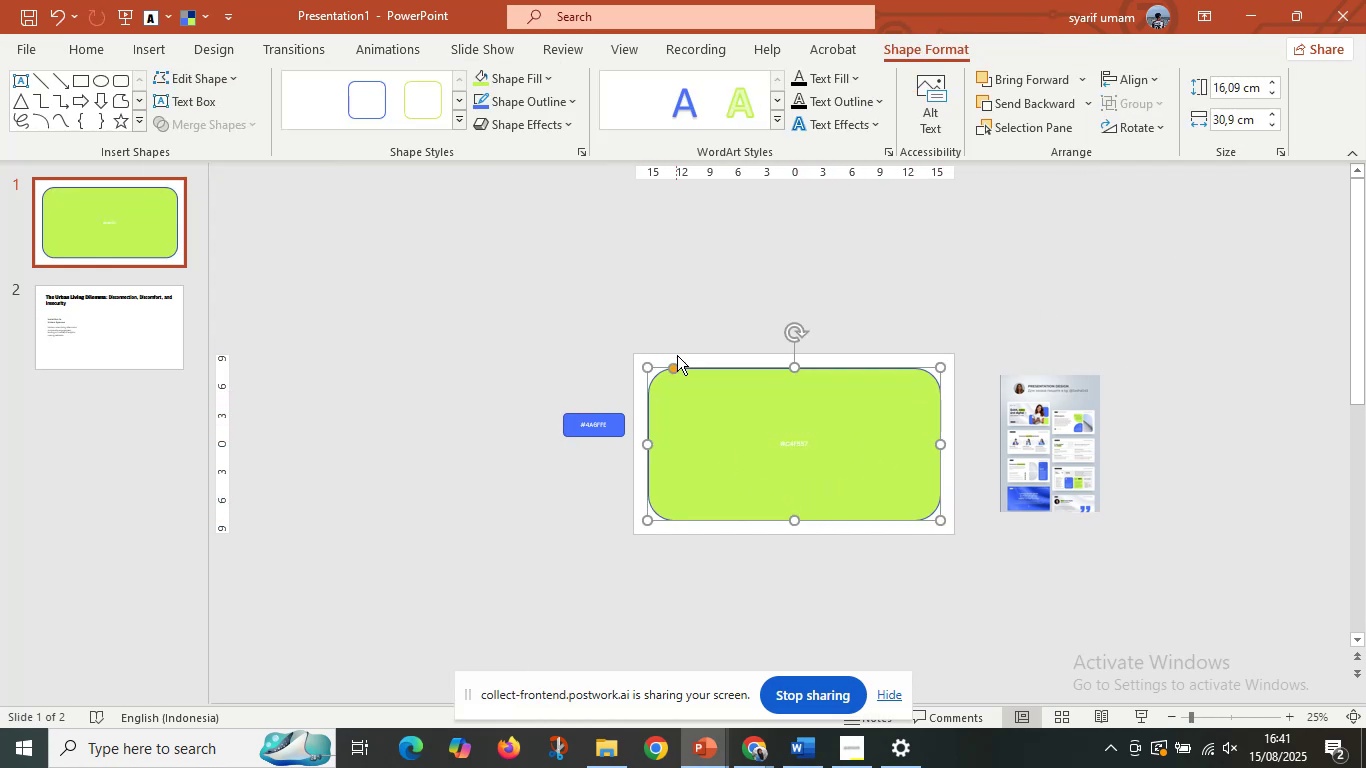 
hold_key(key=ShiftLeft, duration=1.52)
 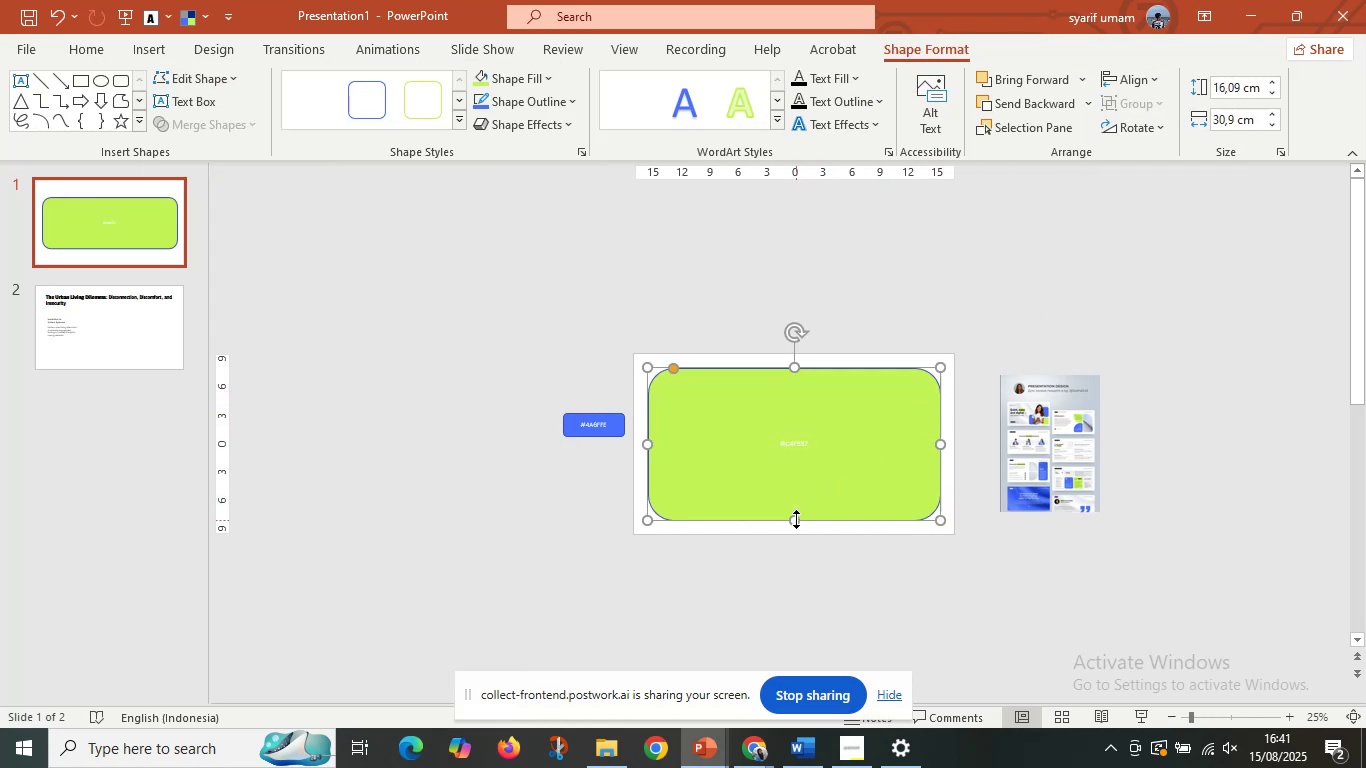 
hold_key(key=ShiftLeft, duration=0.55)
 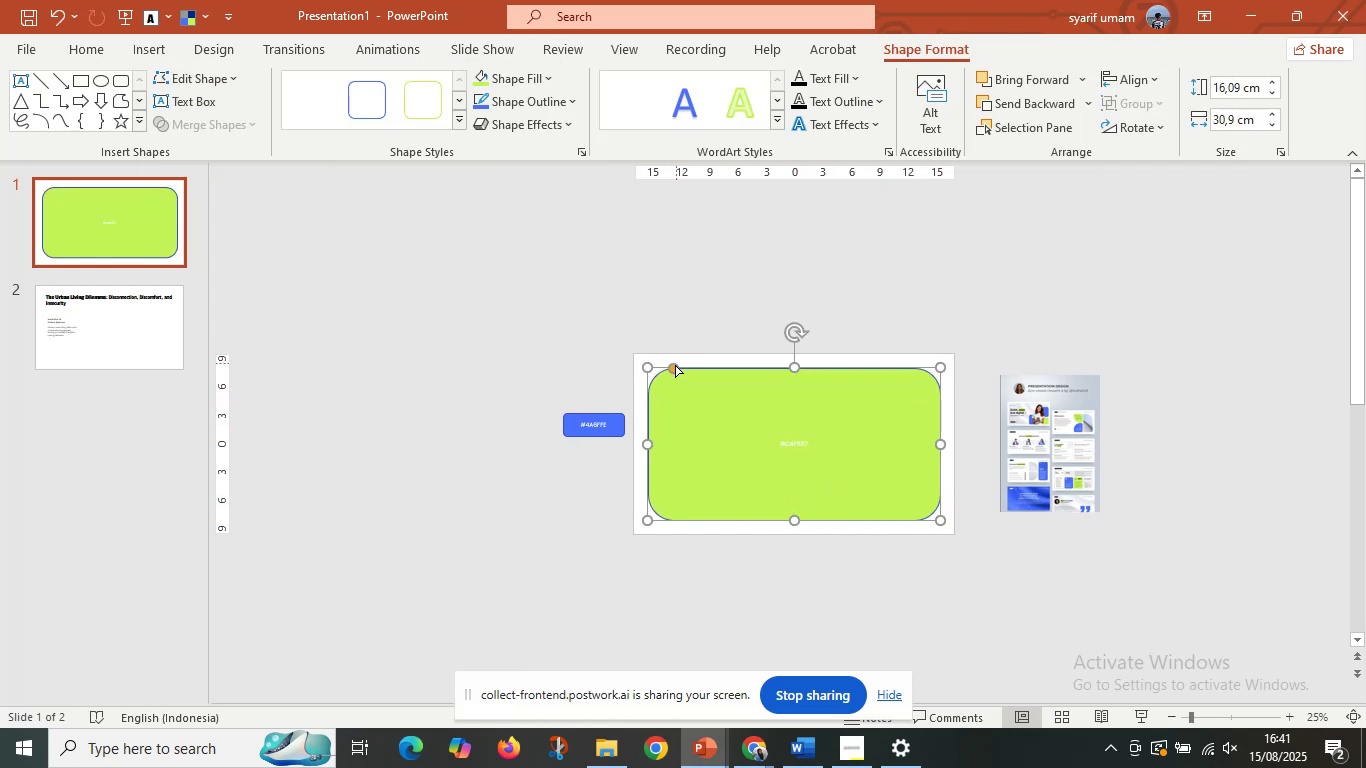 
left_click_drag(start_coordinate=[675, 366], to_coordinate=[657, 381])
 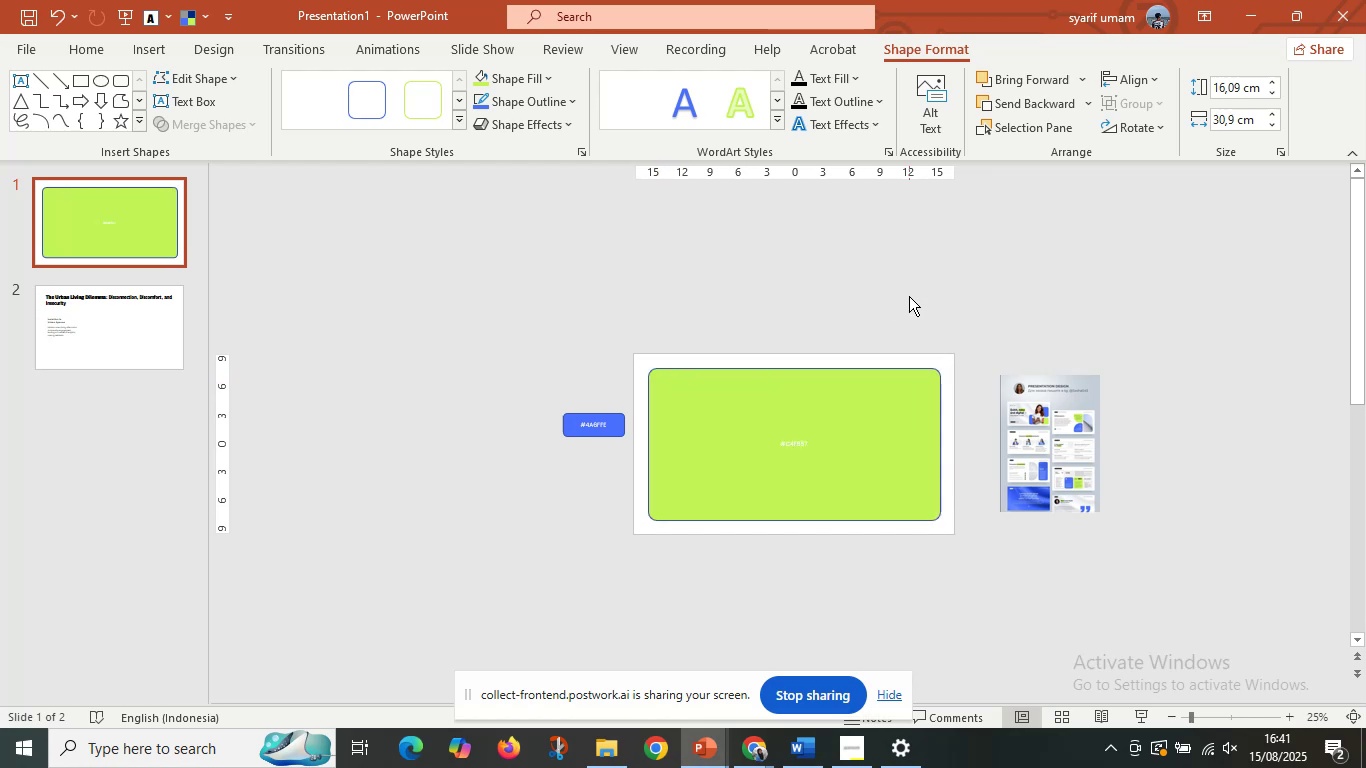 
left_click([909, 296])
 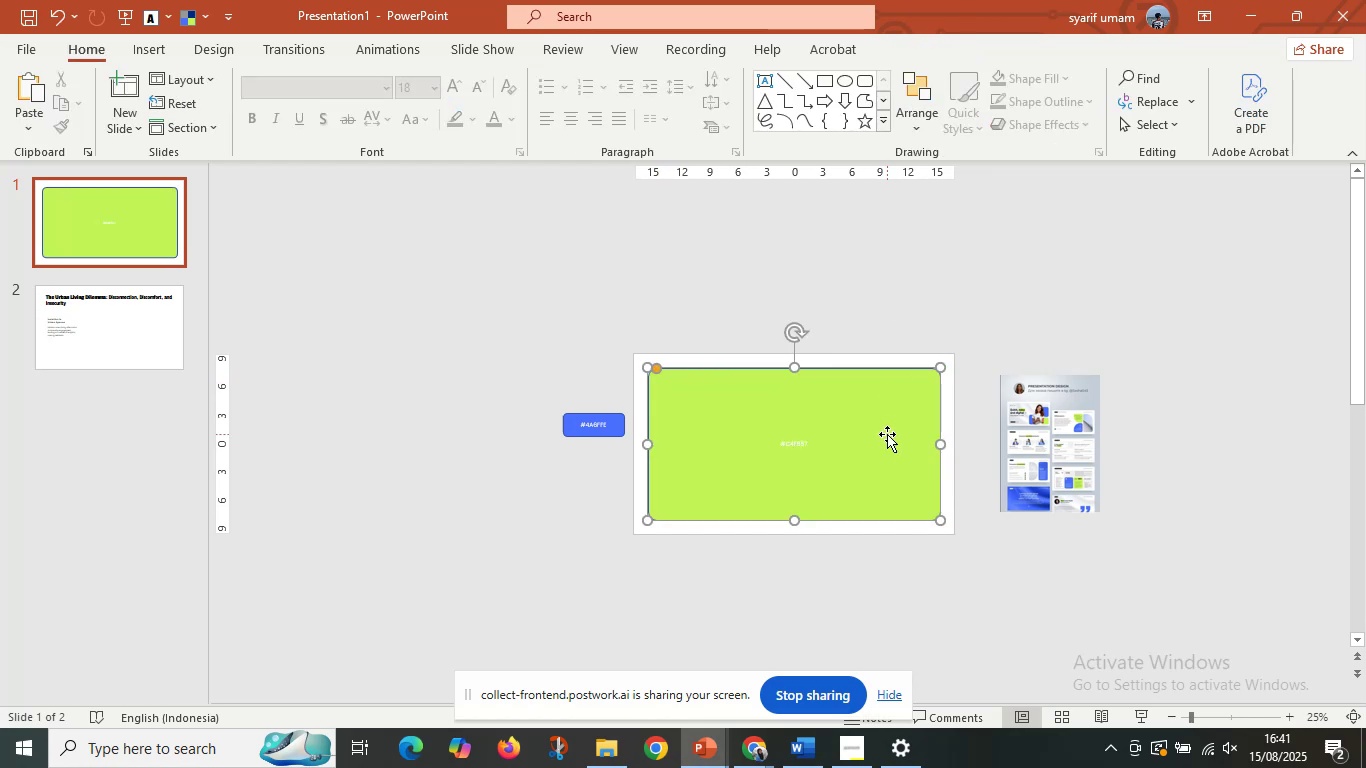 
hold_key(key=ControlLeft, duration=0.43)
scroll: coordinate [908, 476], scroll_direction: up, amount: 2.0
 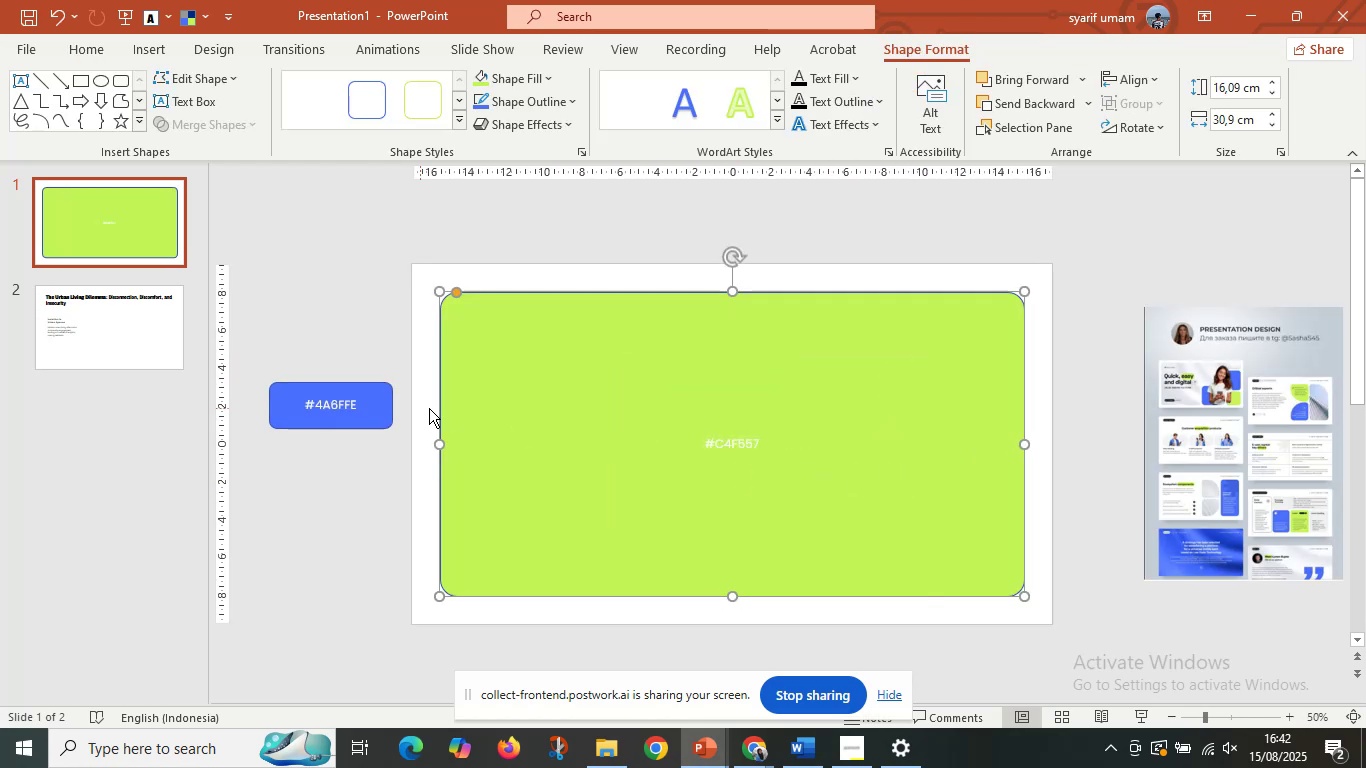 
hold_key(key=ShiftLeft, duration=0.64)
 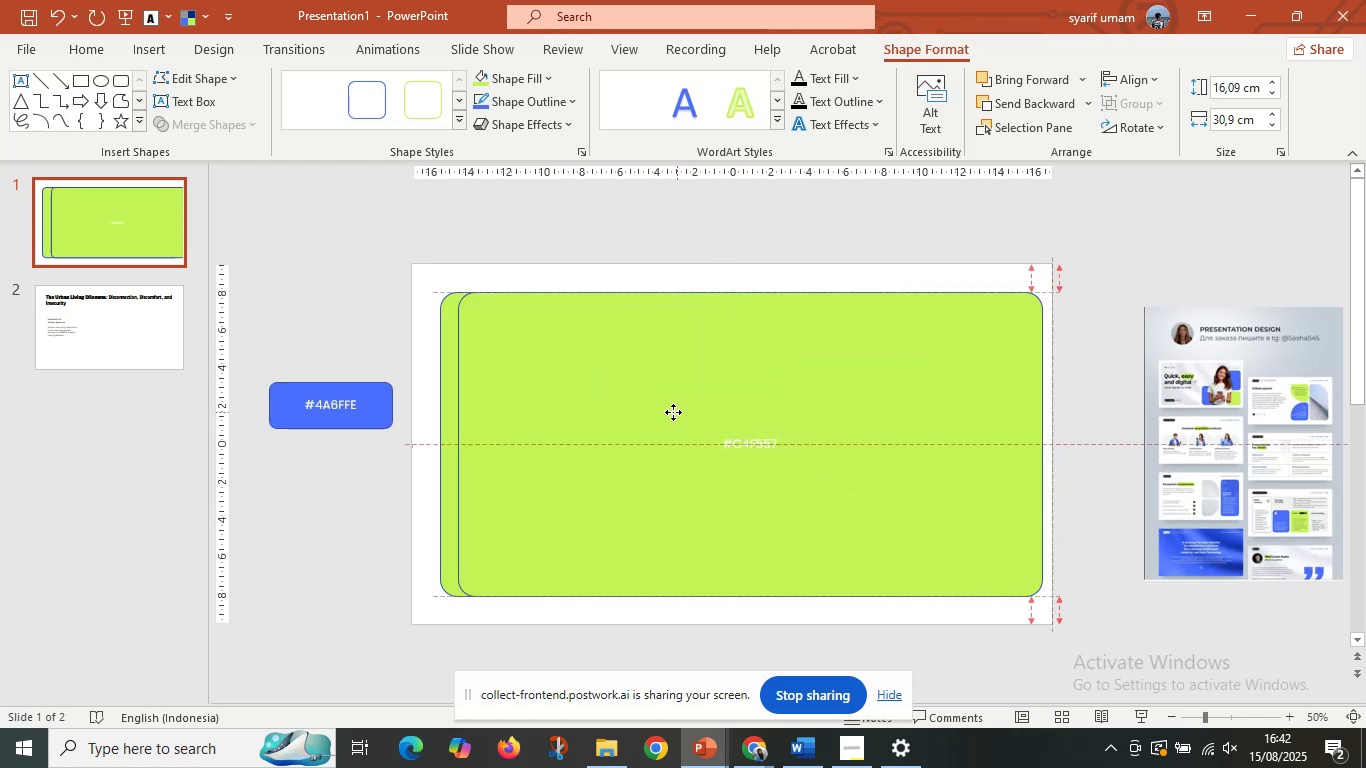 
hold_key(key=ControlLeft, duration=0.64)
 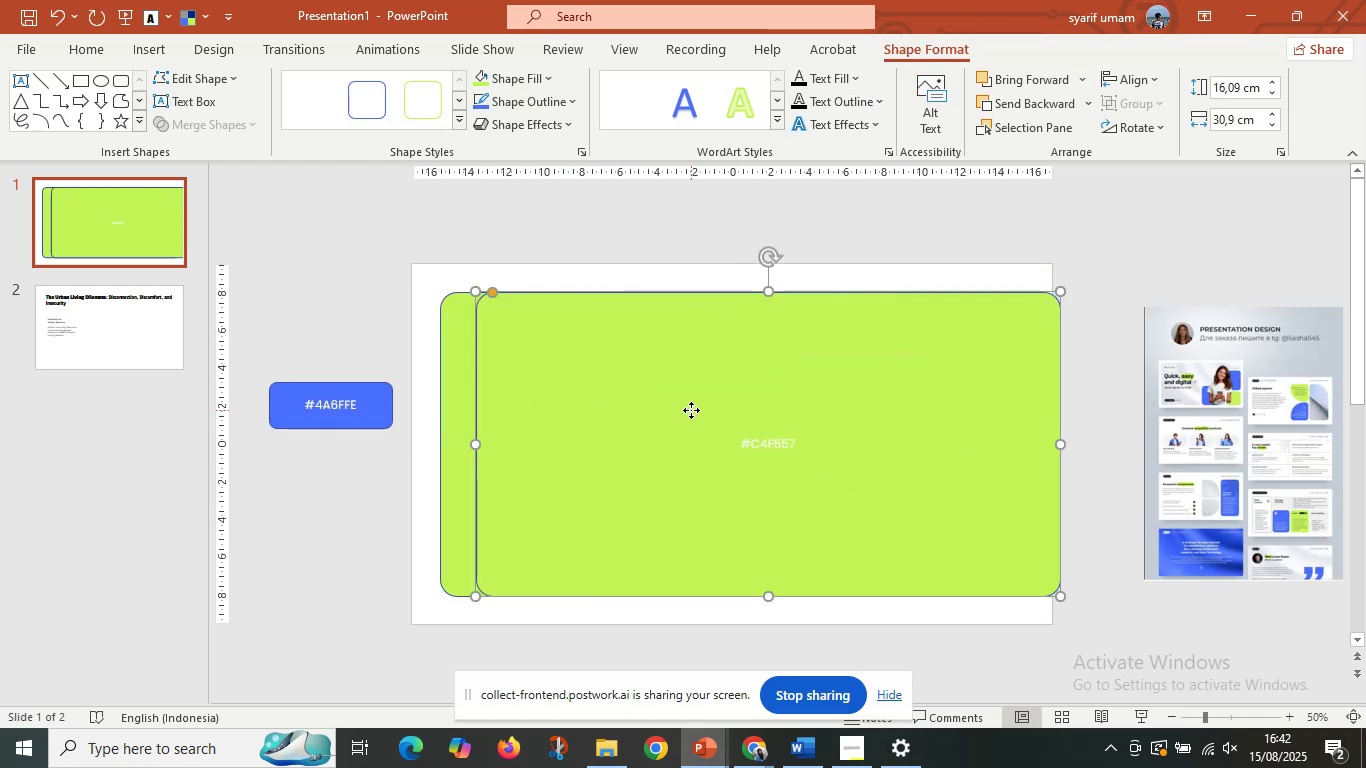 
hold_key(key=ShiftLeft, duration=1.02)
 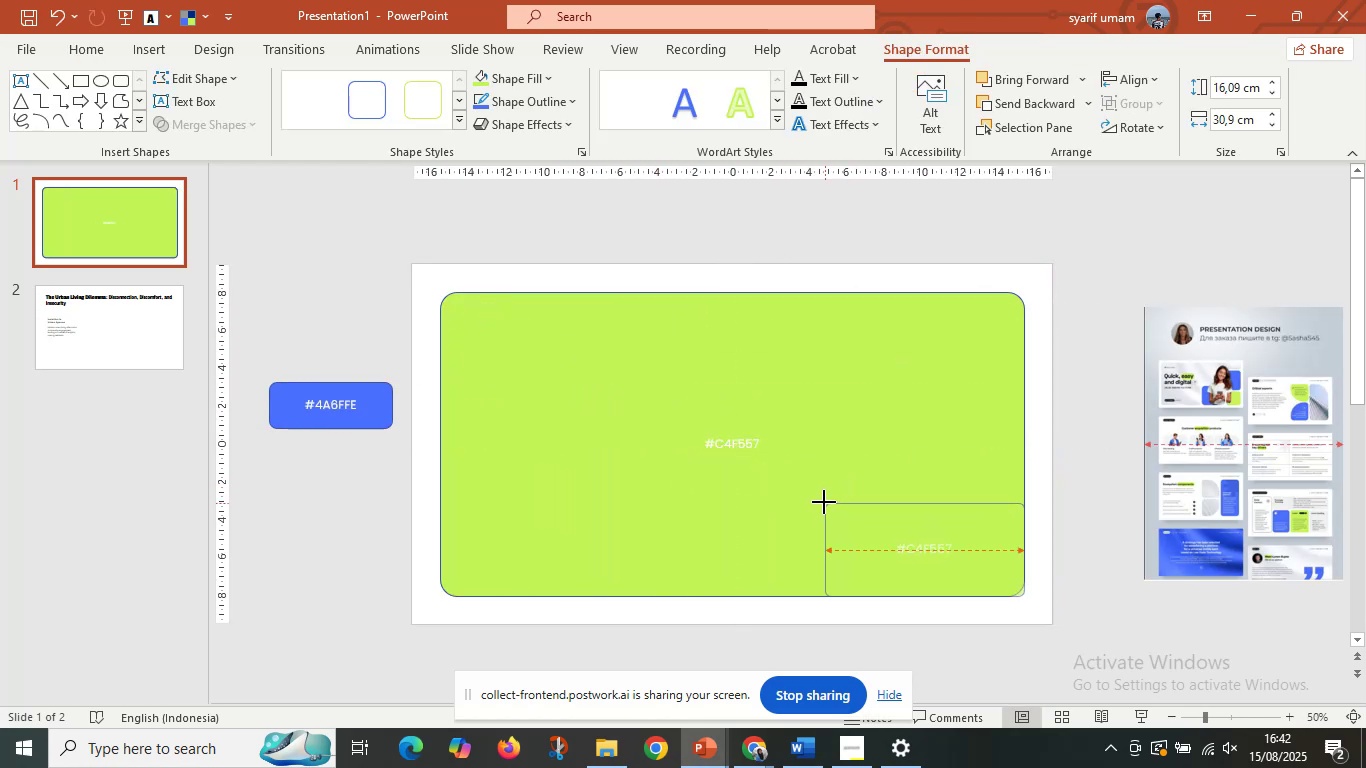 
wait(5.21)
 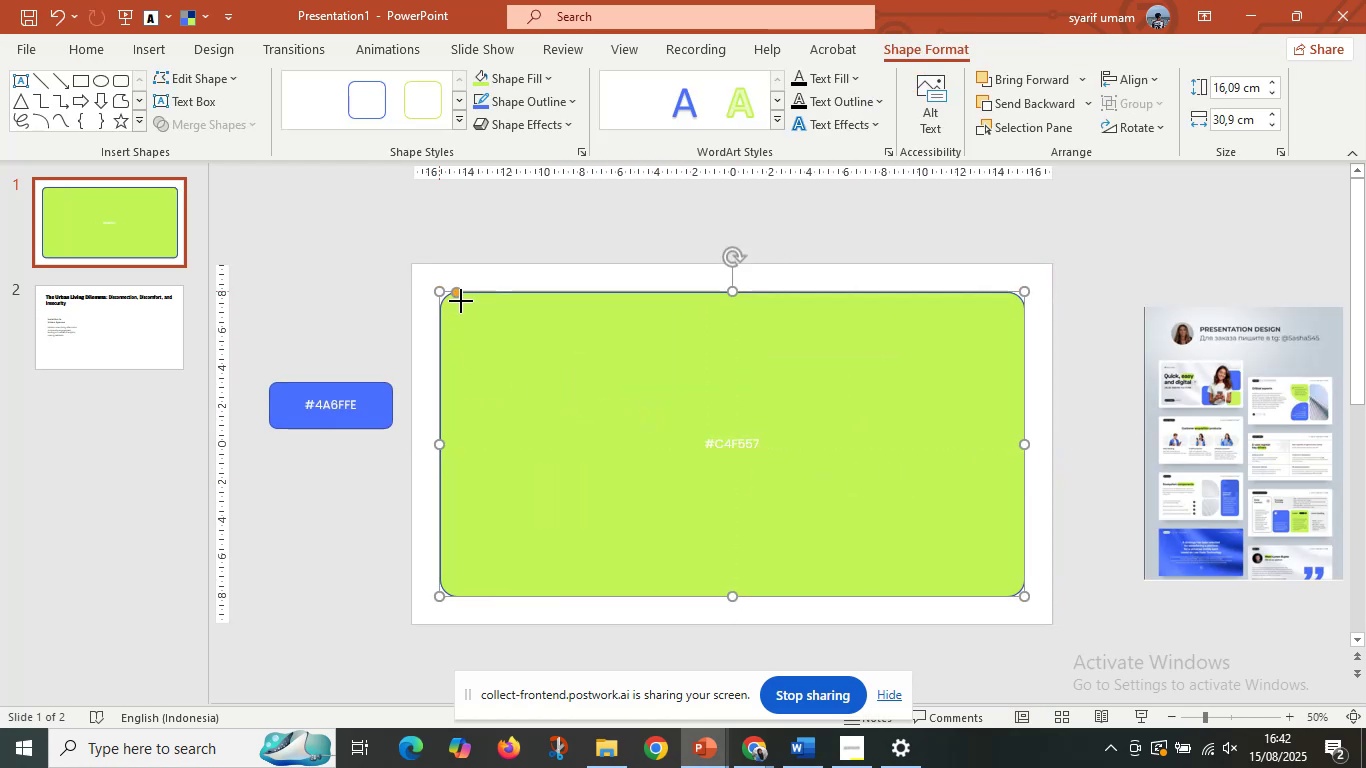 
hold_key(key=MetaLeft, duration=0.89)
 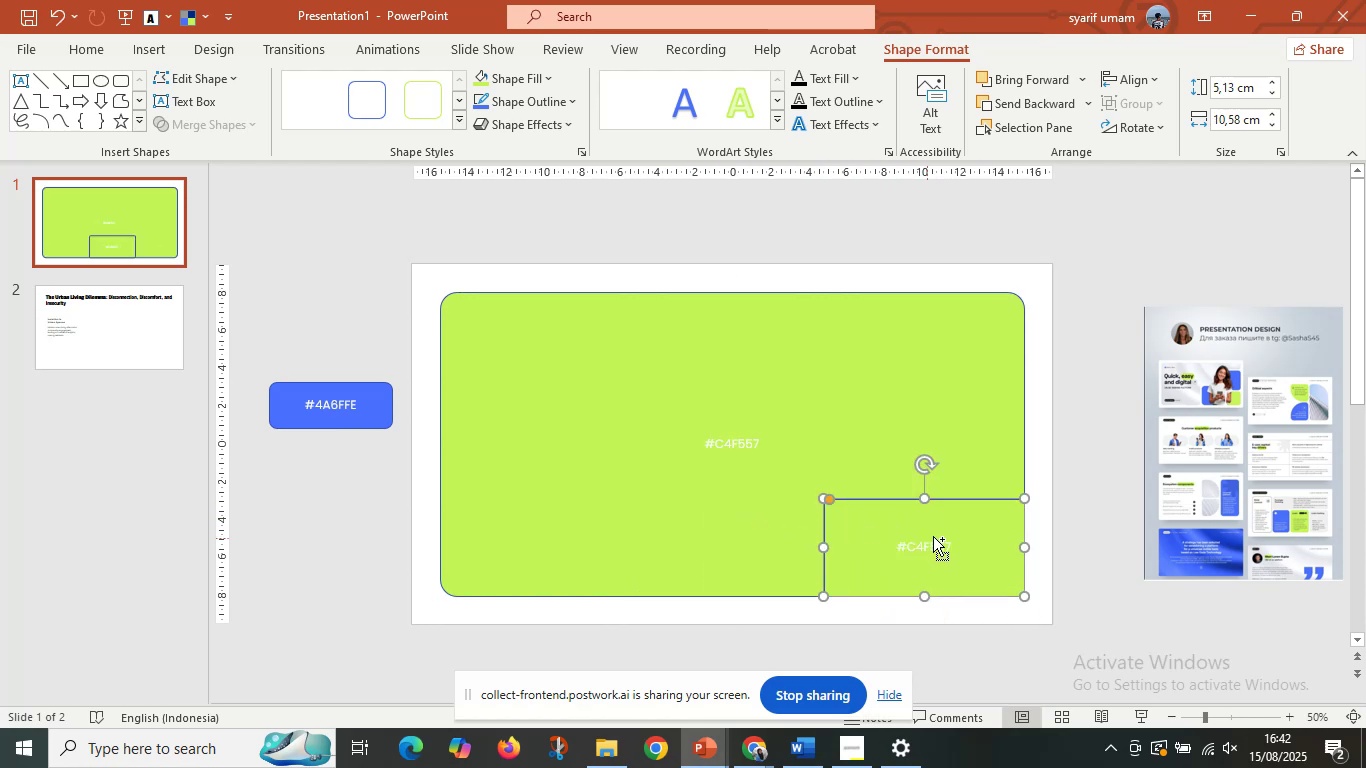 
hold_key(key=ShiftLeft, duration=0.89)
 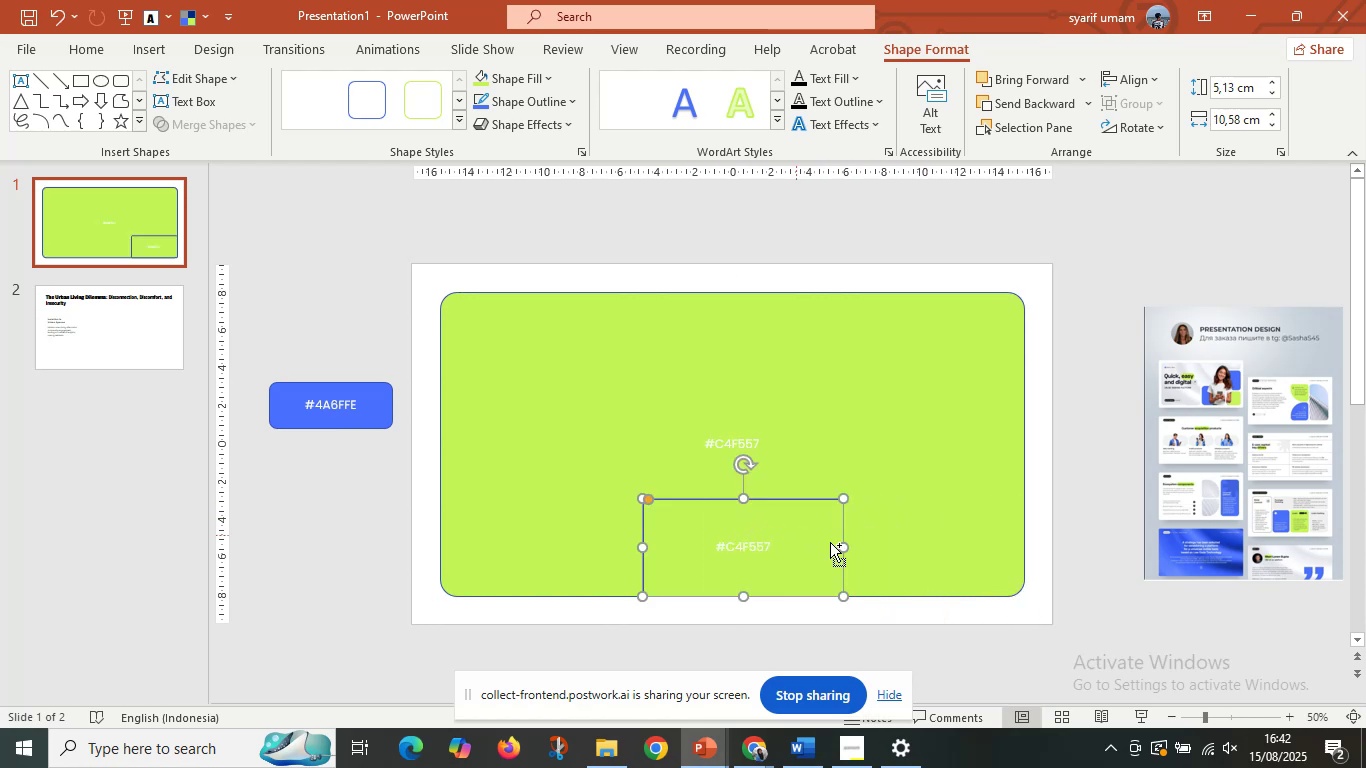 
key(Control+Z)
 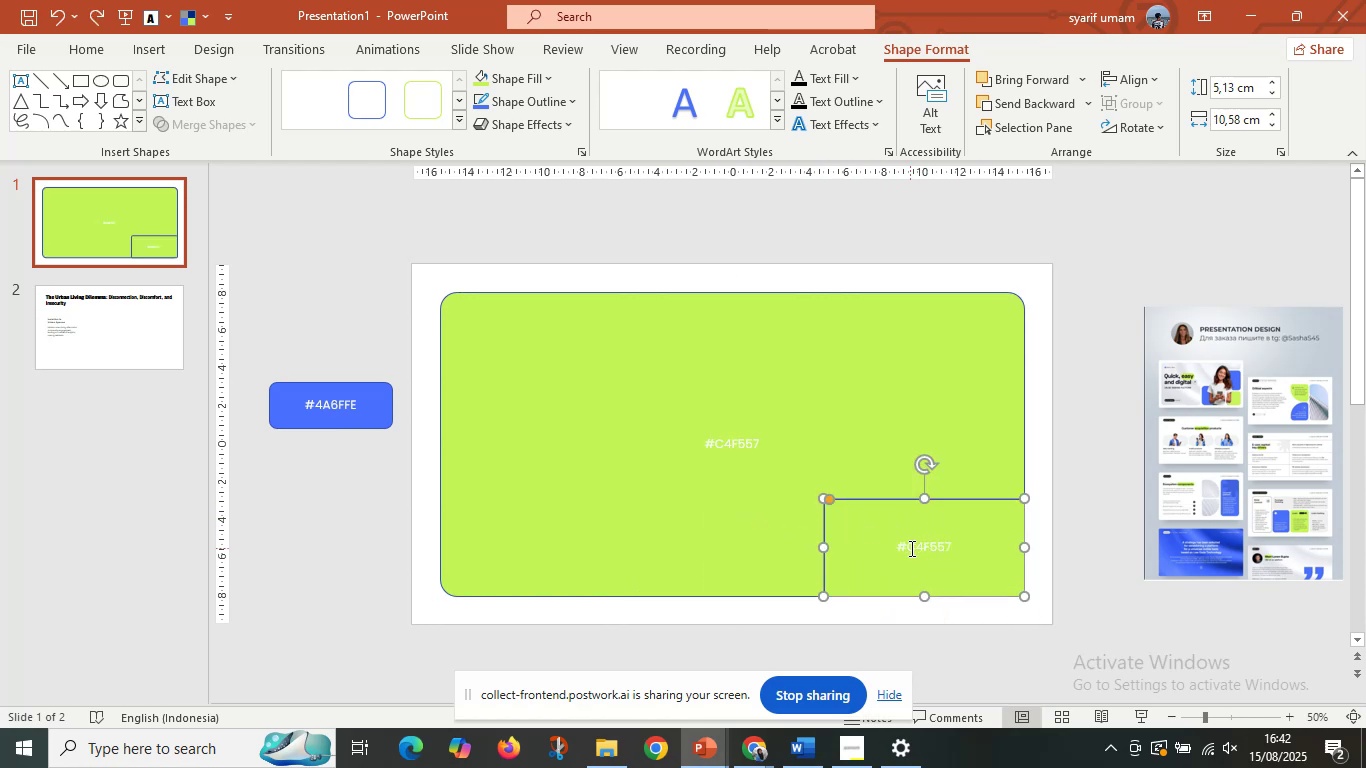 
left_click([910, 548])
 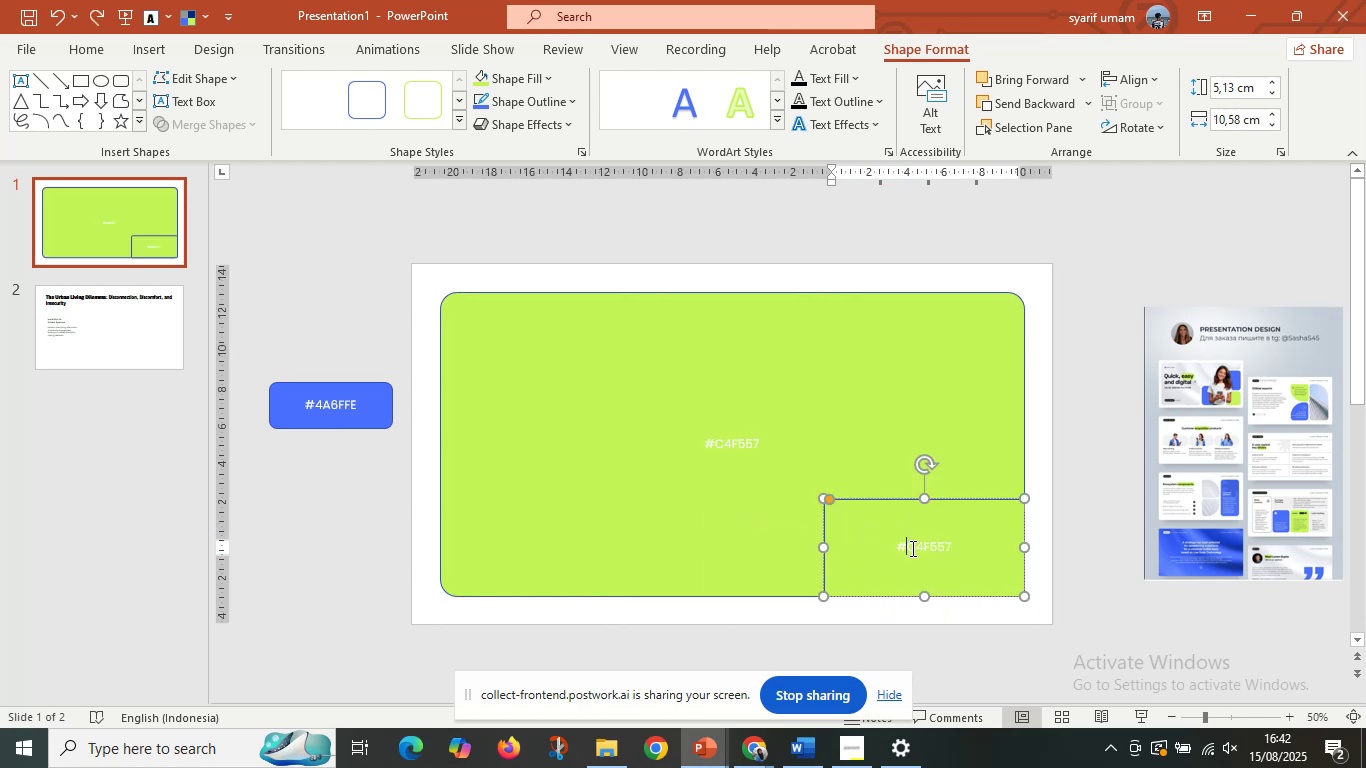 
key(Control+A)
 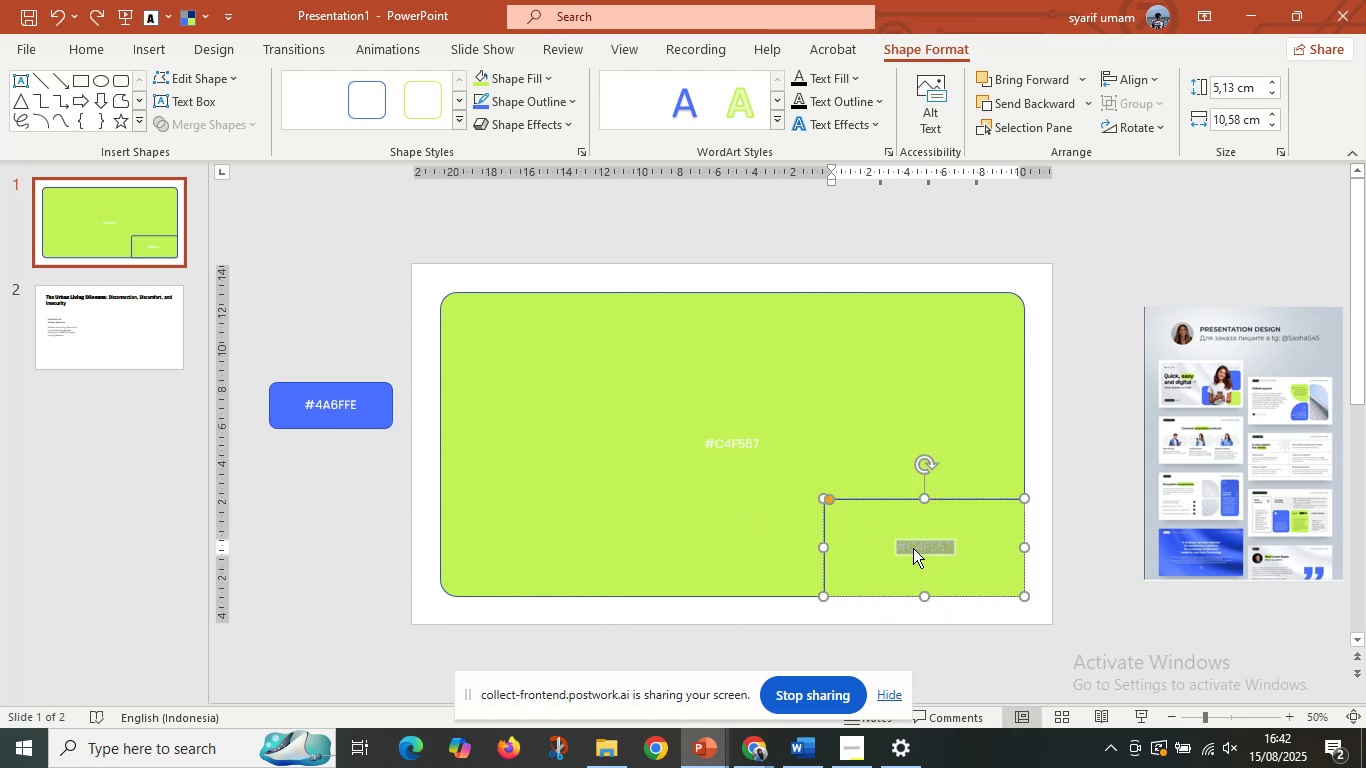 
key(Backspace)
 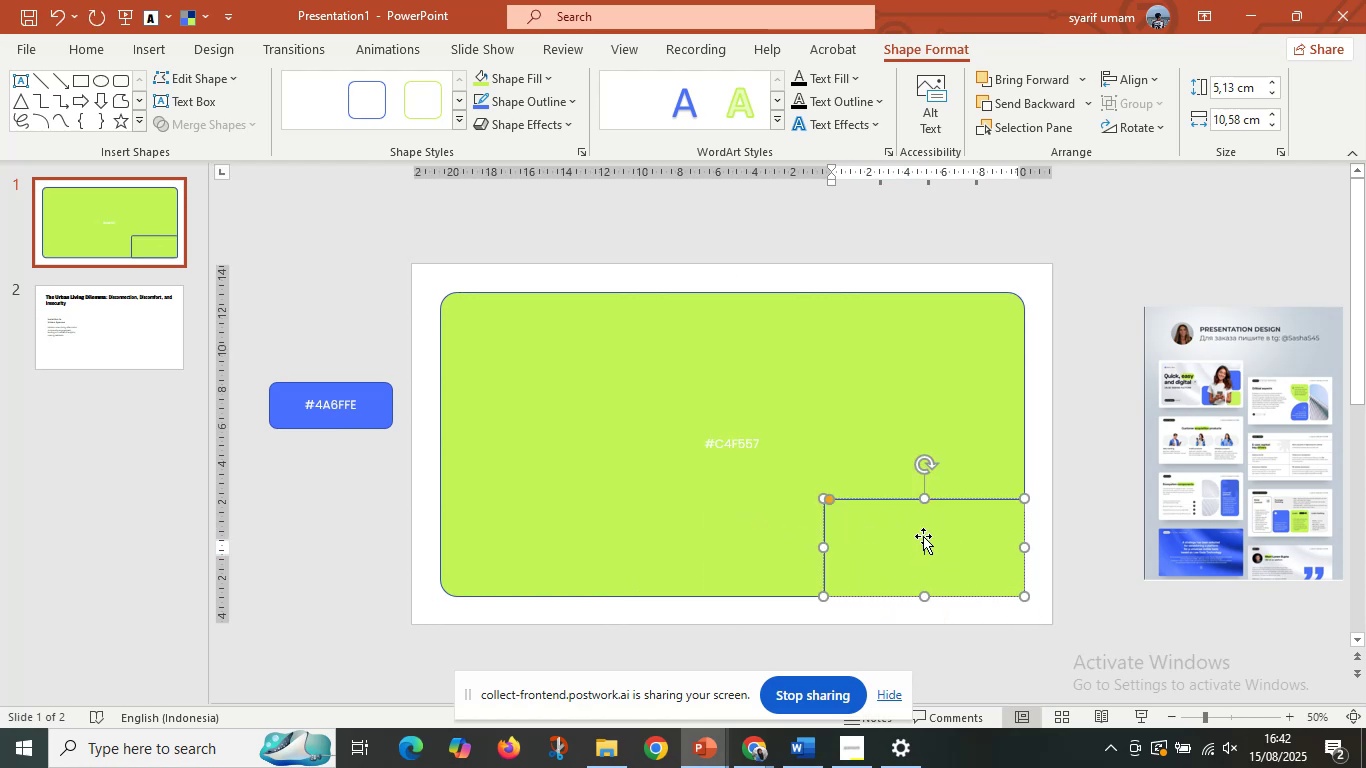 
hold_key(key=ControlLeft, duration=0.4)
 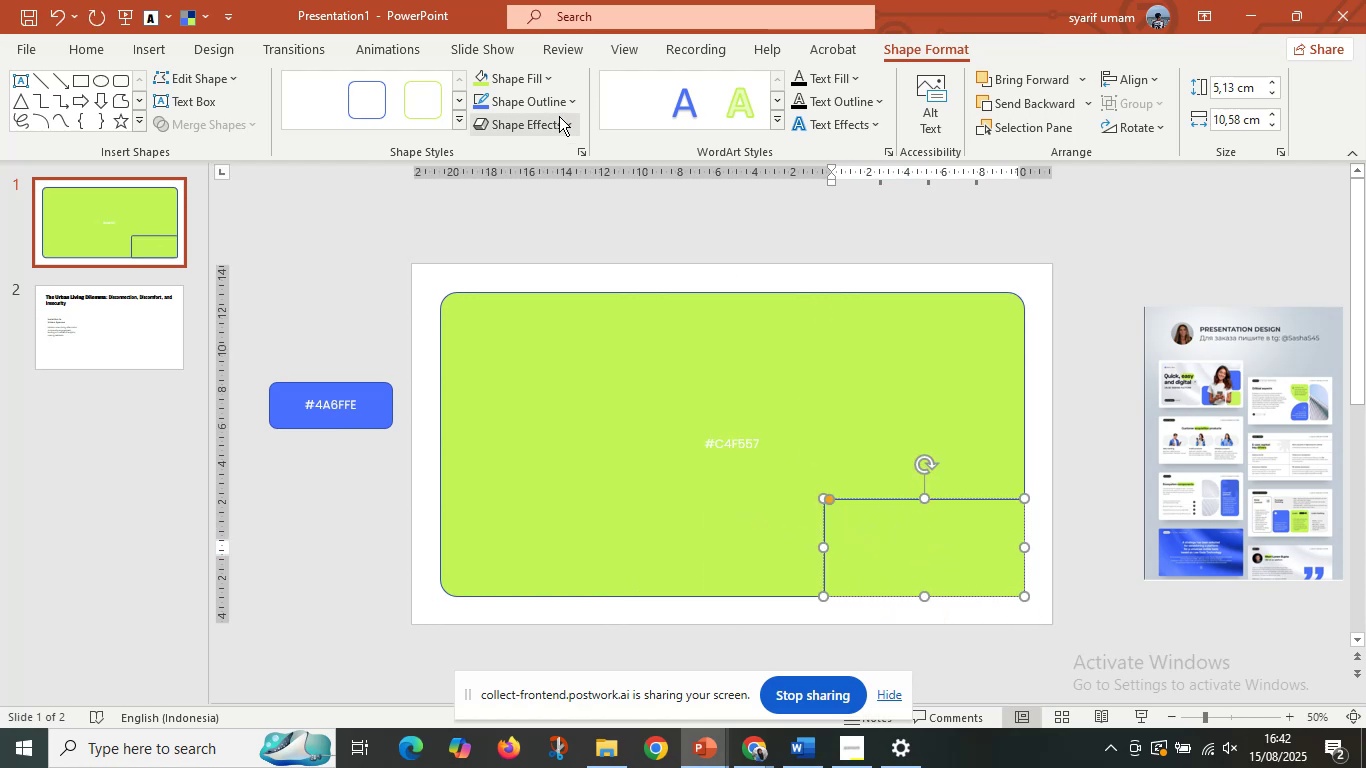 
left_click([549, 107])
 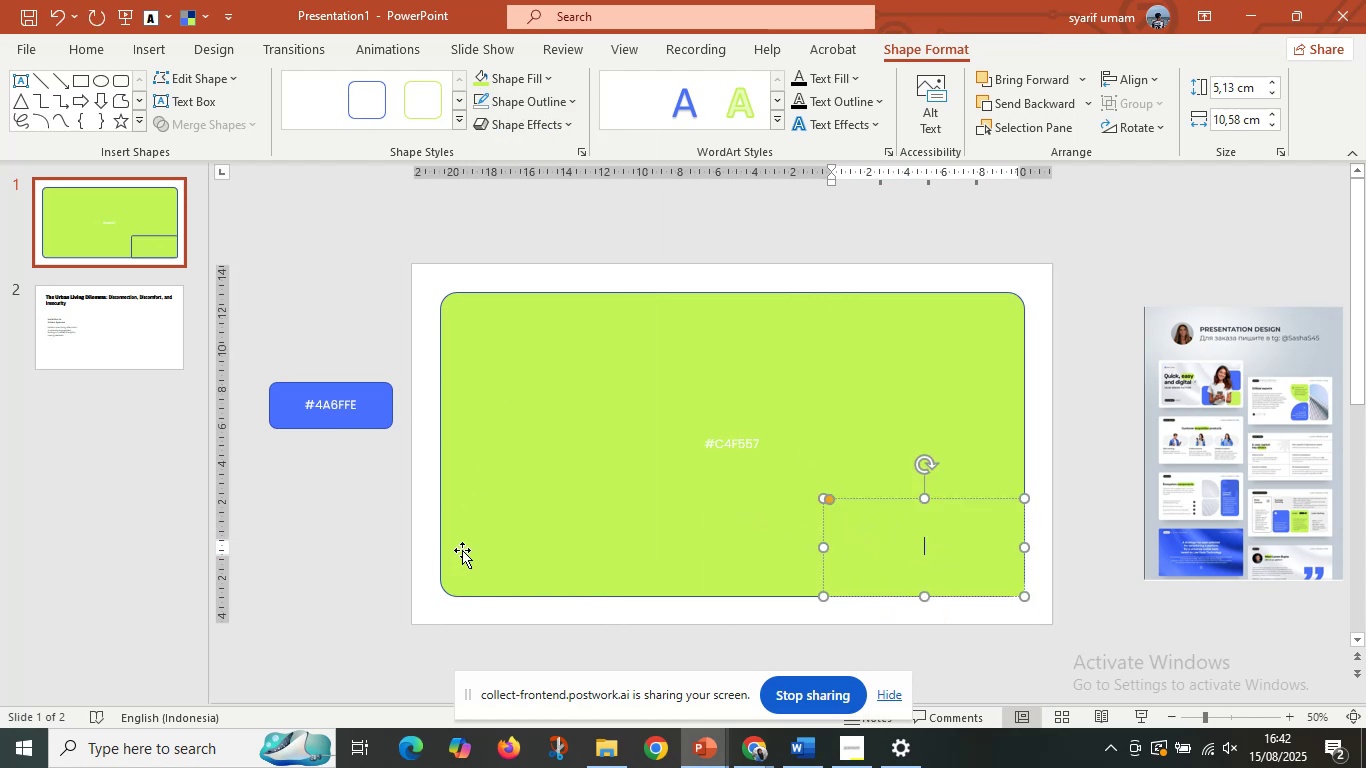 
double_click([457, 568])
 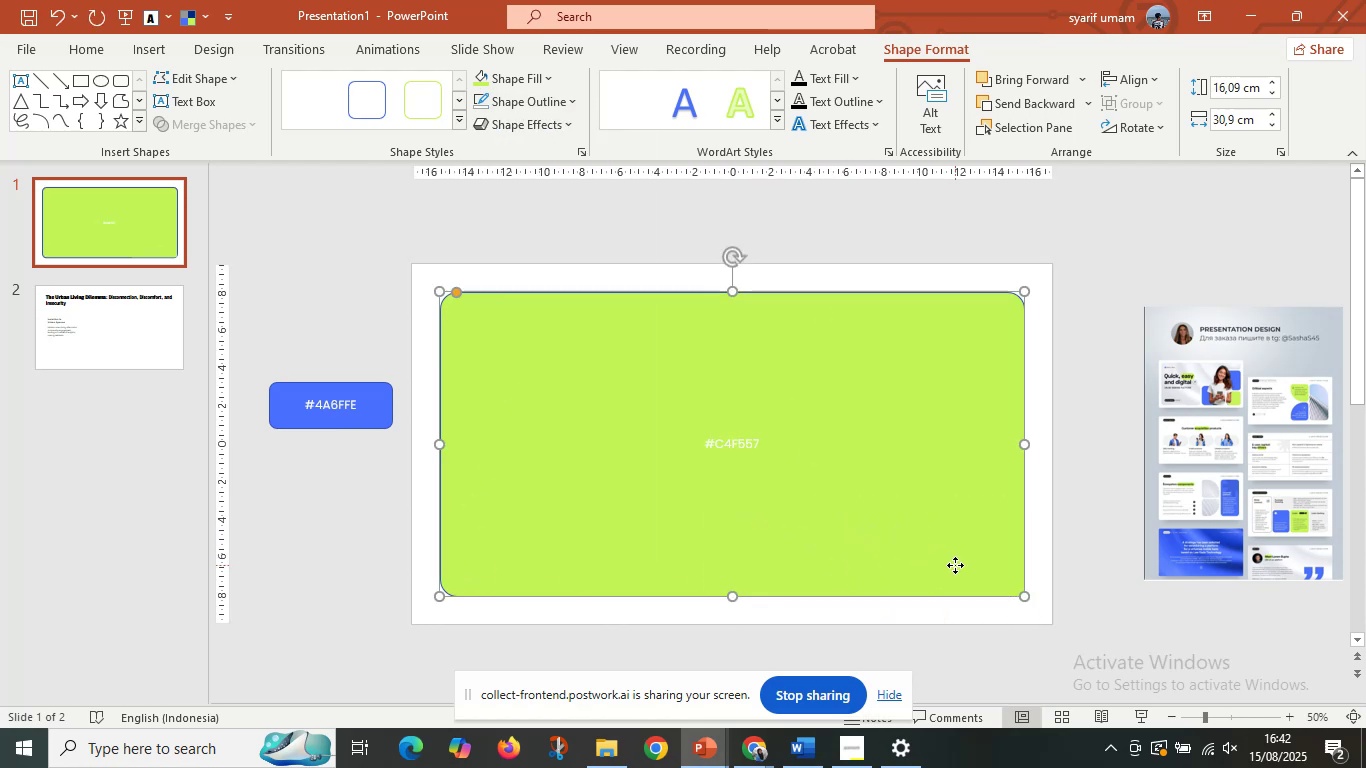 
triple_click([955, 565])
 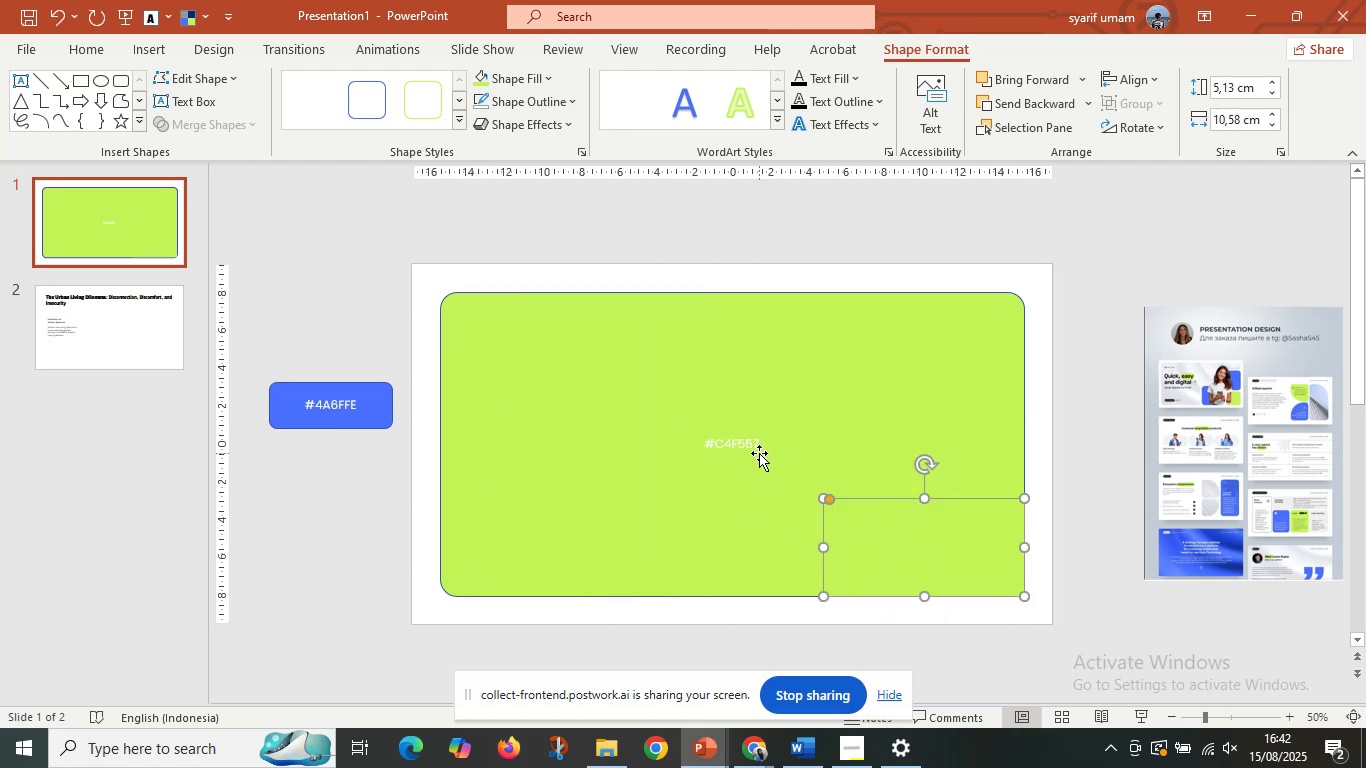 
left_click([759, 453])
 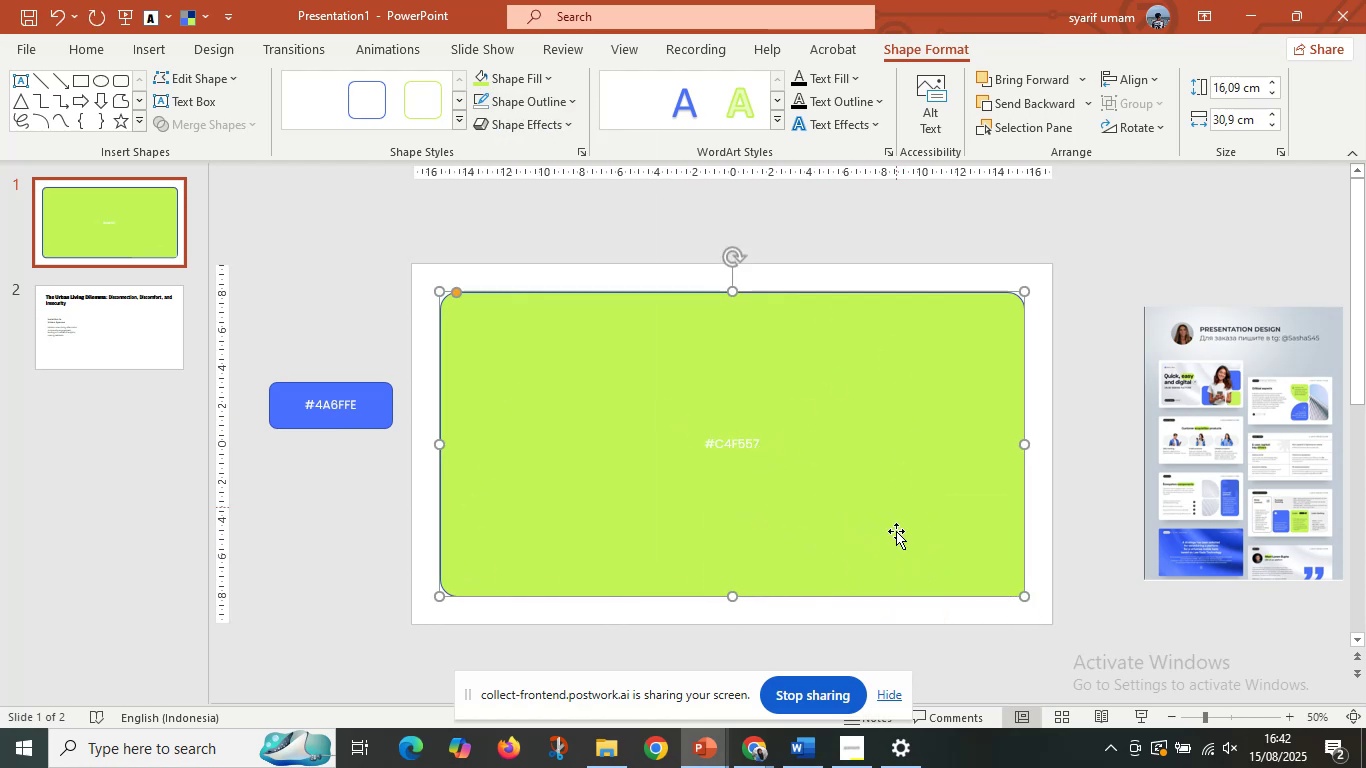 
left_click([900, 539])
 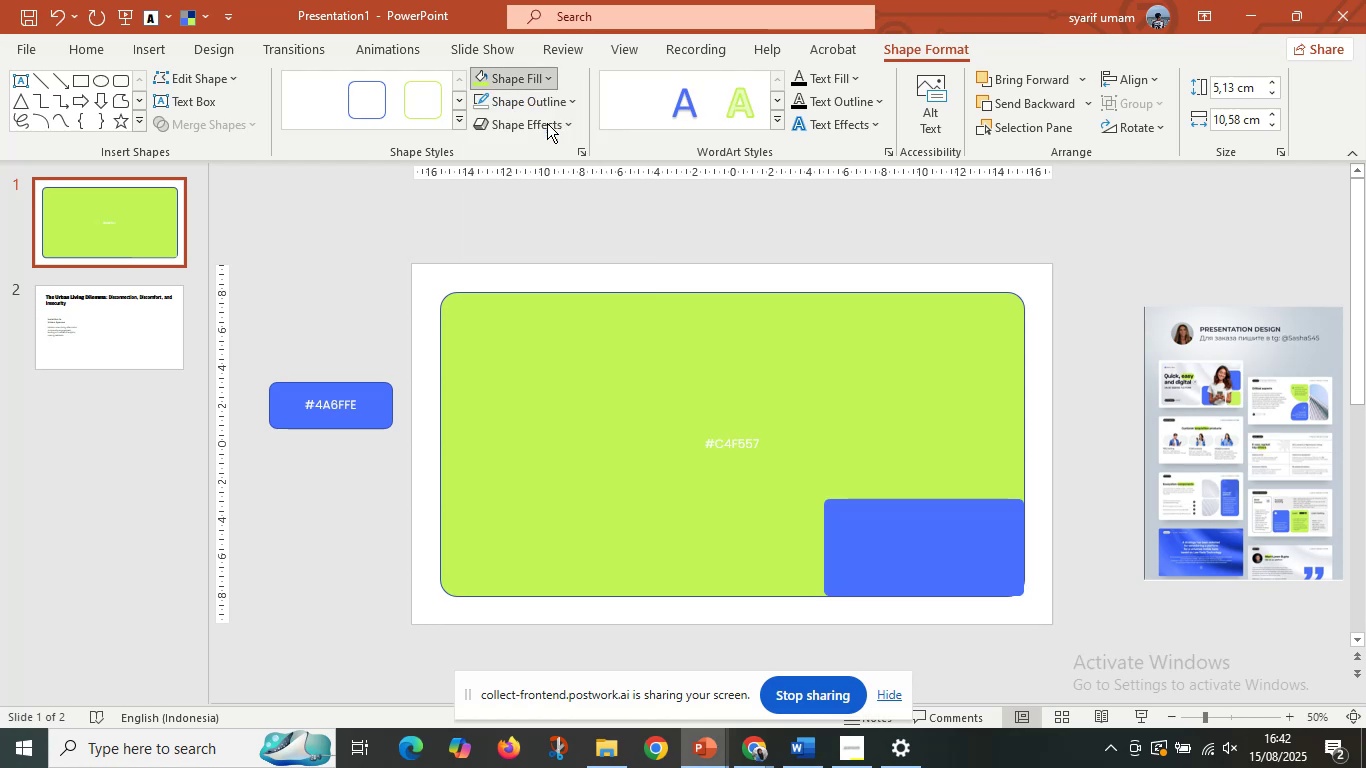 
double_click([1098, 367])
 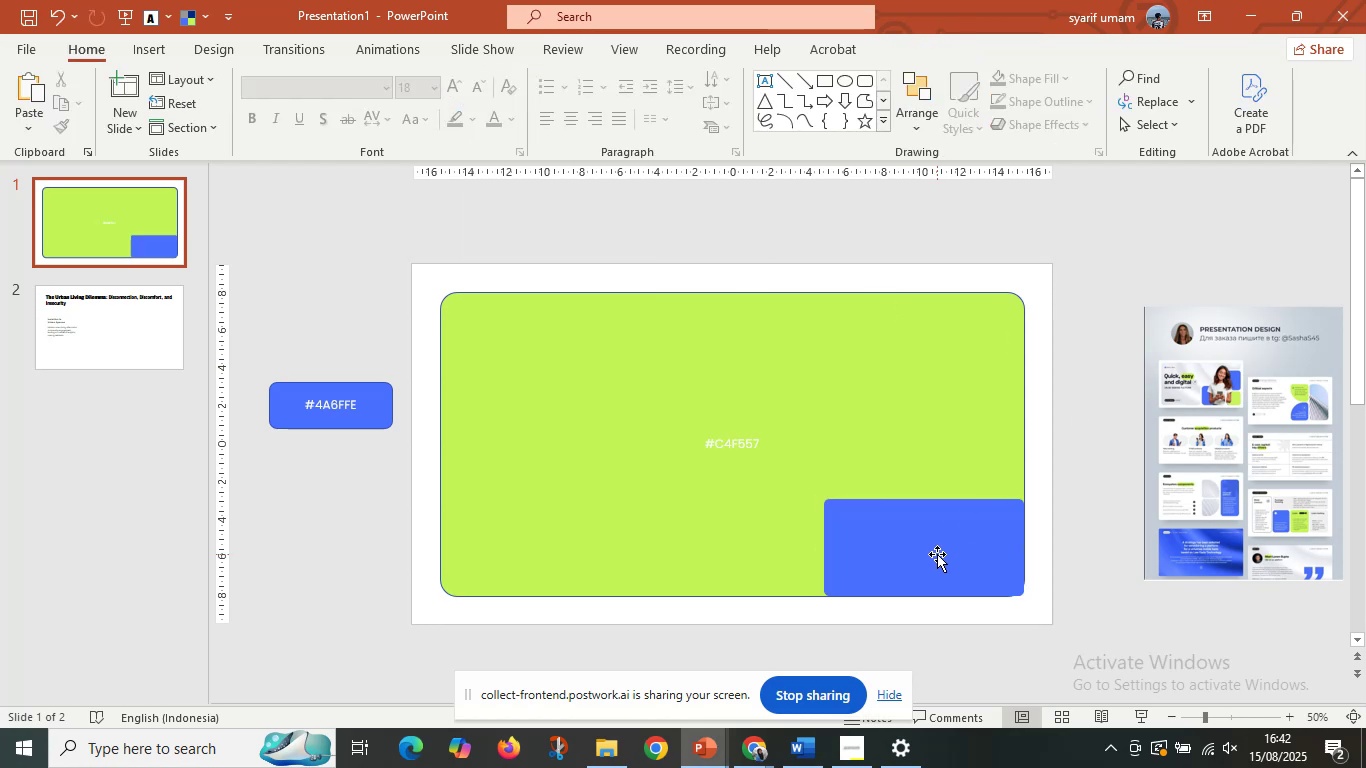 
hold_key(key=ControlLeft, duration=3.56)
 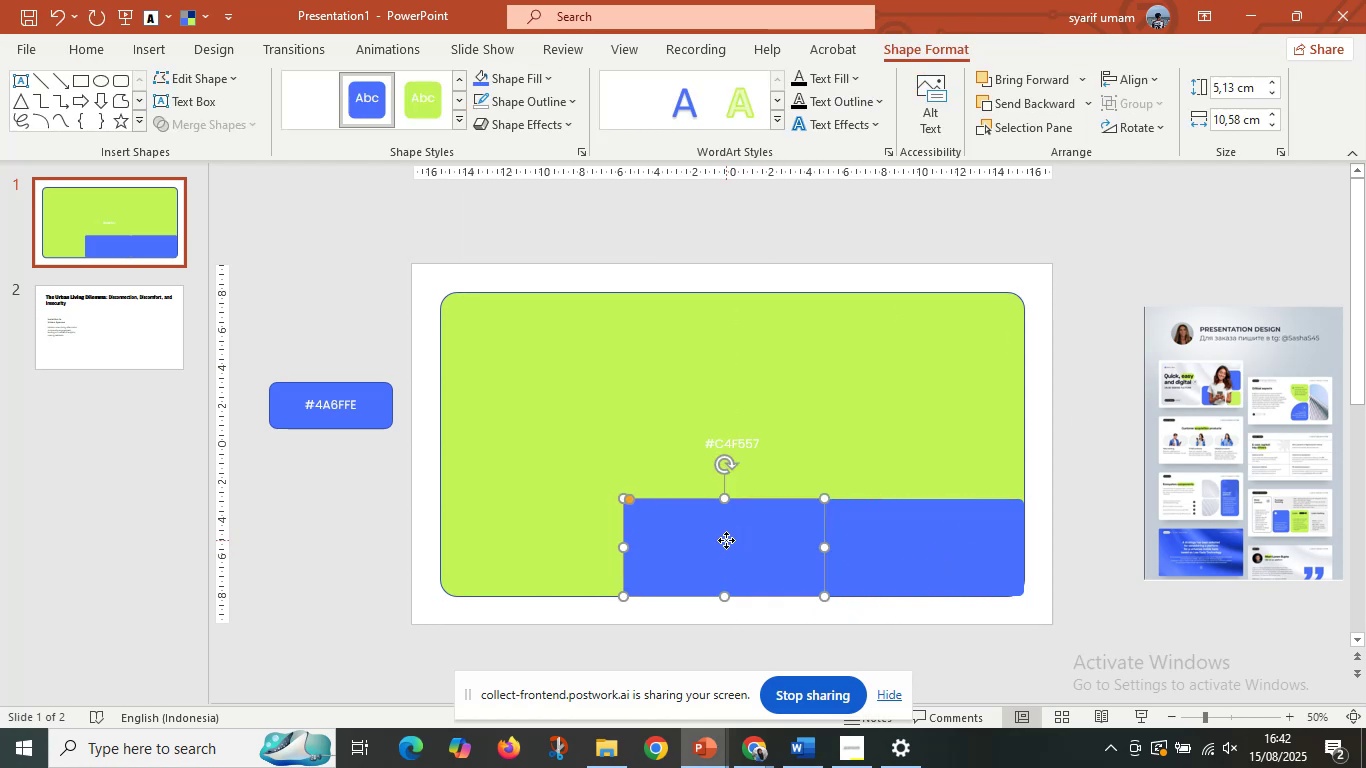 
hold_key(key=ShiftLeft, duration=1.52)
 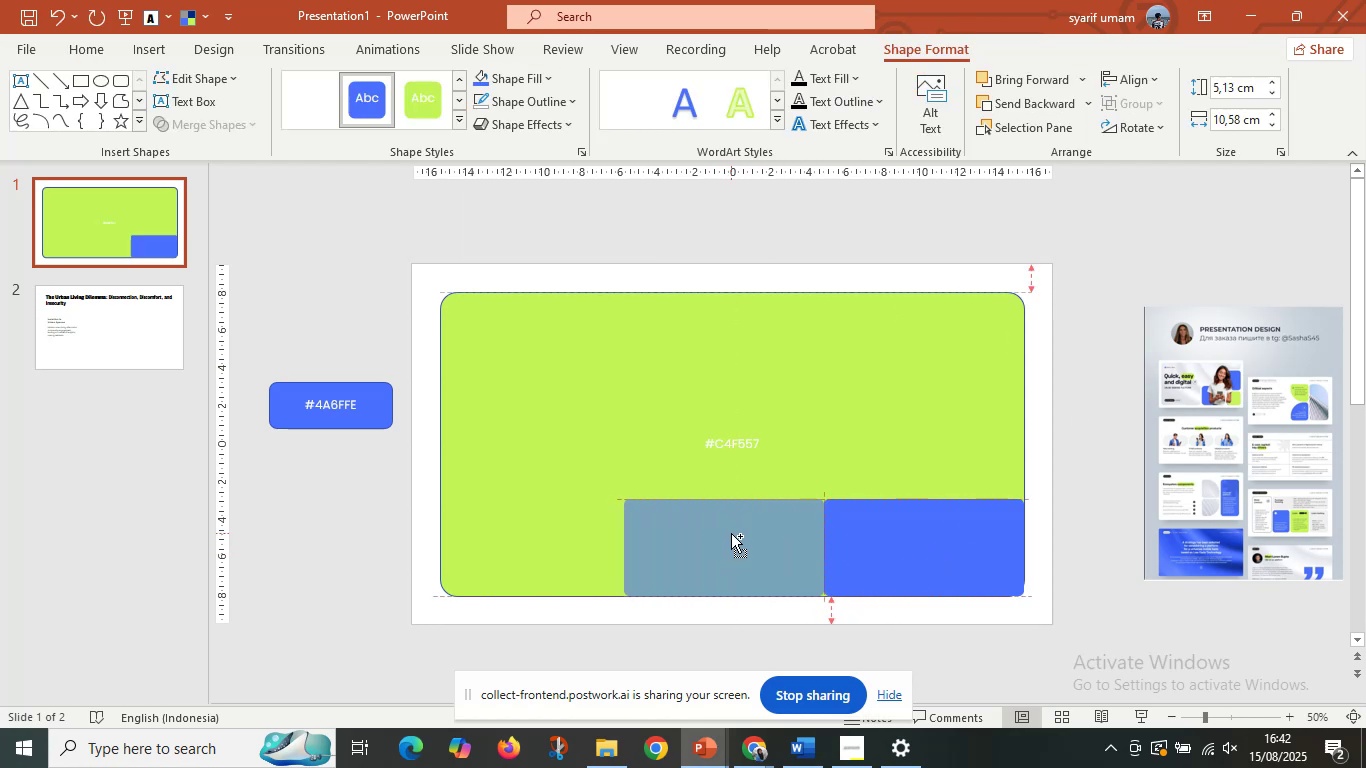 
hold_key(key=ShiftLeft, duration=1.53)
 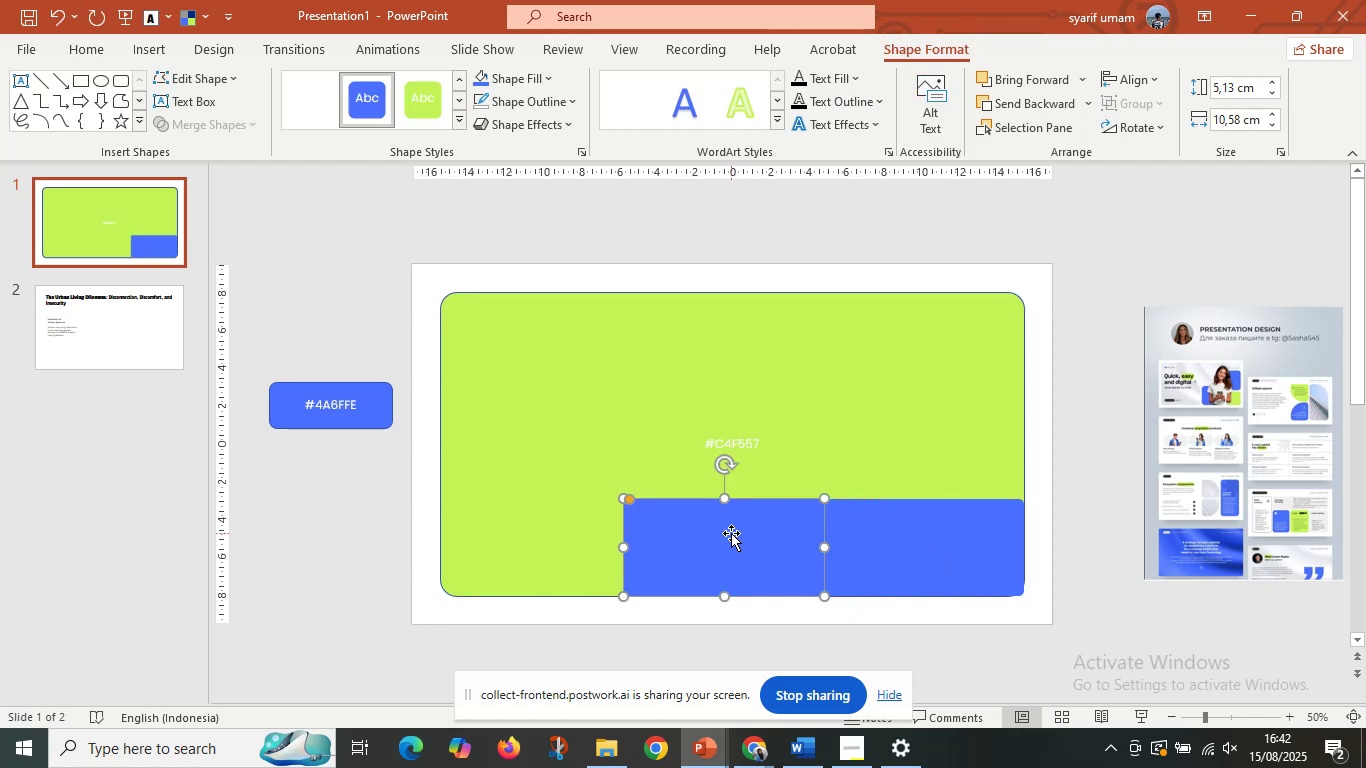 
hold_key(key=ShiftLeft, duration=0.46)
 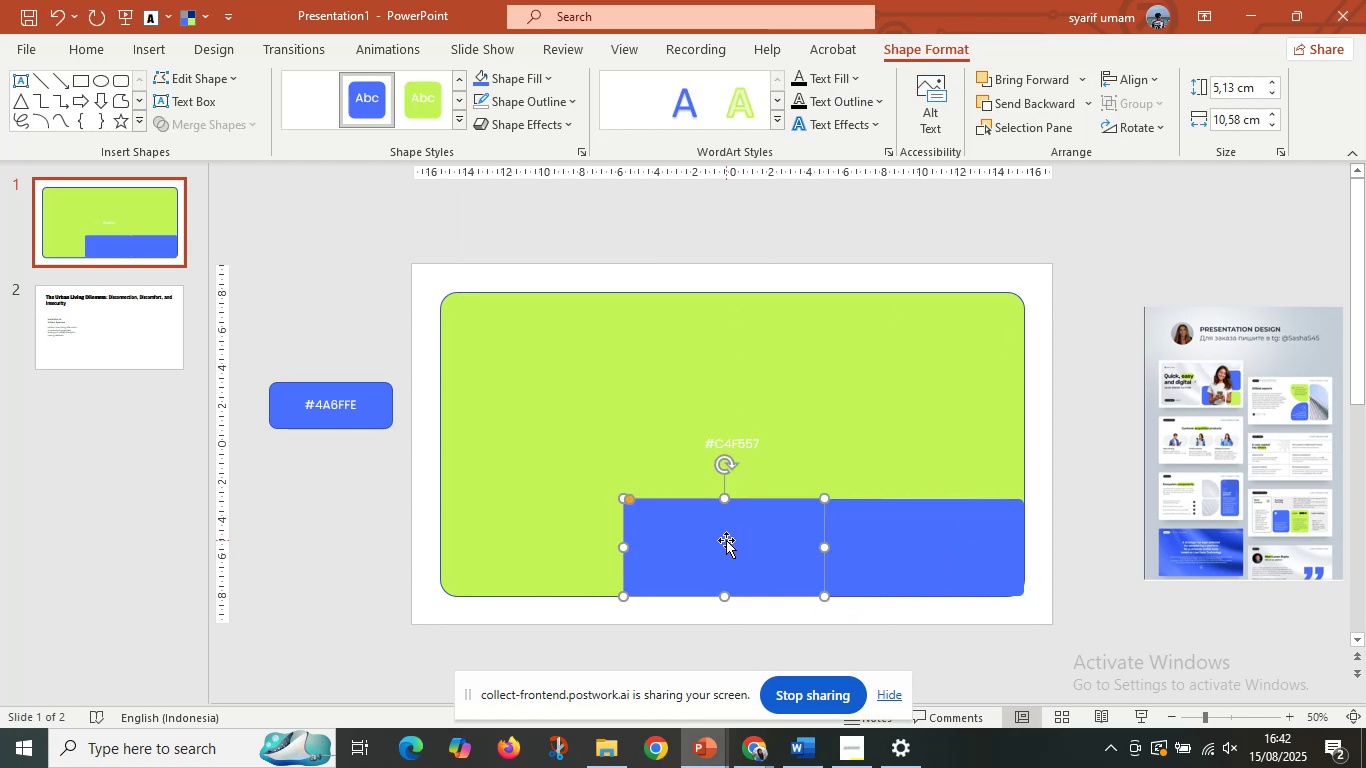 
hold_key(key=ControlLeft, duration=0.78)
 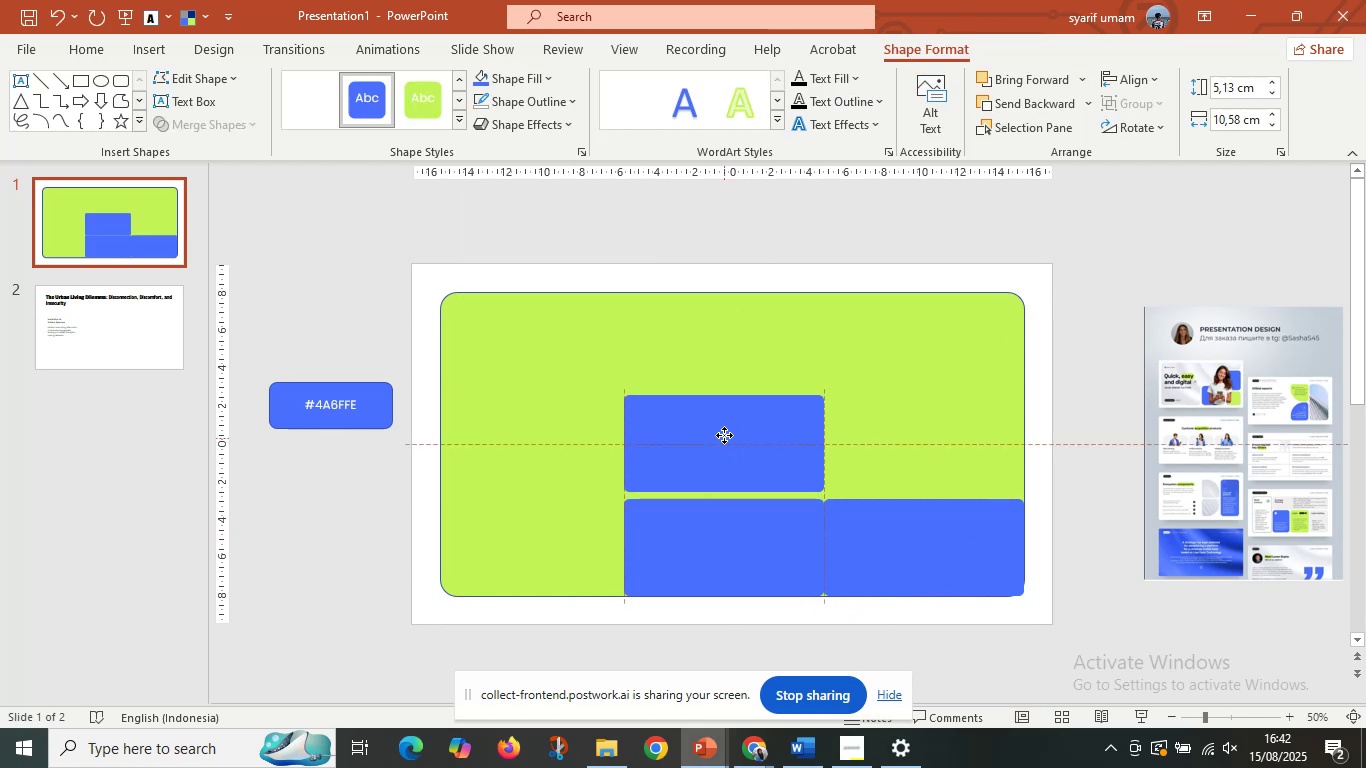 
hold_key(key=ShiftLeft, duration=0.72)
 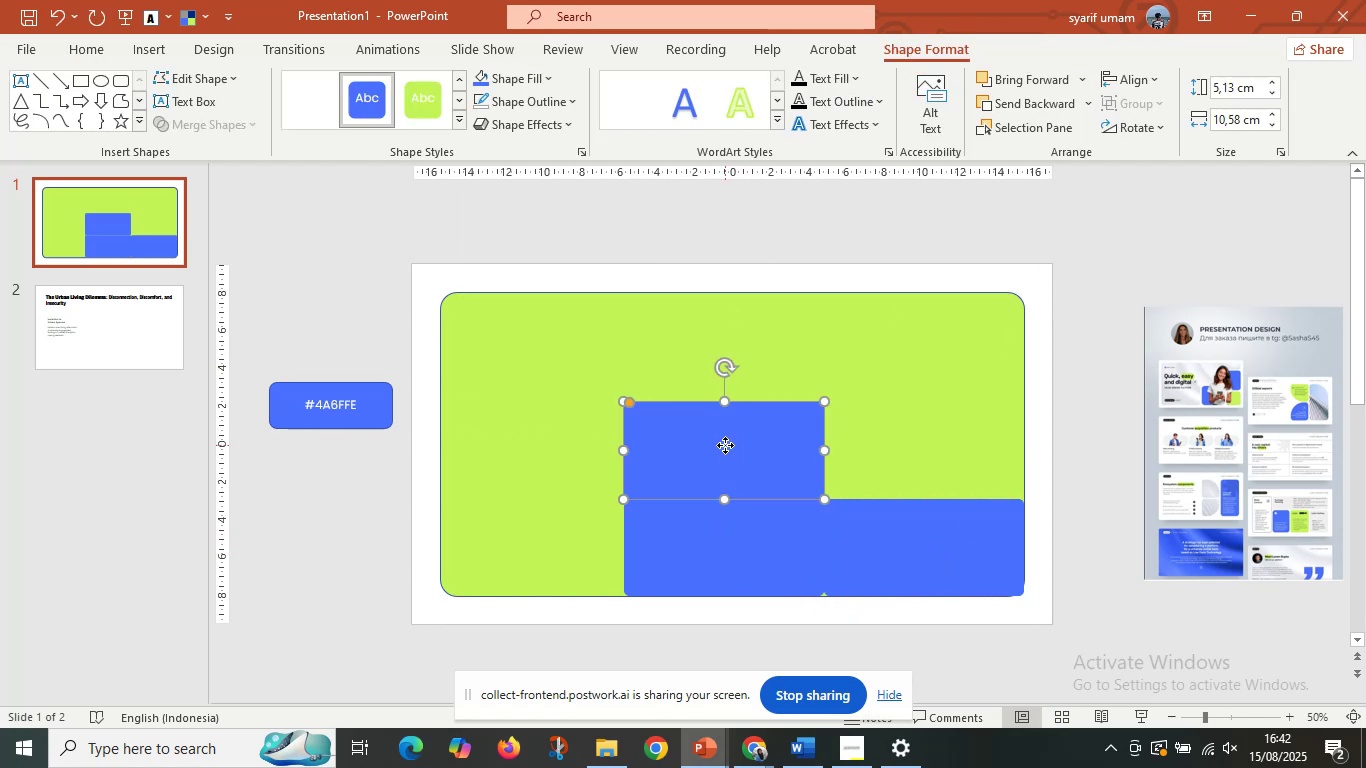 
hold_key(key=ShiftLeft, duration=0.69)
 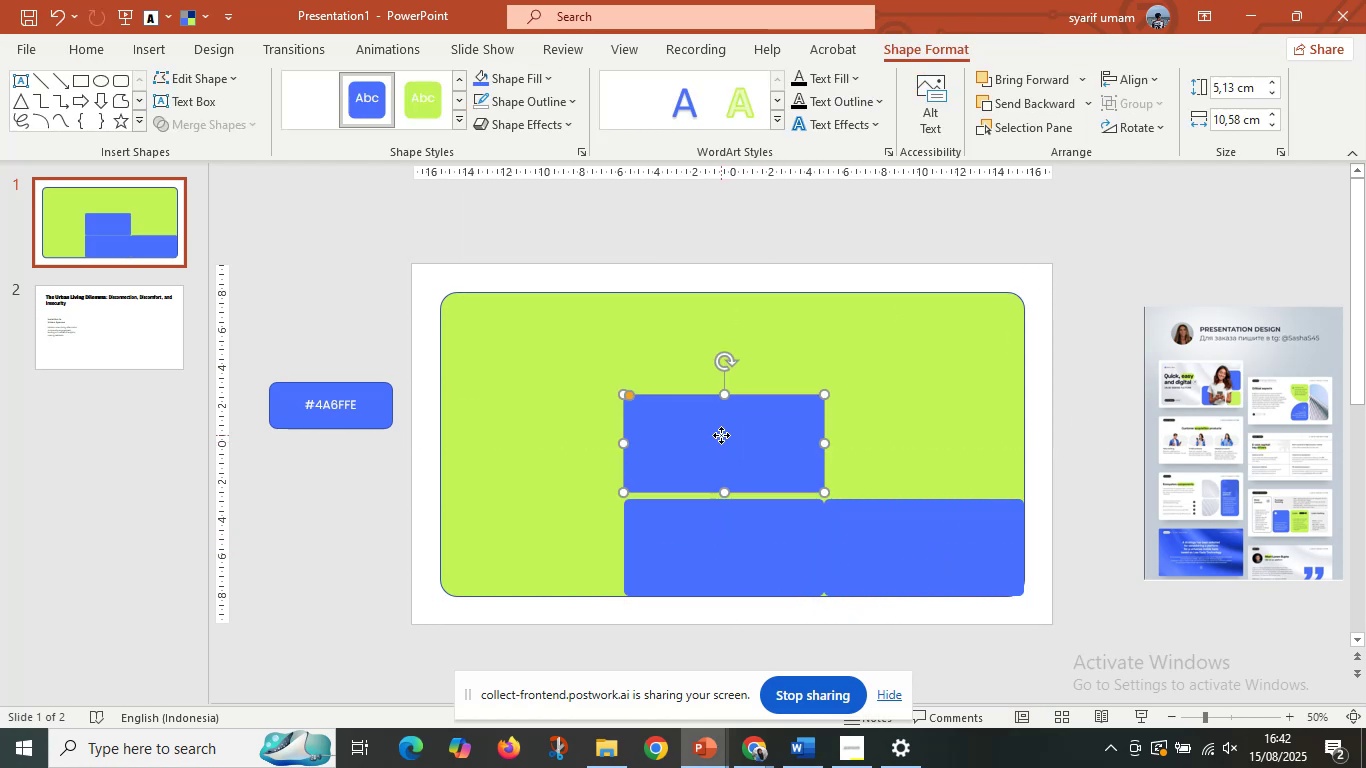 
hold_key(key=ShiftLeft, duration=1.52)
 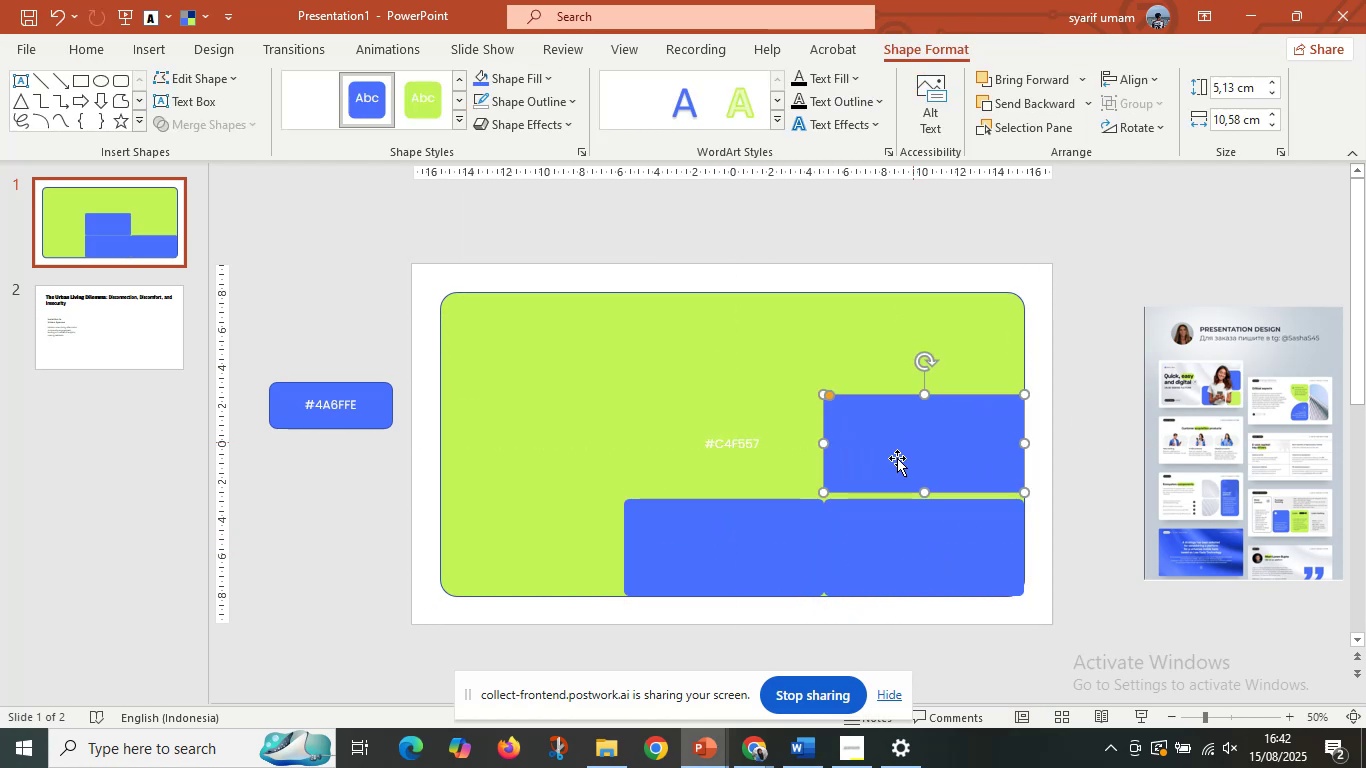 
key(Shift+ShiftLeft)
 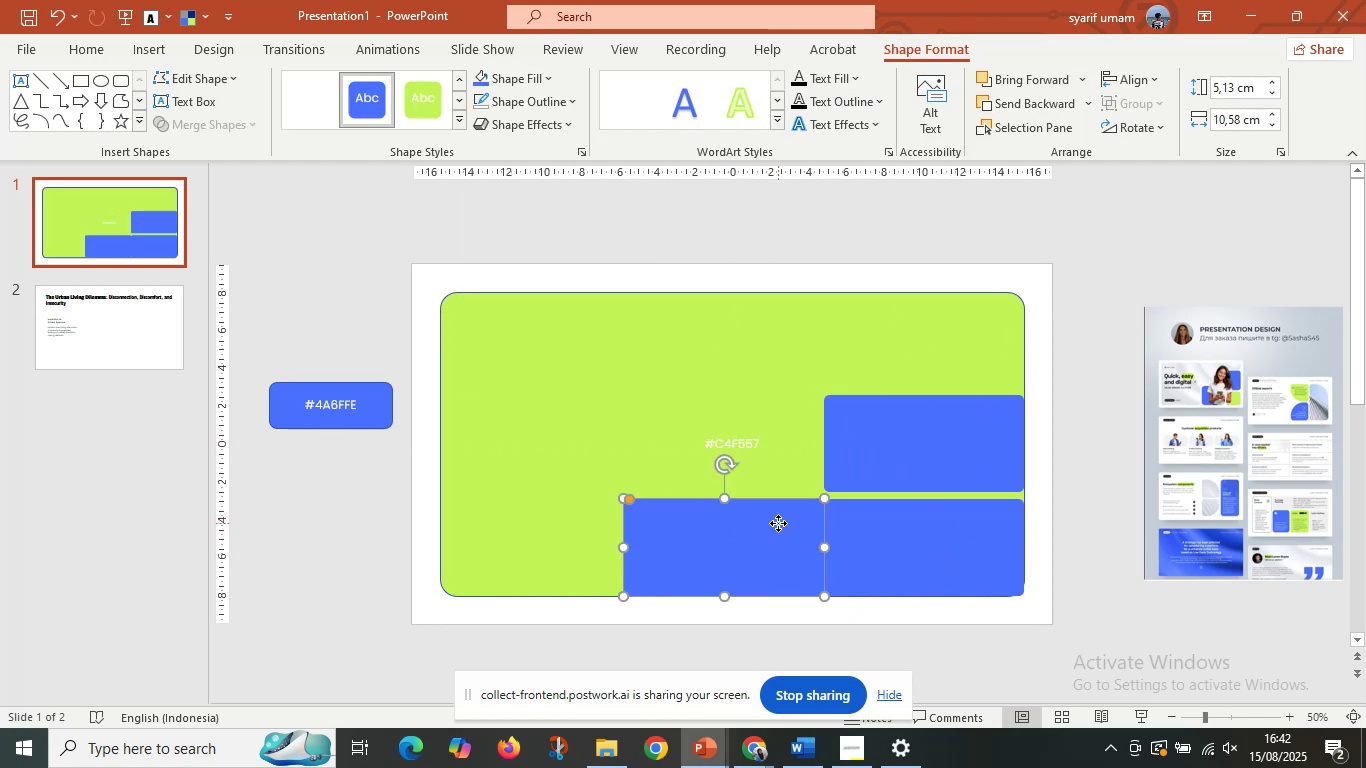 
left_click([778, 523])
 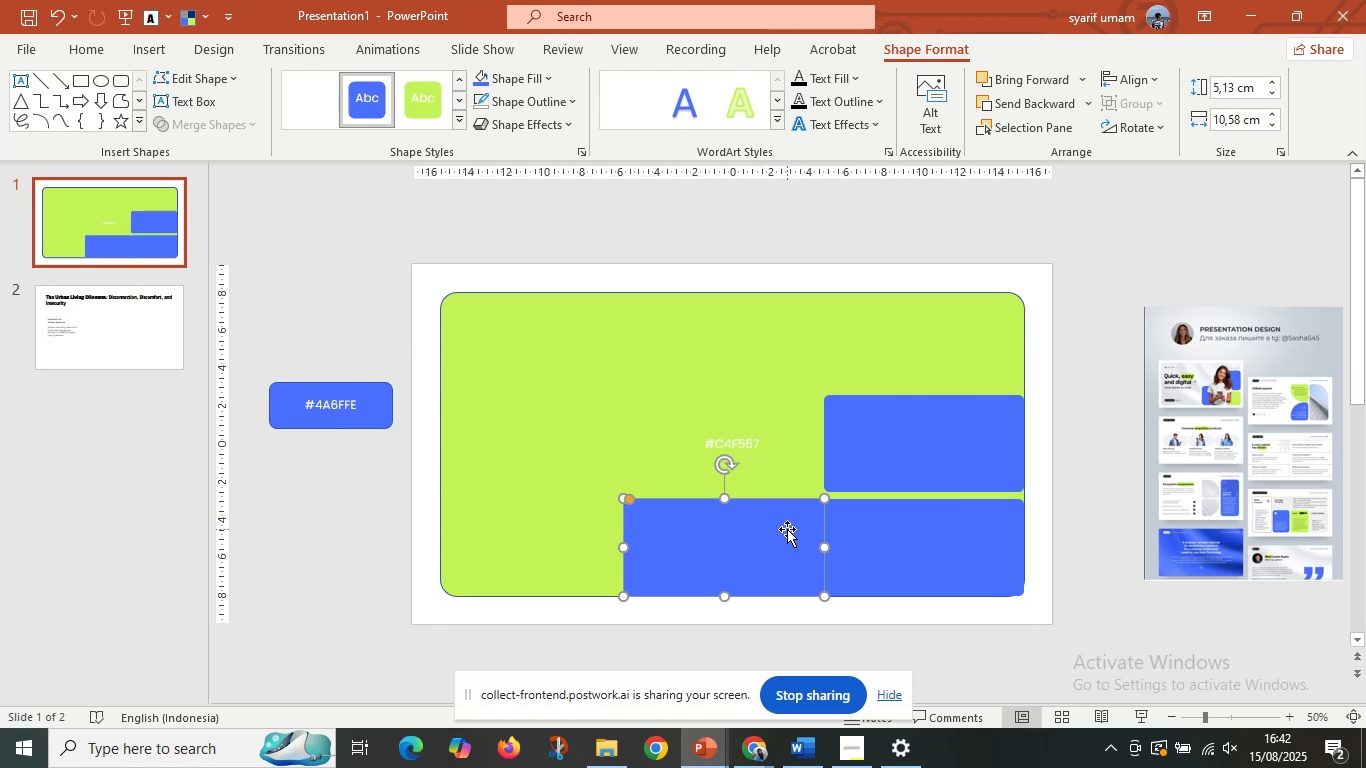 
hold_key(key=ShiftLeft, duration=1.52)
 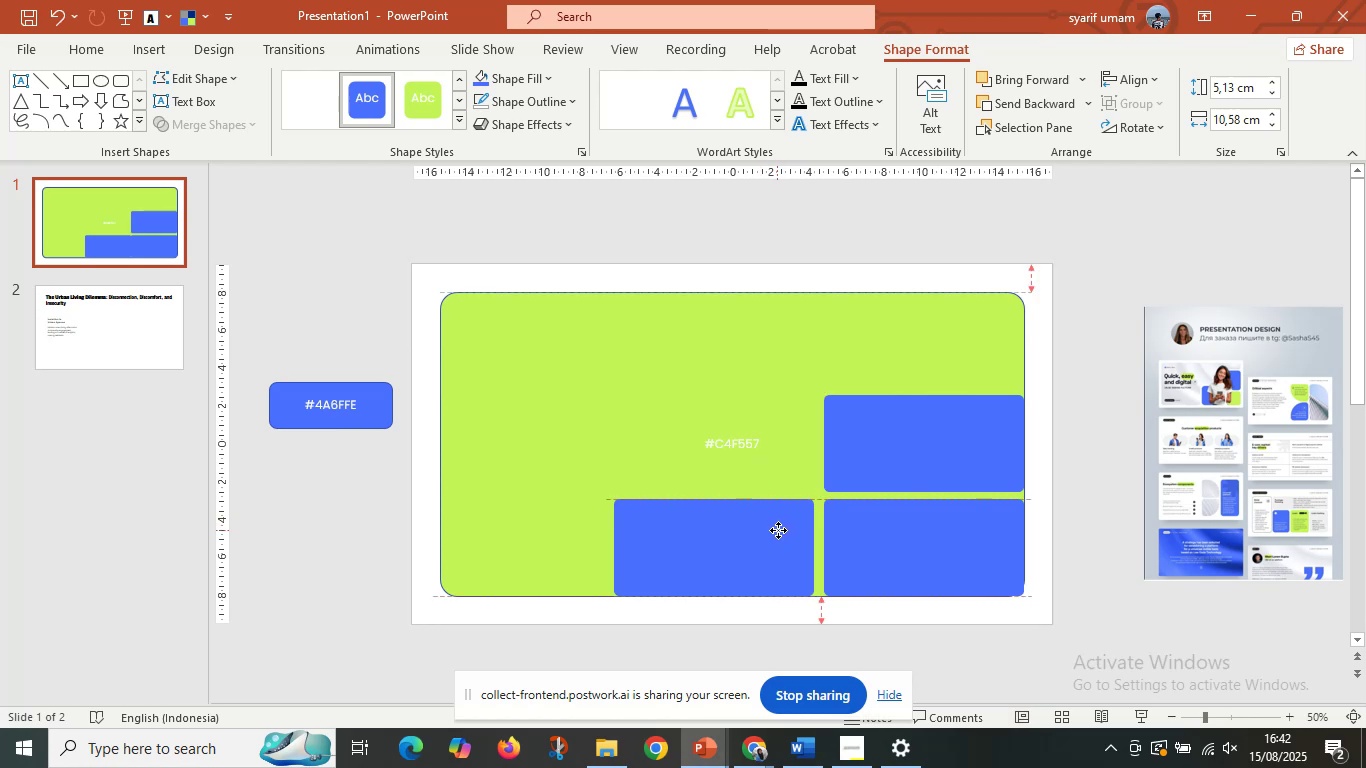 
hold_key(key=ShiftLeft, duration=1.5)
 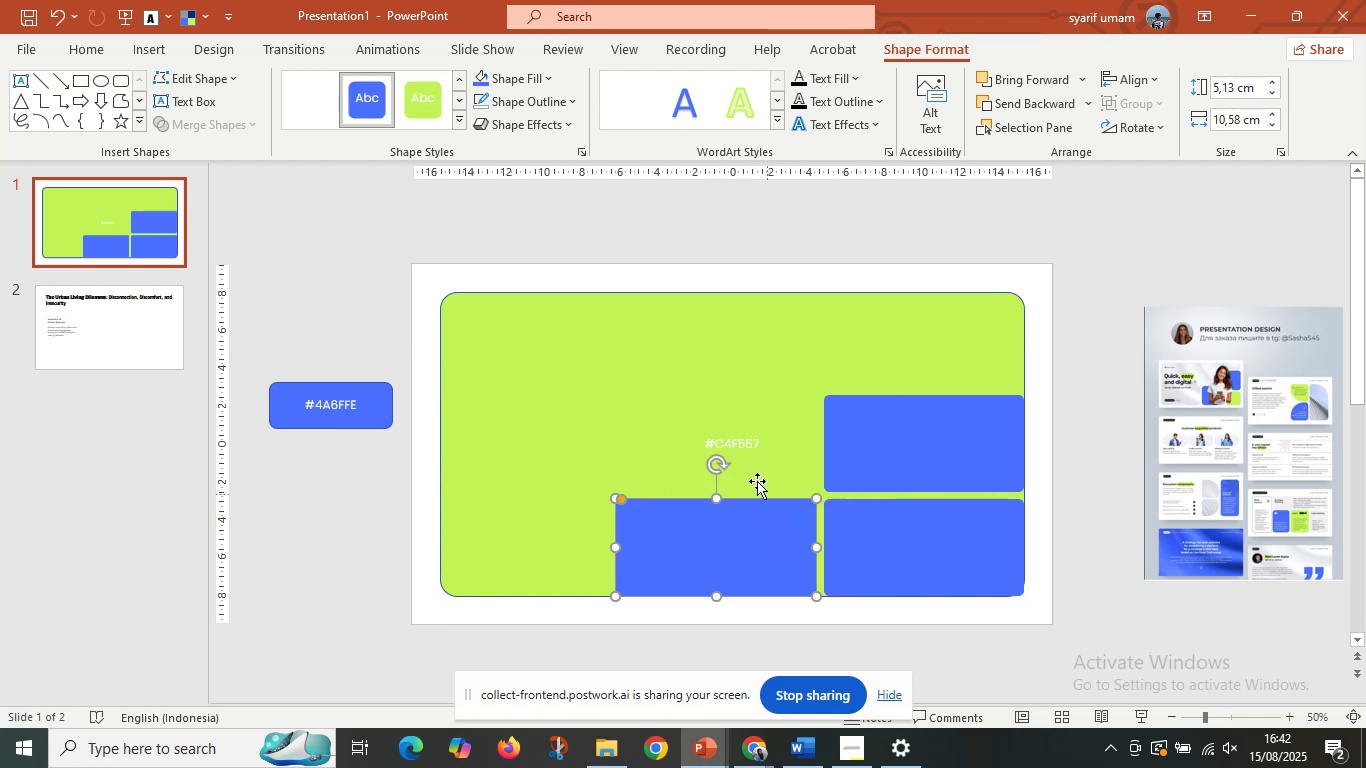 
hold_key(key=ShiftLeft, duration=0.33)
 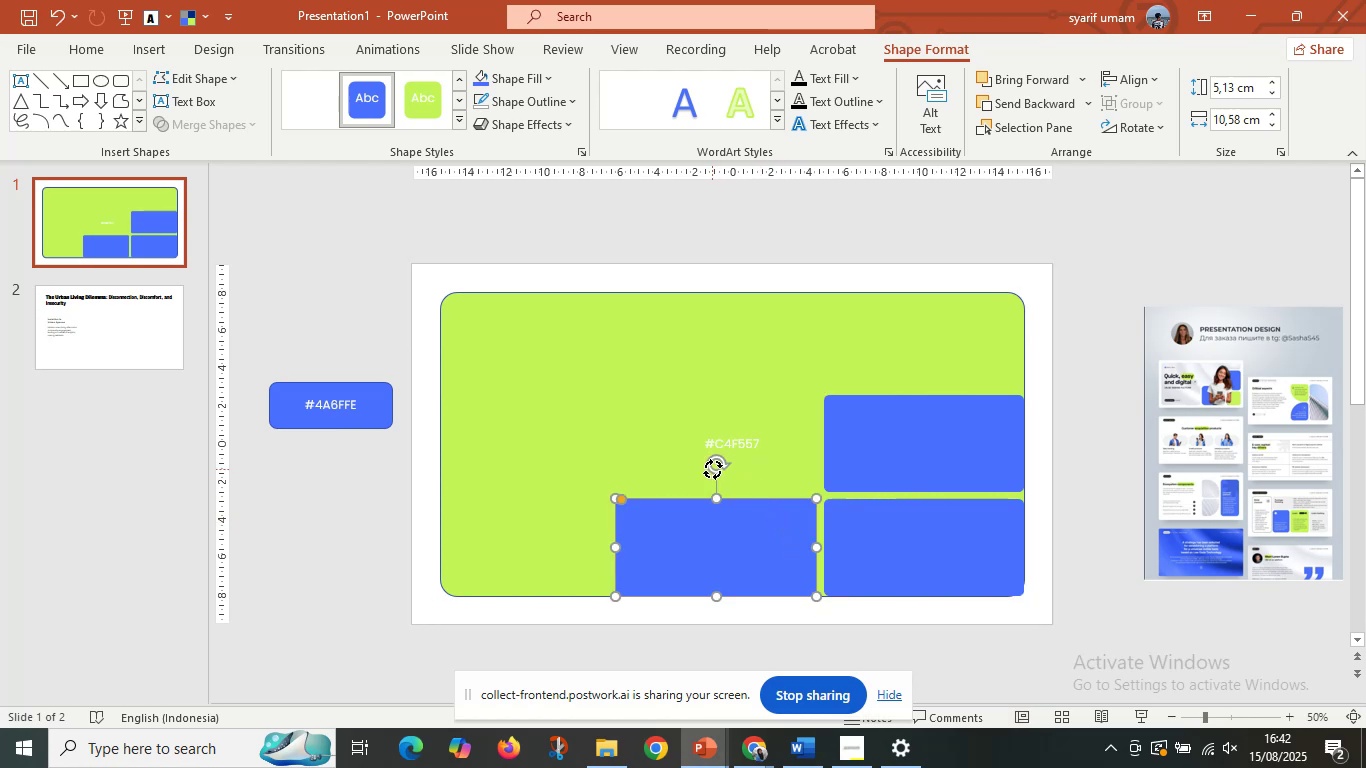 
left_click([712, 469])
 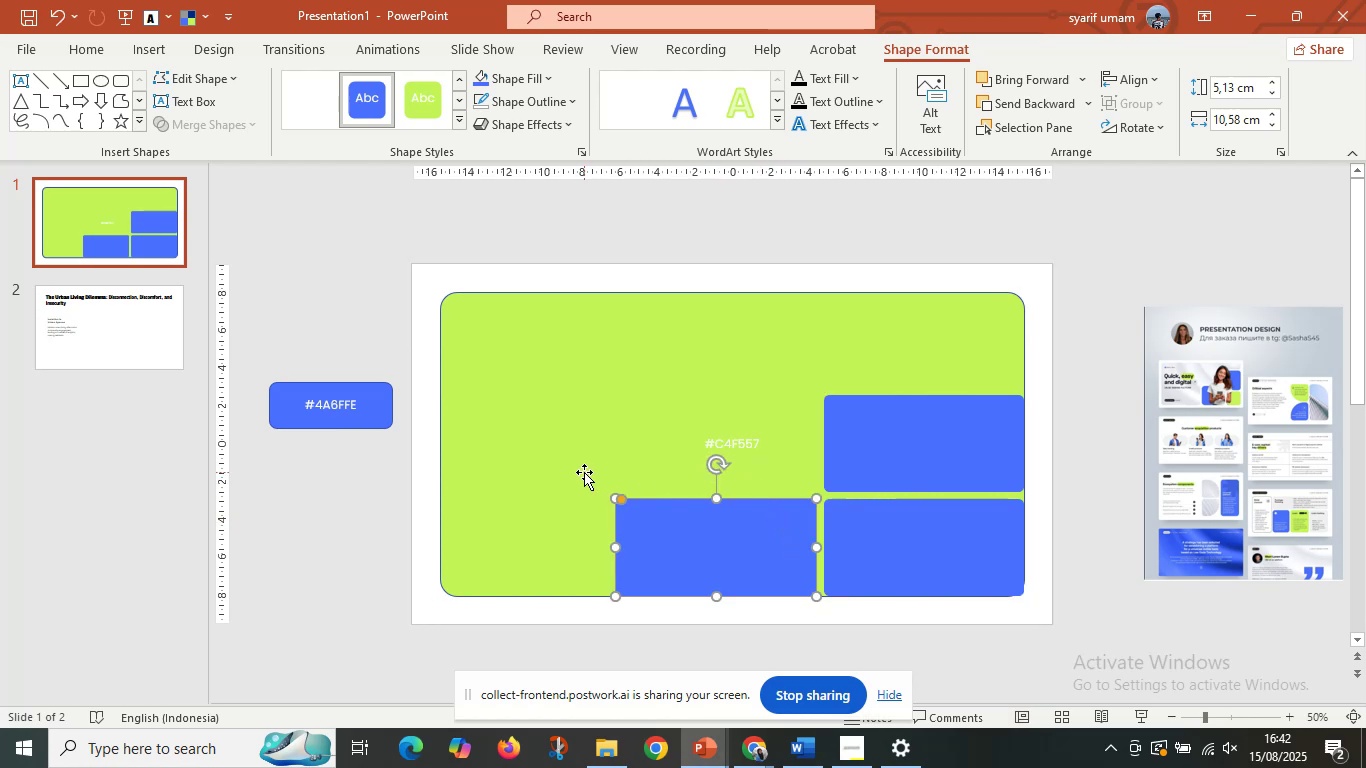 
left_click([584, 472])
 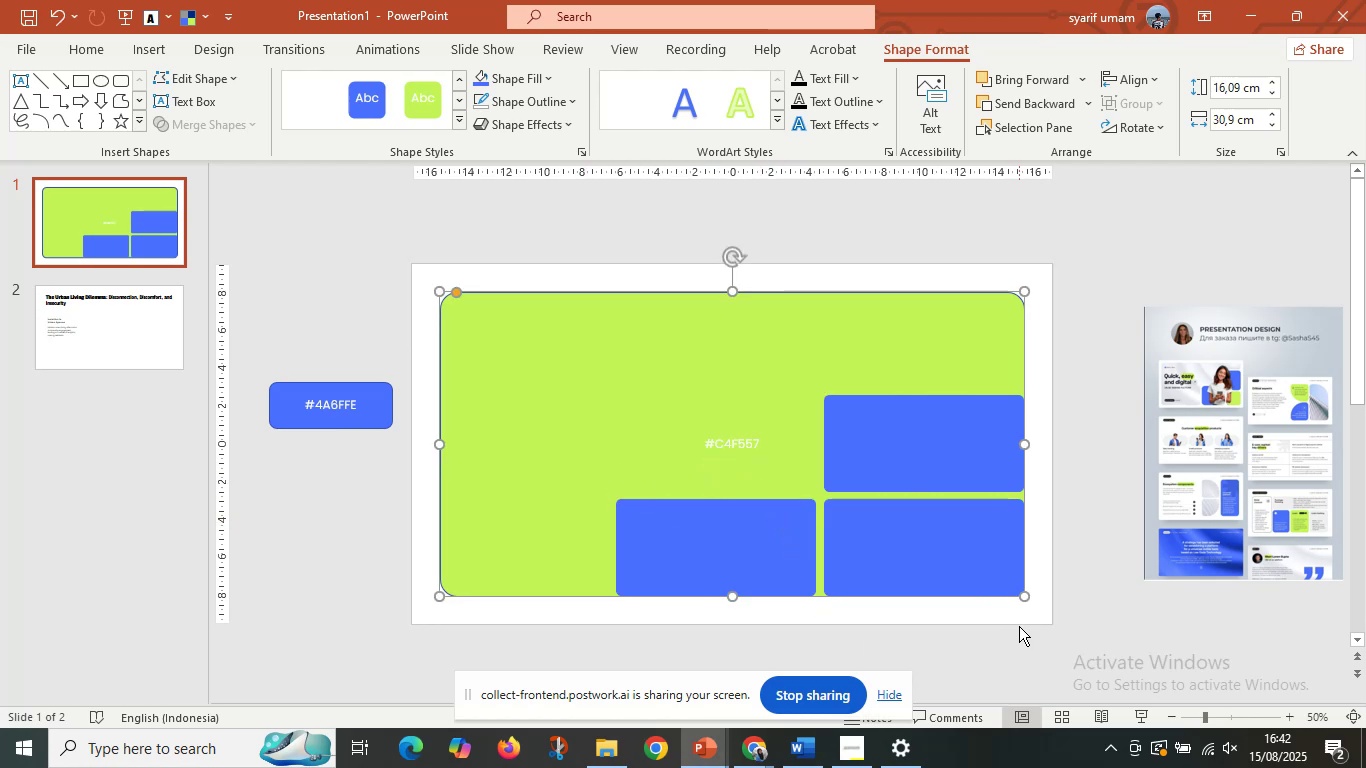 
left_click([1019, 626])
 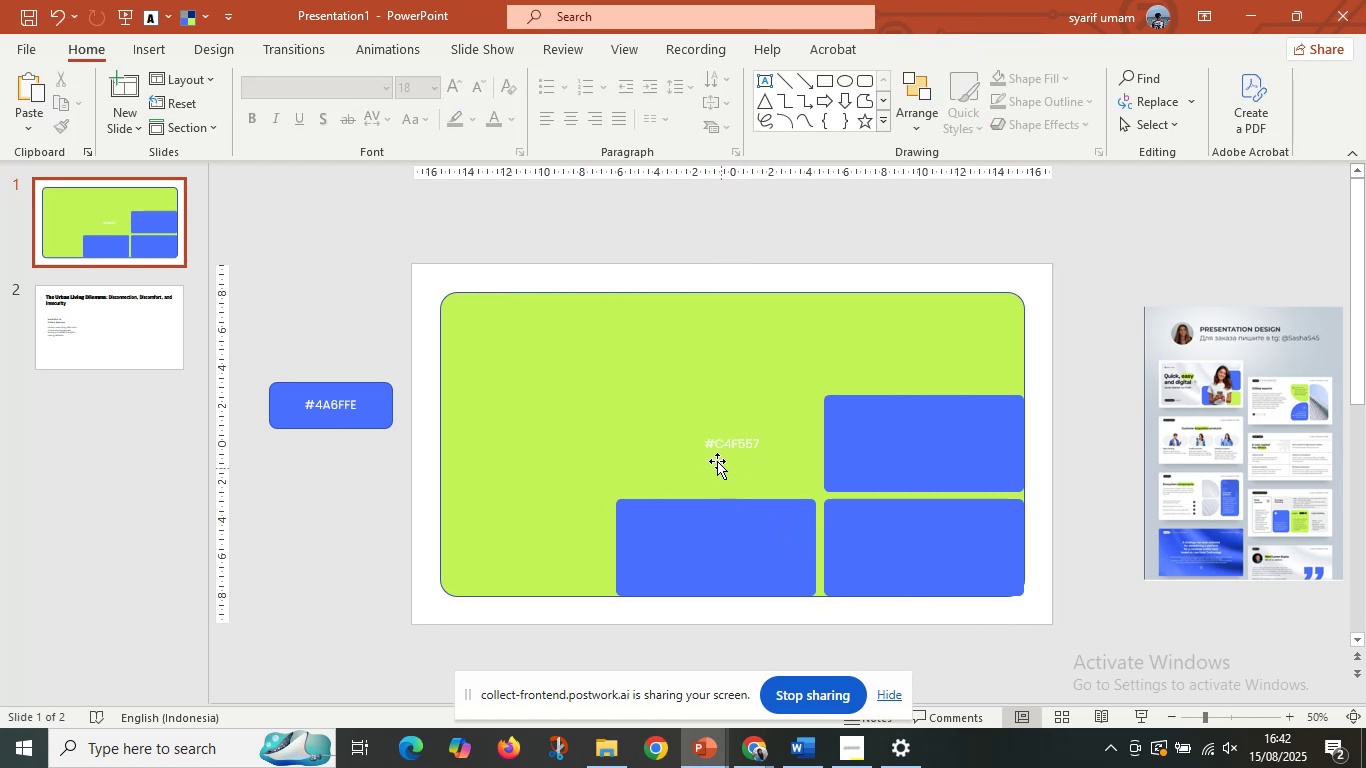 
left_click([715, 458])
 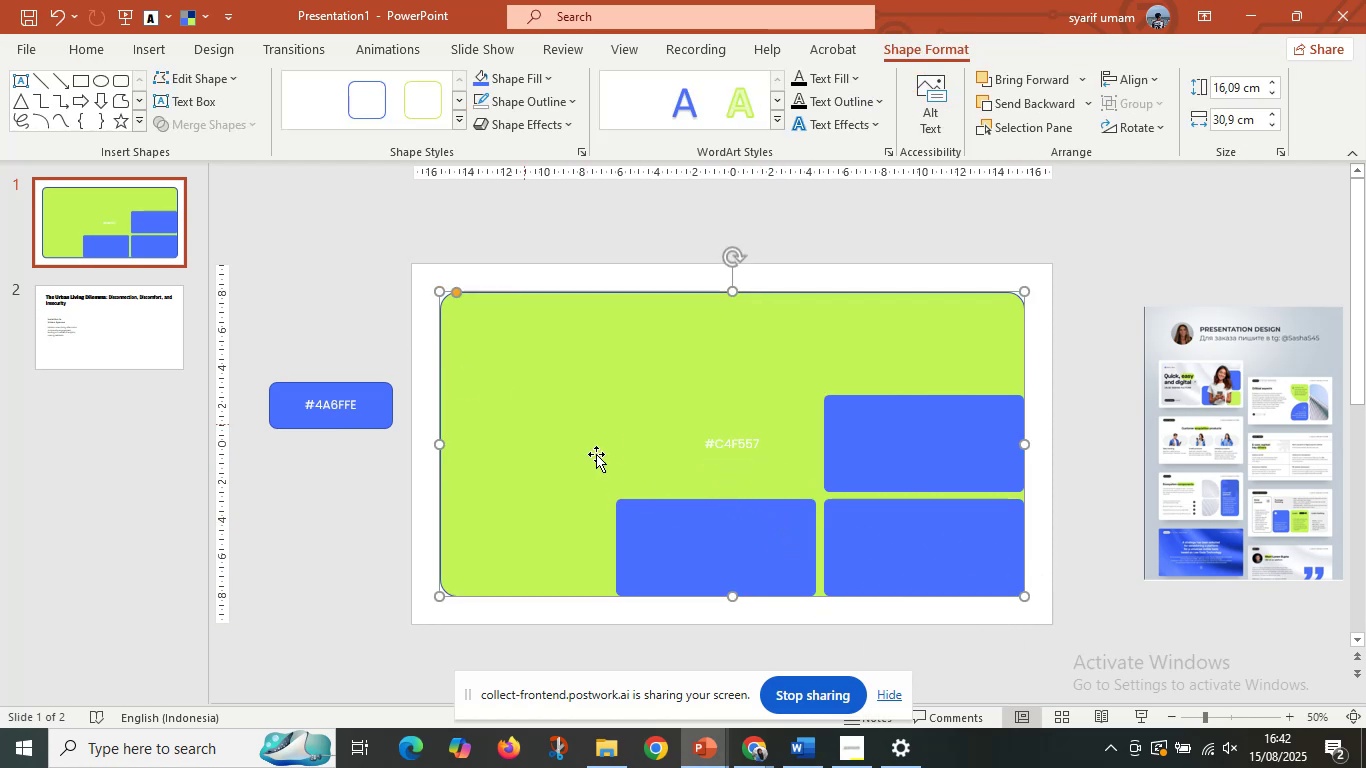 
left_click([851, 466])
 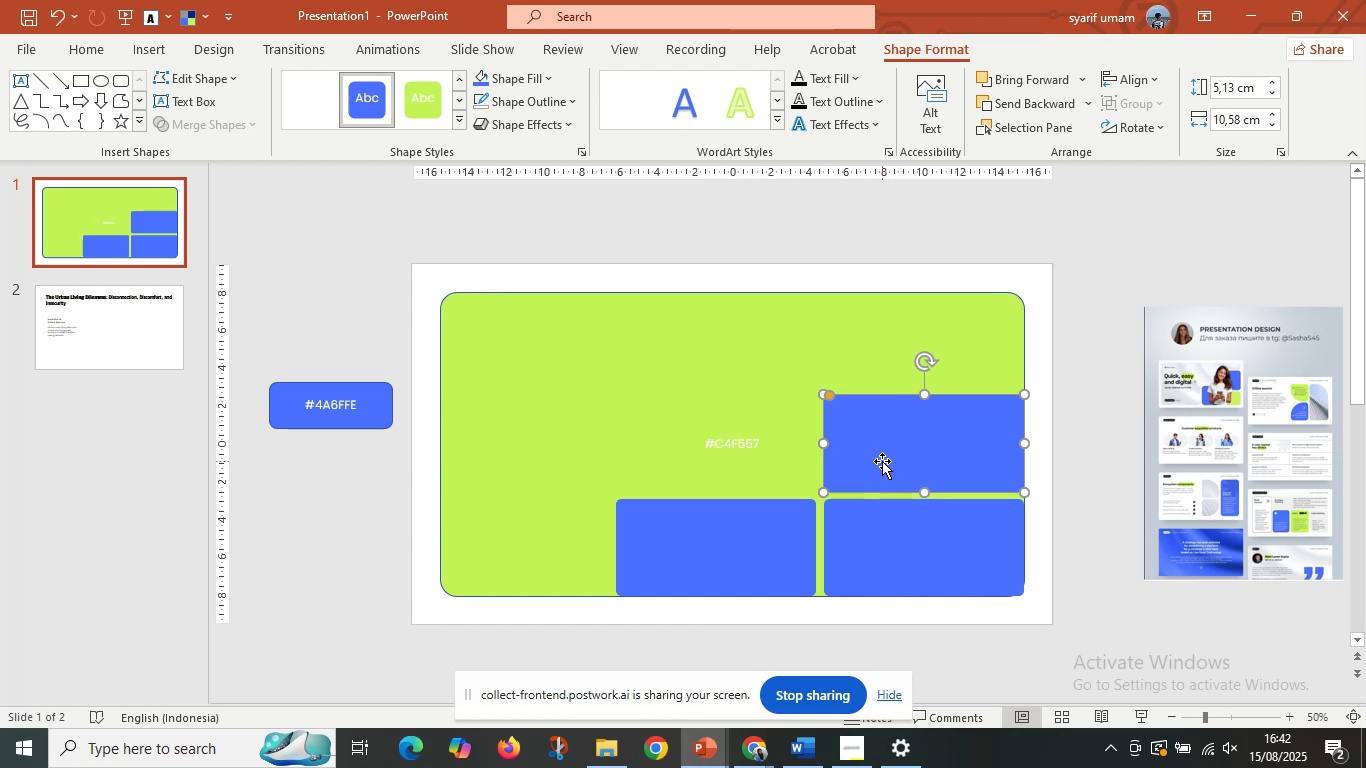 
hold_key(key=ShiftLeft, duration=1.69)
 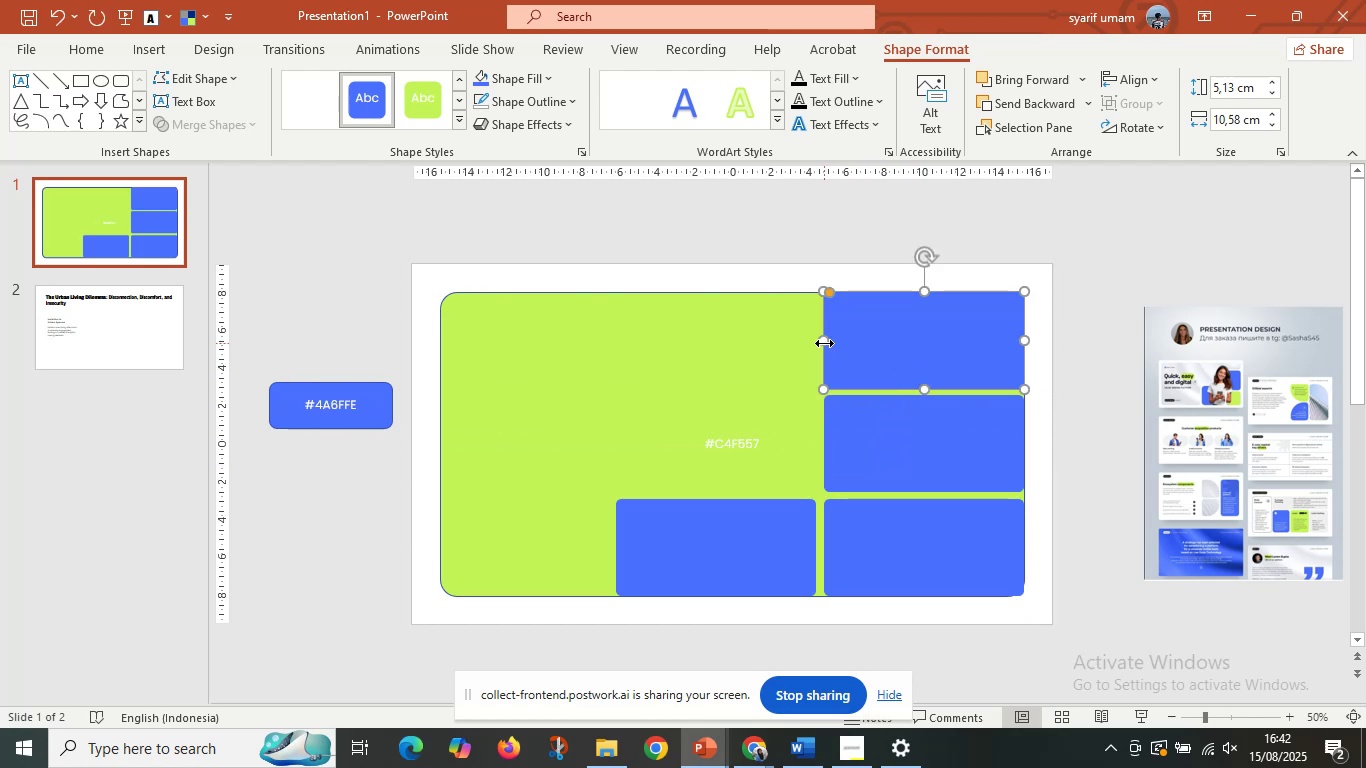 
hold_key(key=ControlLeft, duration=1.52)
 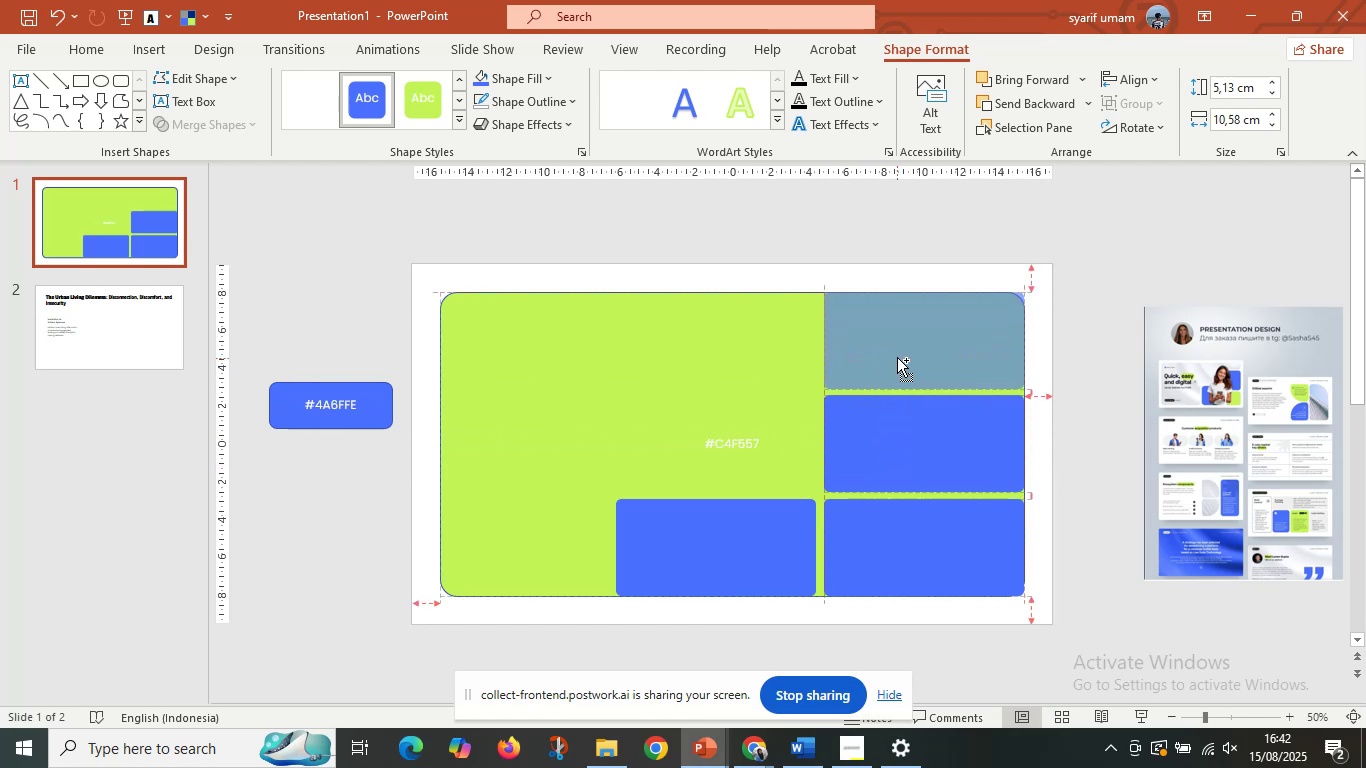 
key(Control+Shift+ControlLeft)
 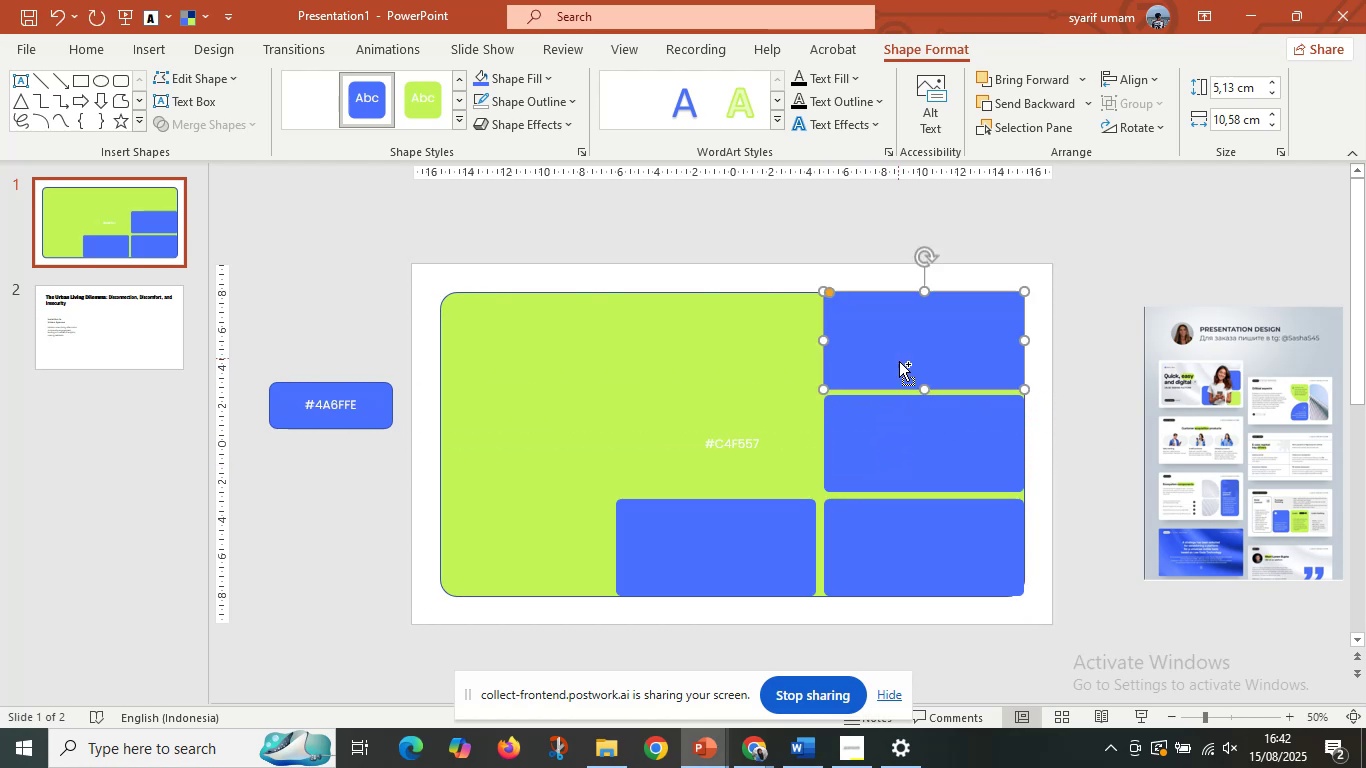 
key(Control+Shift+ControlLeft)
 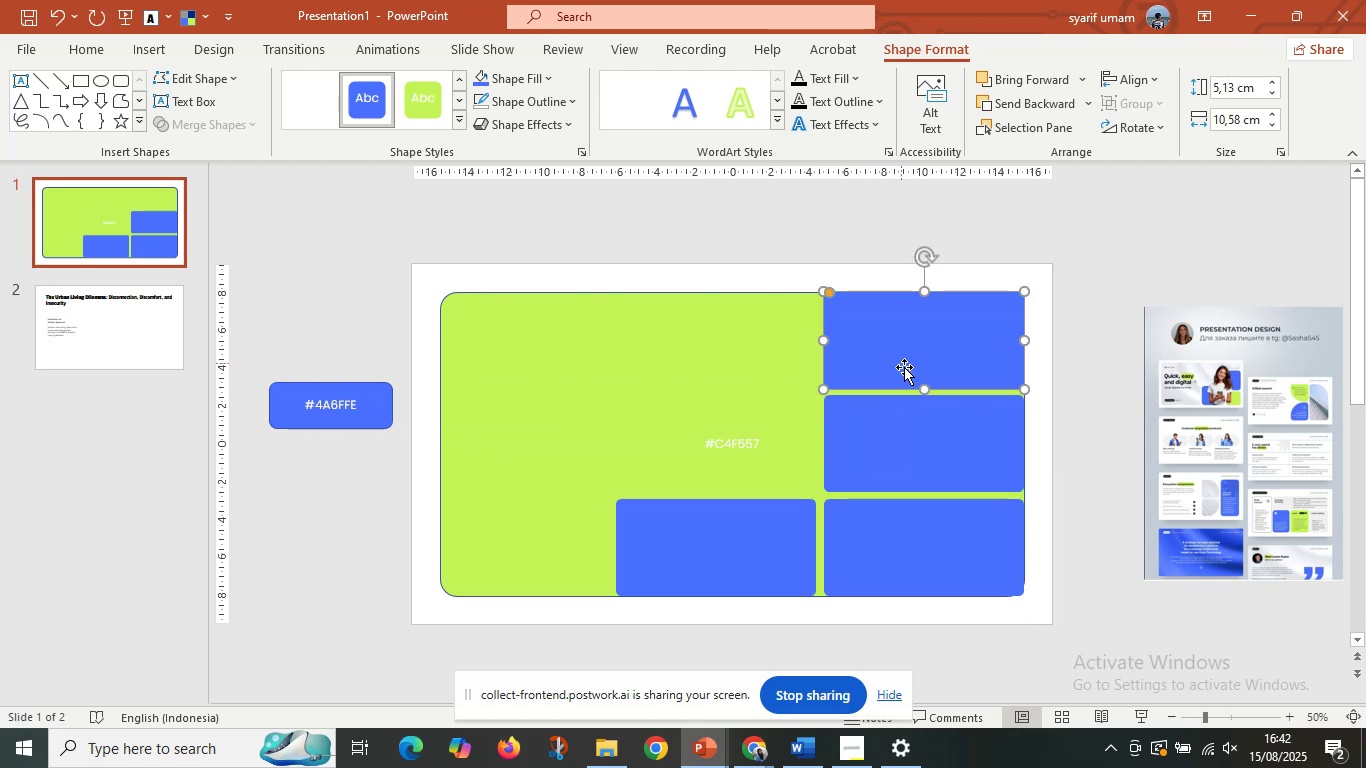 
key(Control+Shift+ControlLeft)
 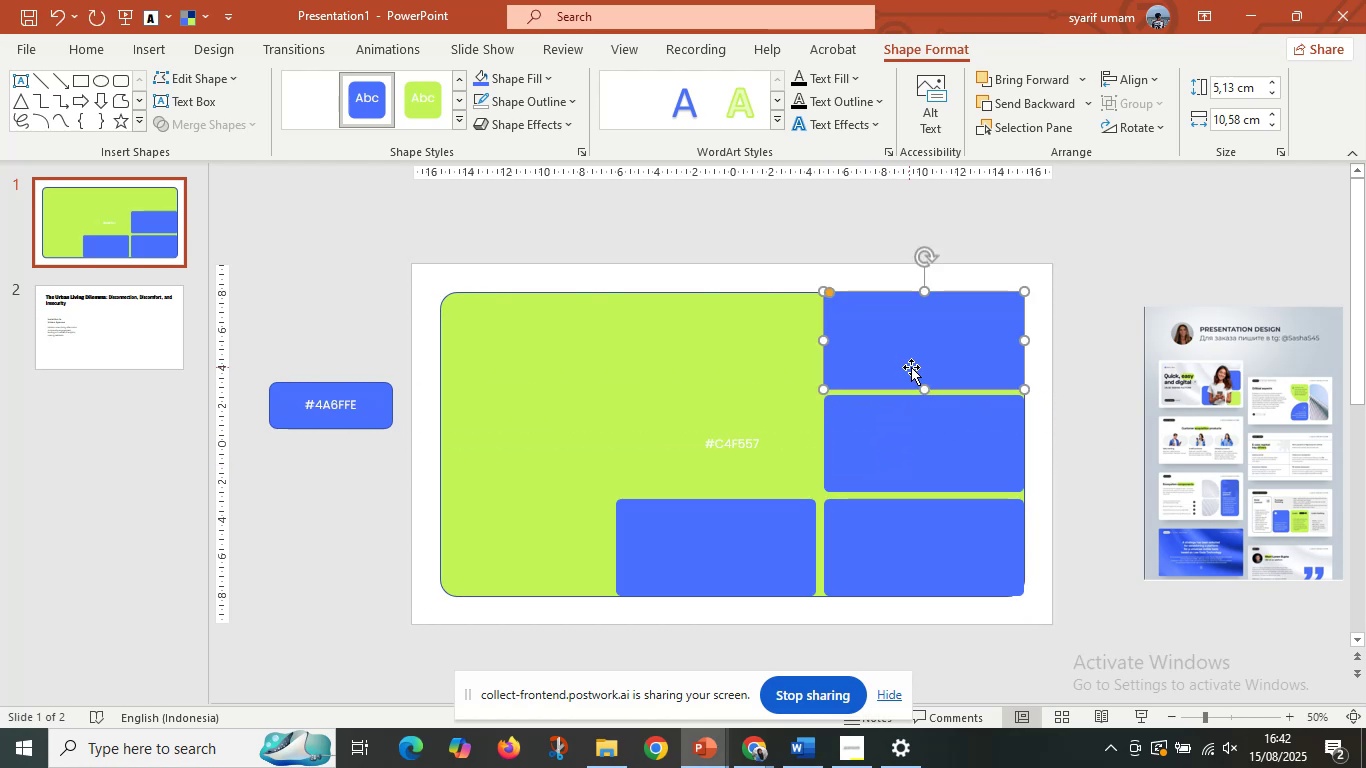 
key(Control+Shift+ControlLeft)
 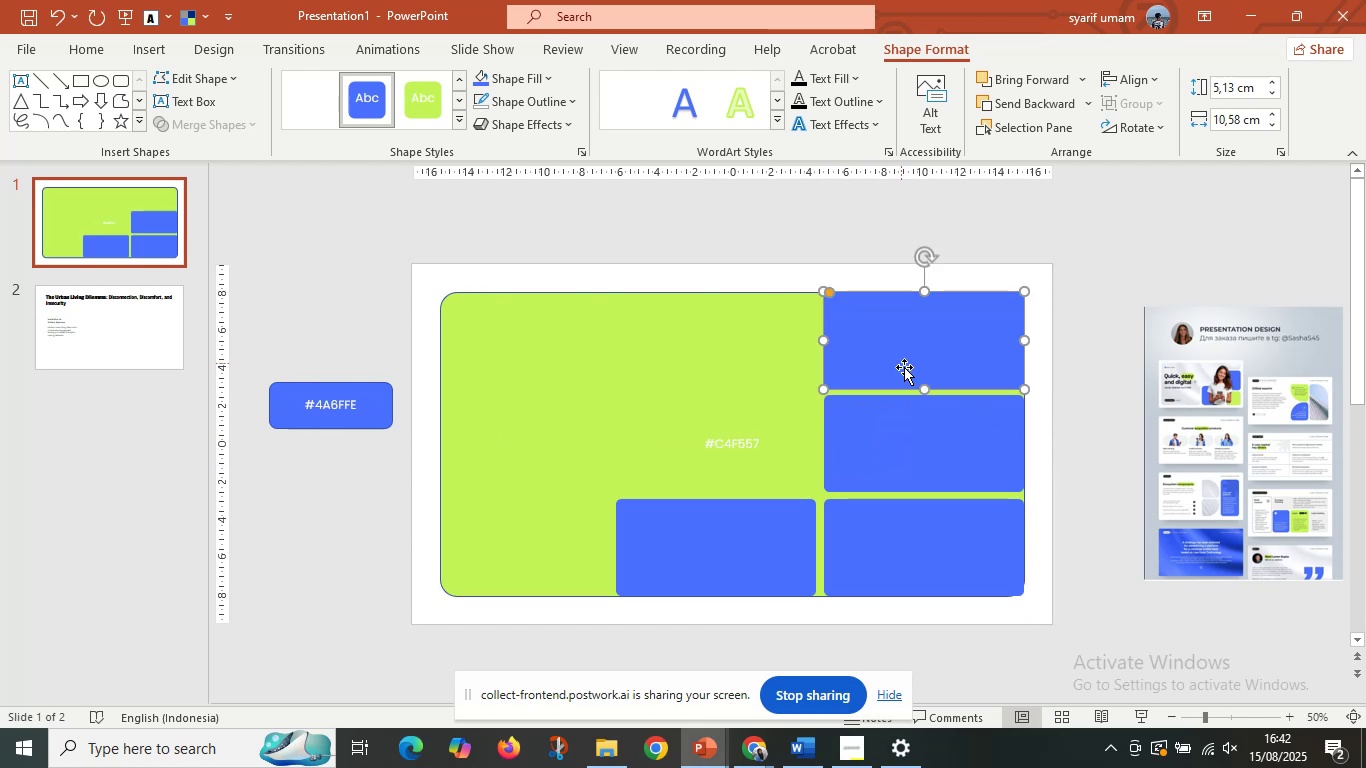 
key(Control+Shift+ControlLeft)
 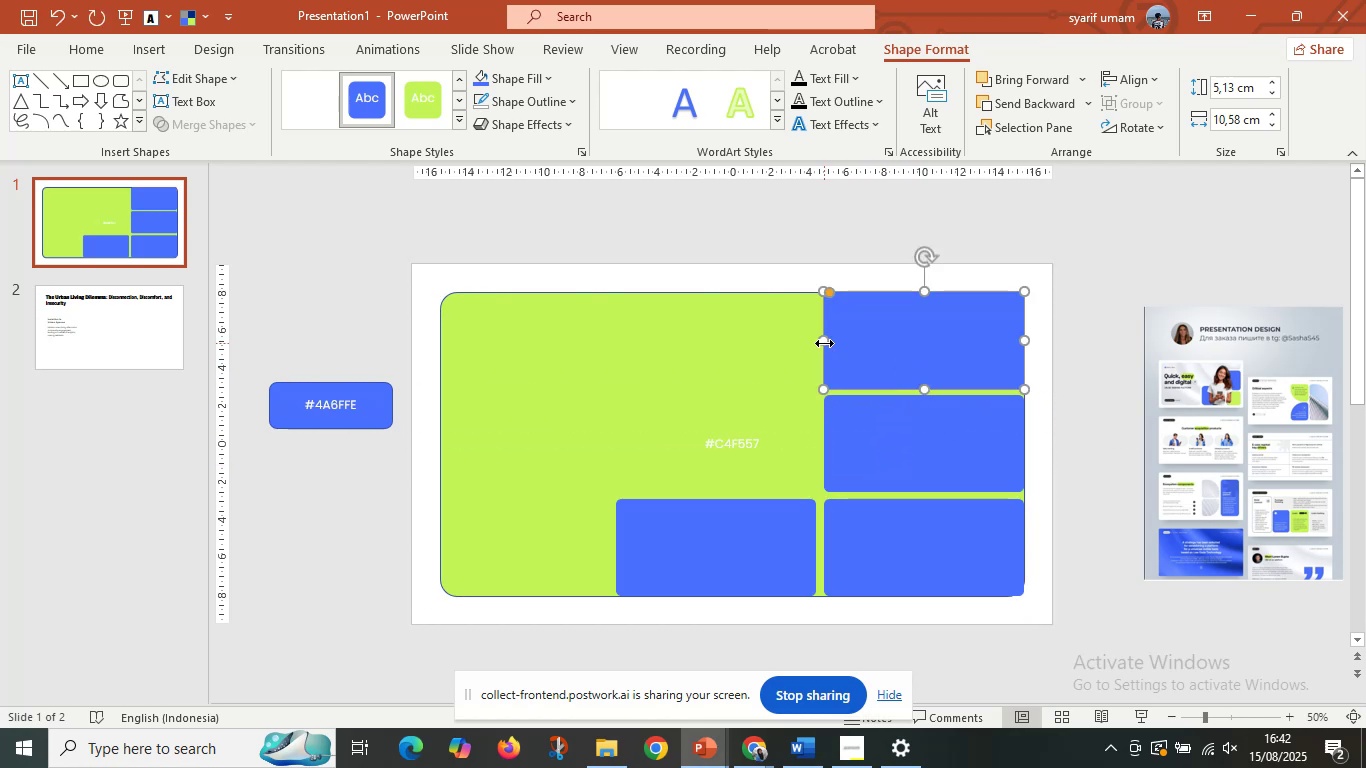 
hold_key(key=ShiftLeft, duration=1.45)
 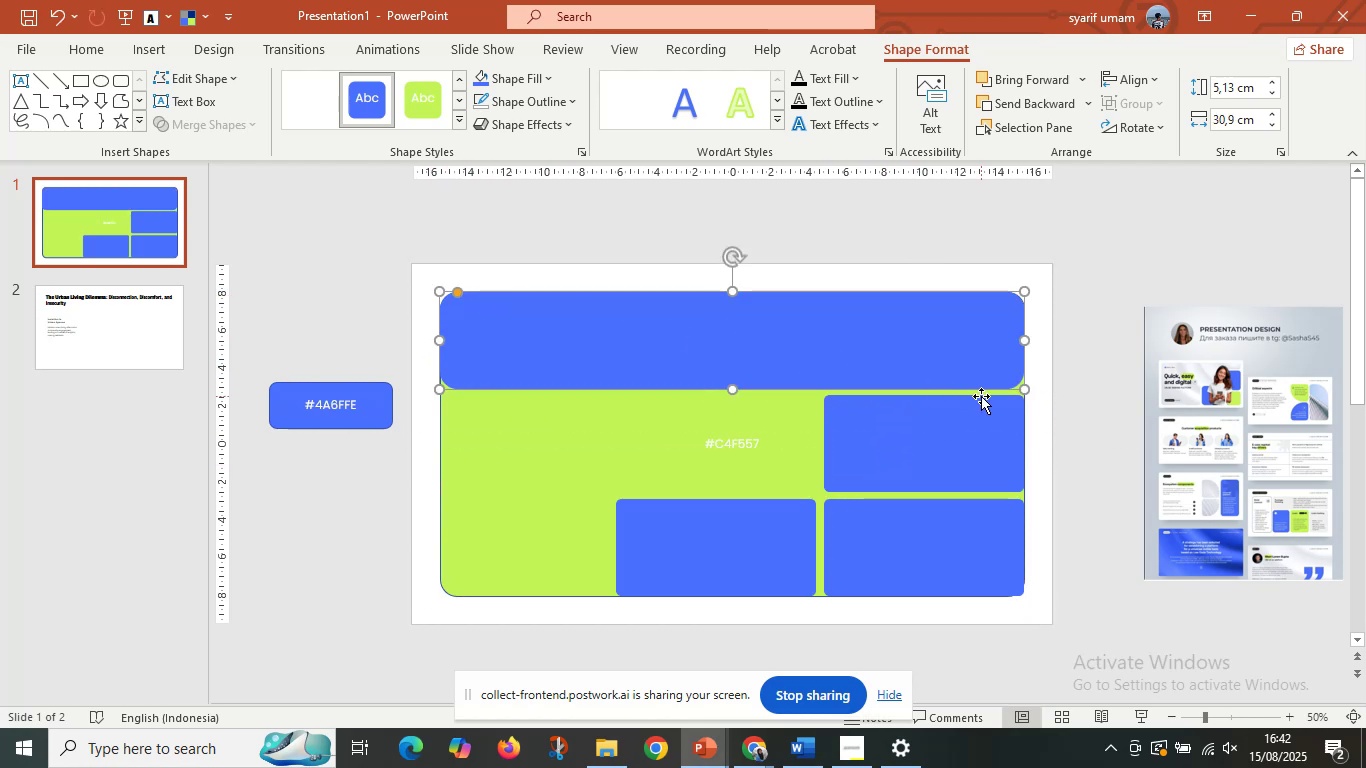 
hold_key(key=ShiftLeft, duration=2.75)
 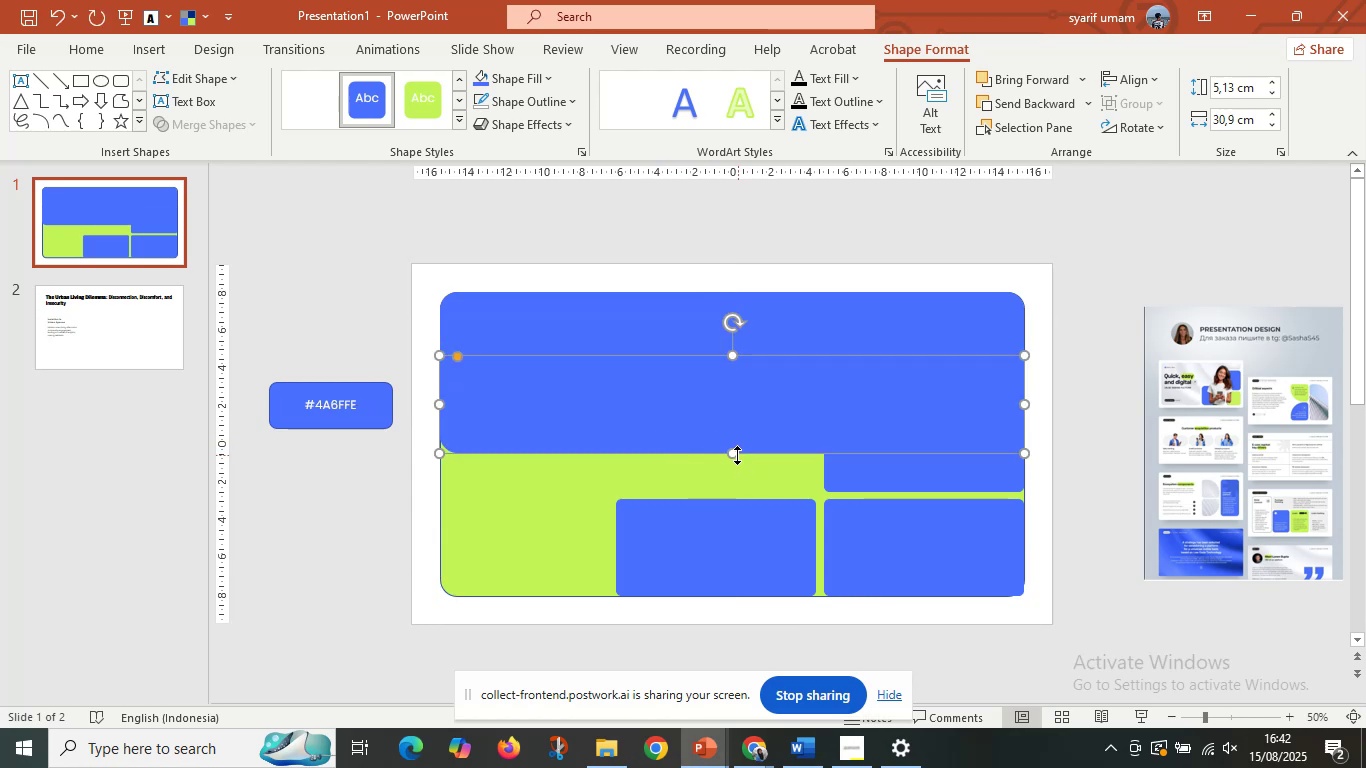 
hold_key(key=ControlLeft, duration=1.51)
 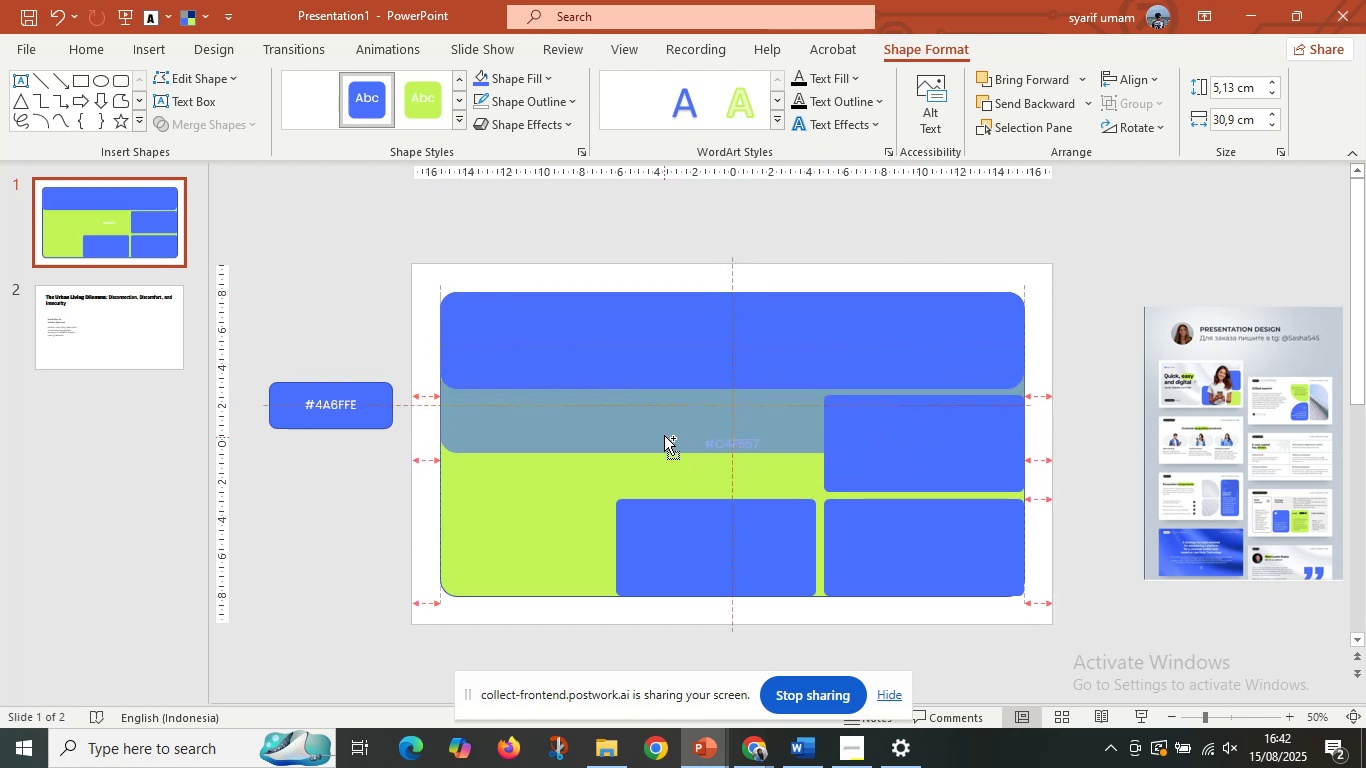 
hold_key(key=ControlLeft, duration=1.28)
 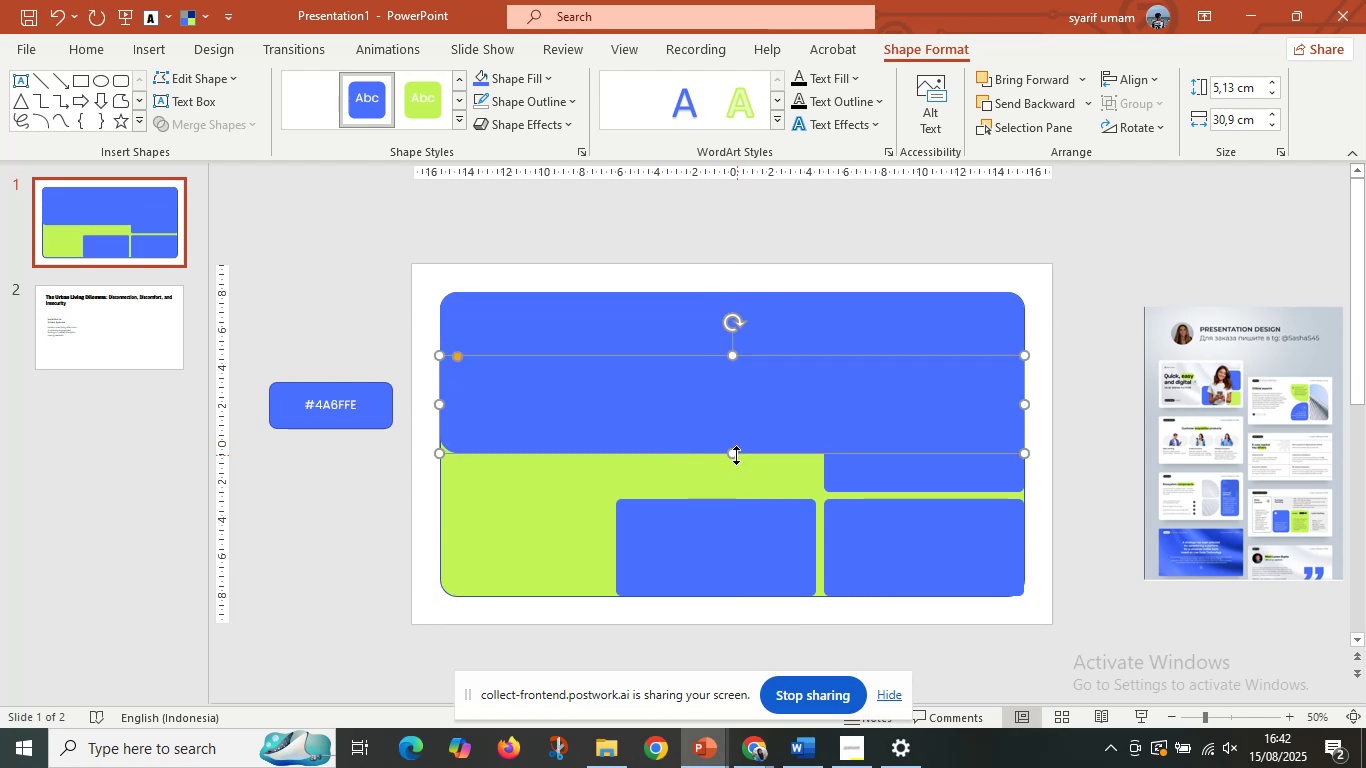 
hold_key(key=ShiftLeft, duration=1.51)
 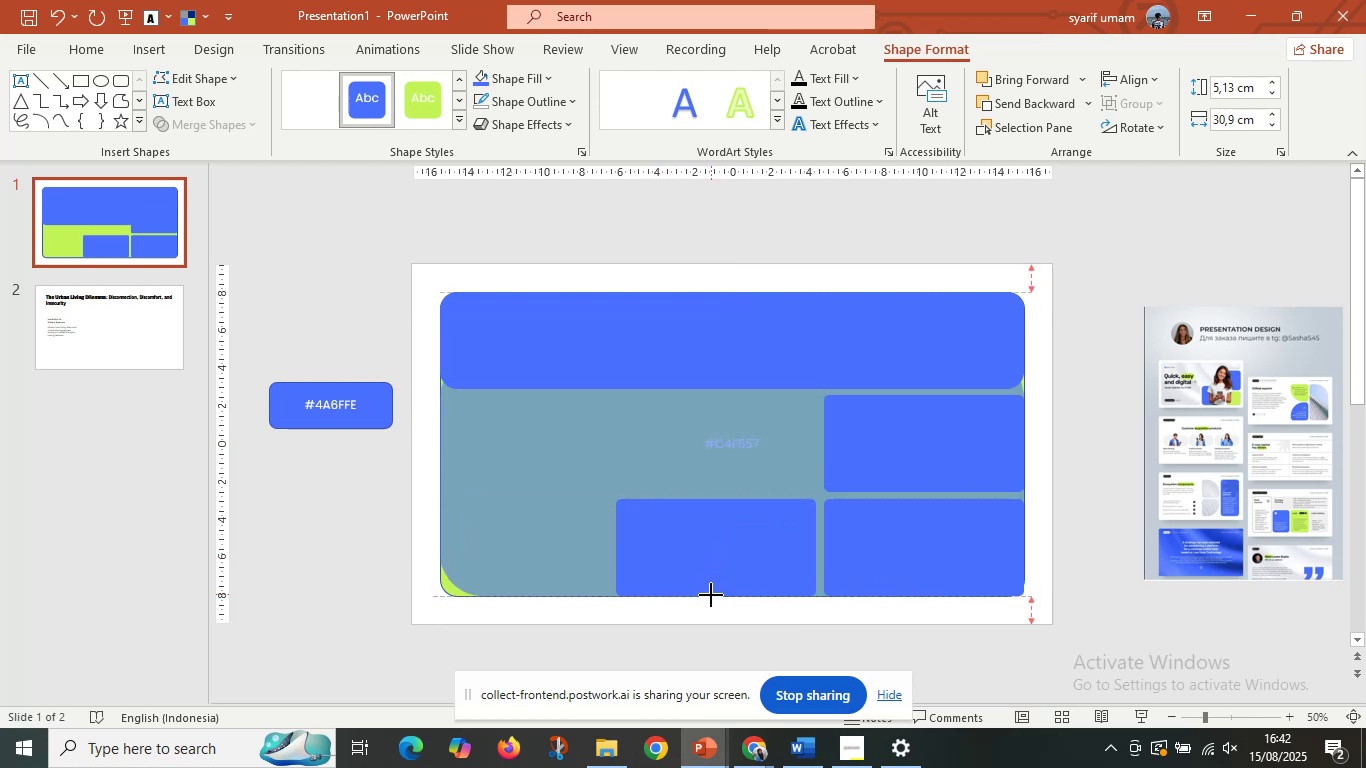 
key(Shift+ShiftLeft)
 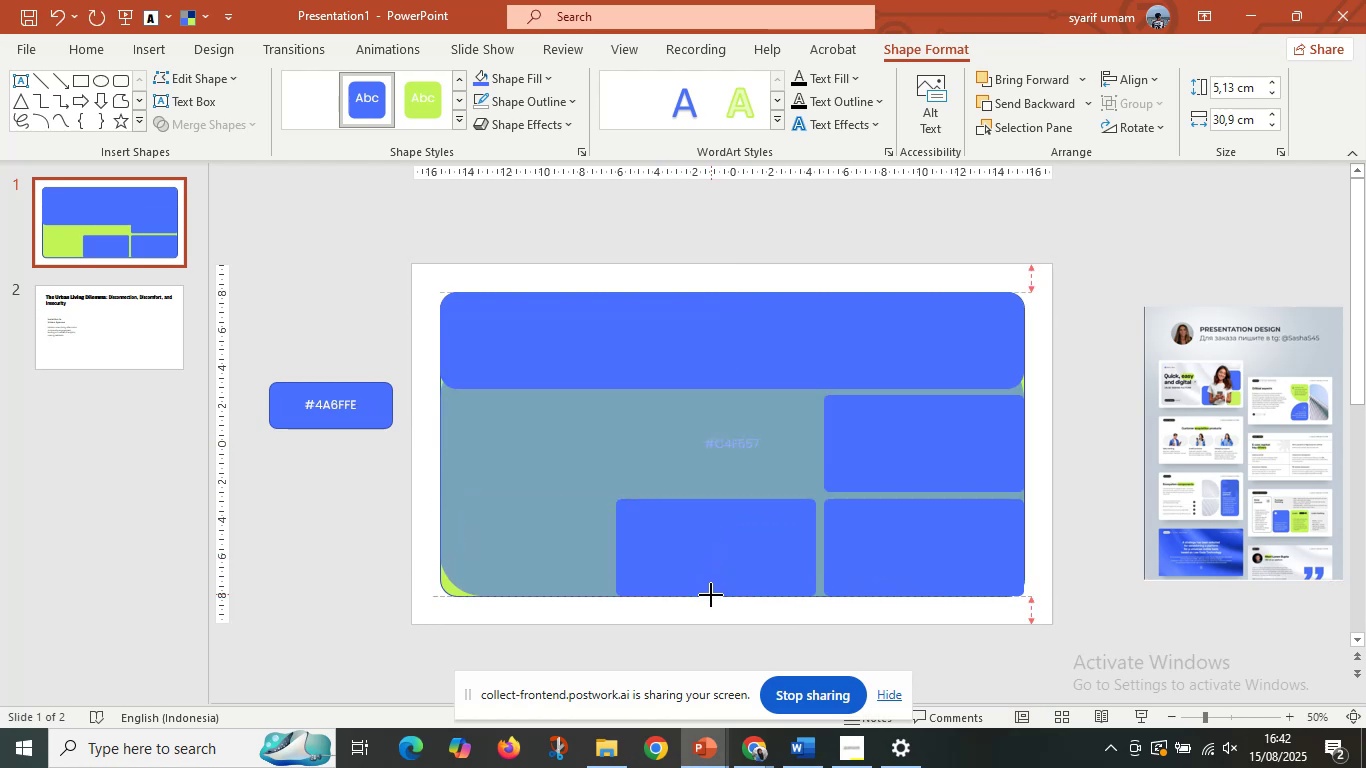 
key(Shift+ShiftLeft)
 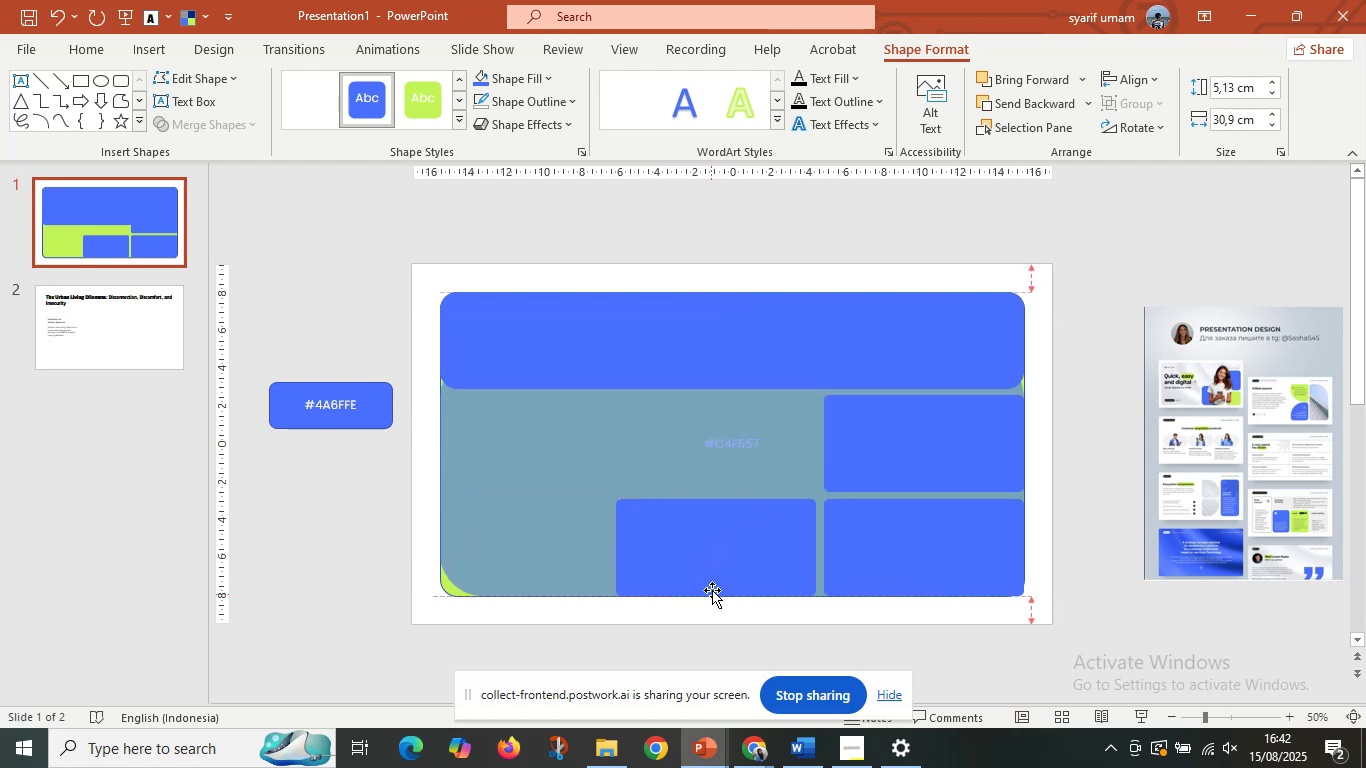 
key(Shift+ShiftLeft)
 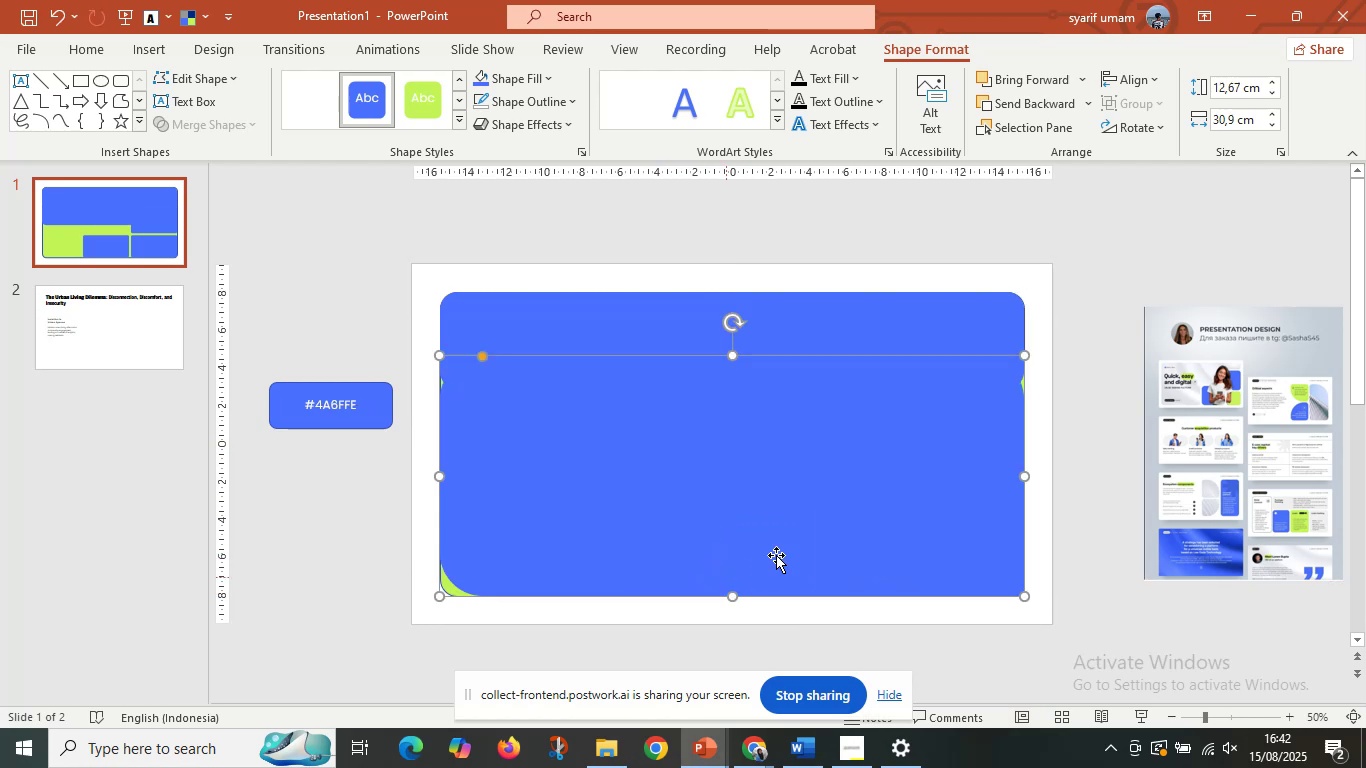 
key(Shift+ShiftLeft)
 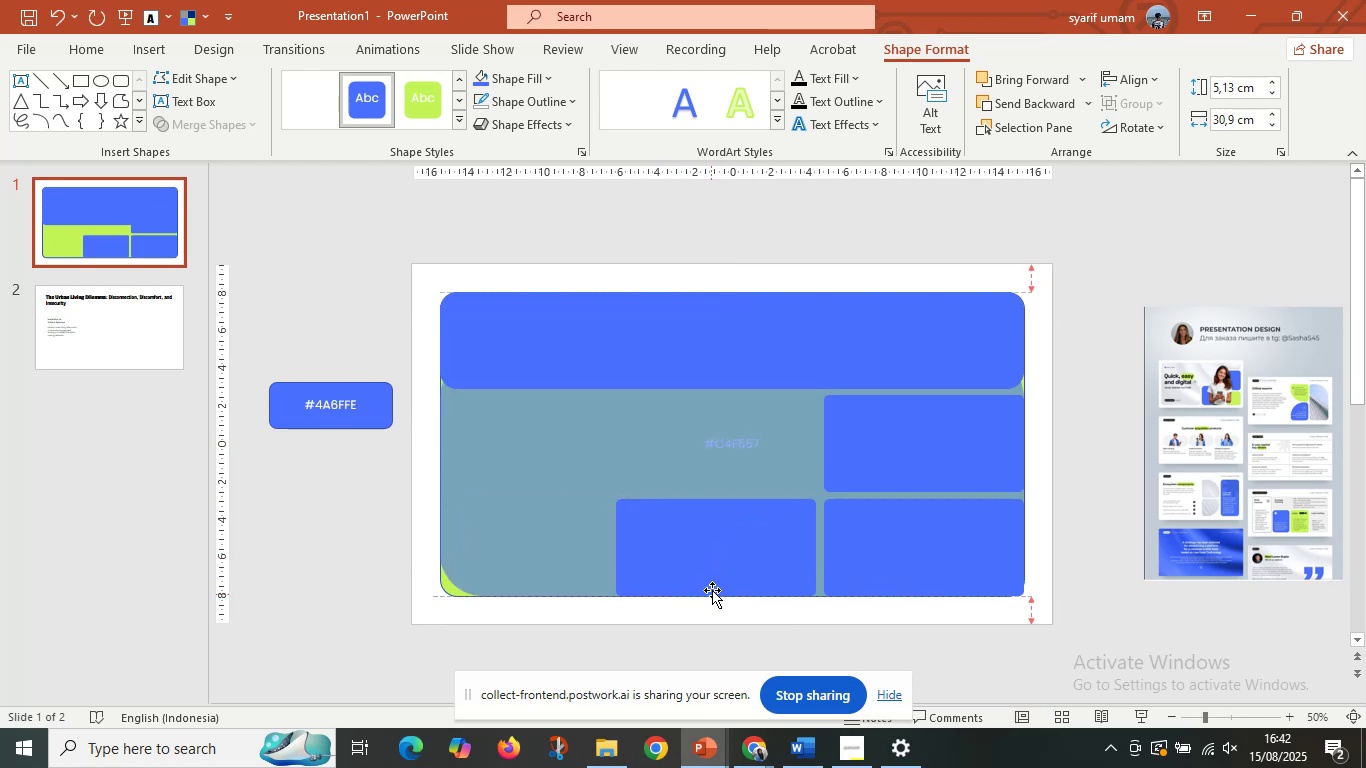 
key(Shift+ShiftLeft)
 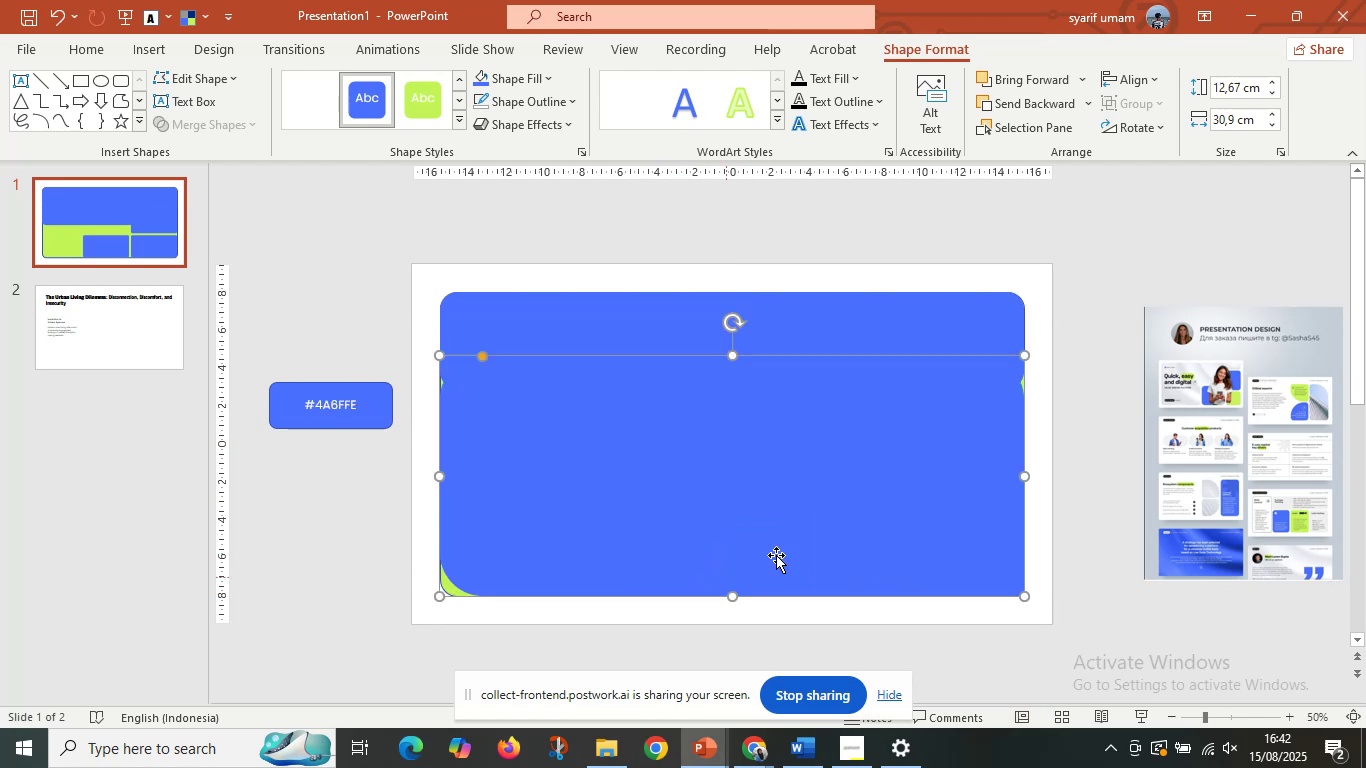 
key(Shift+ShiftLeft)
 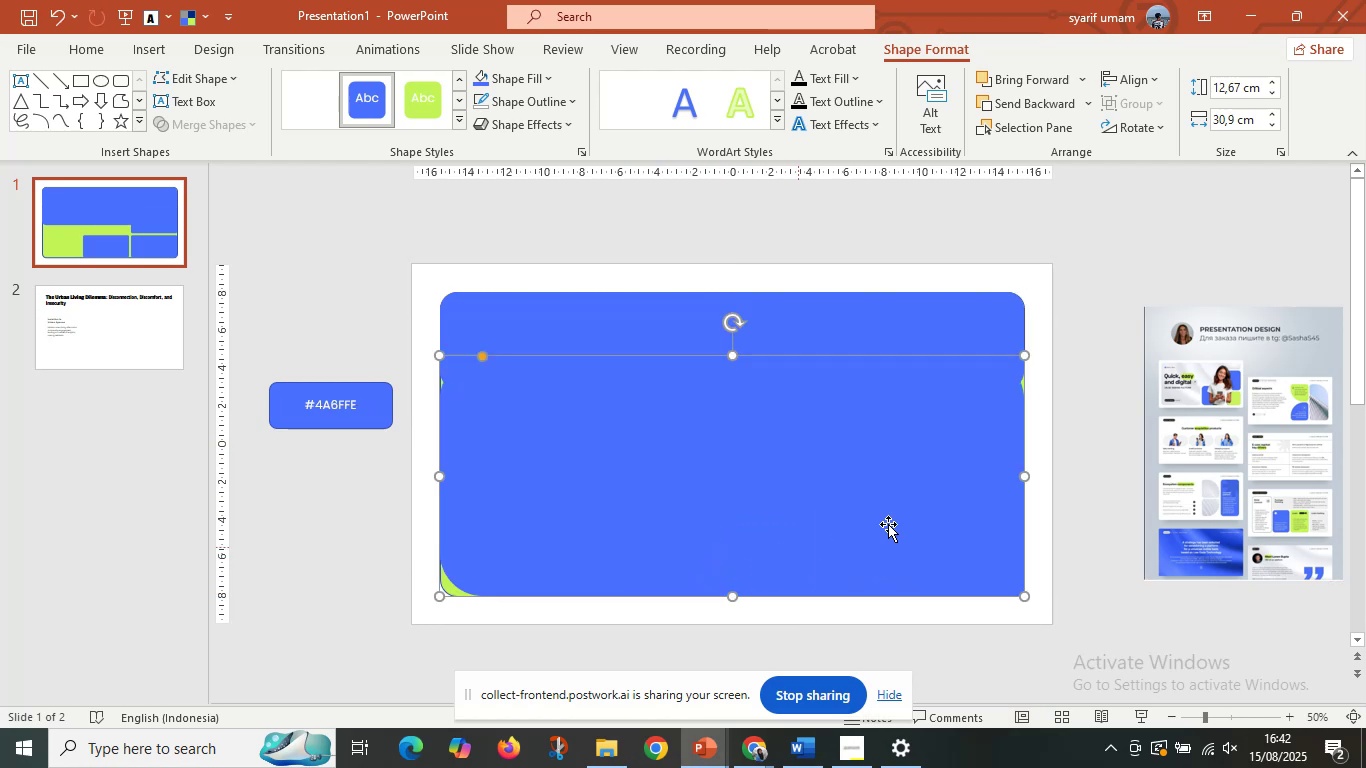 
key(Shift+ShiftLeft)
 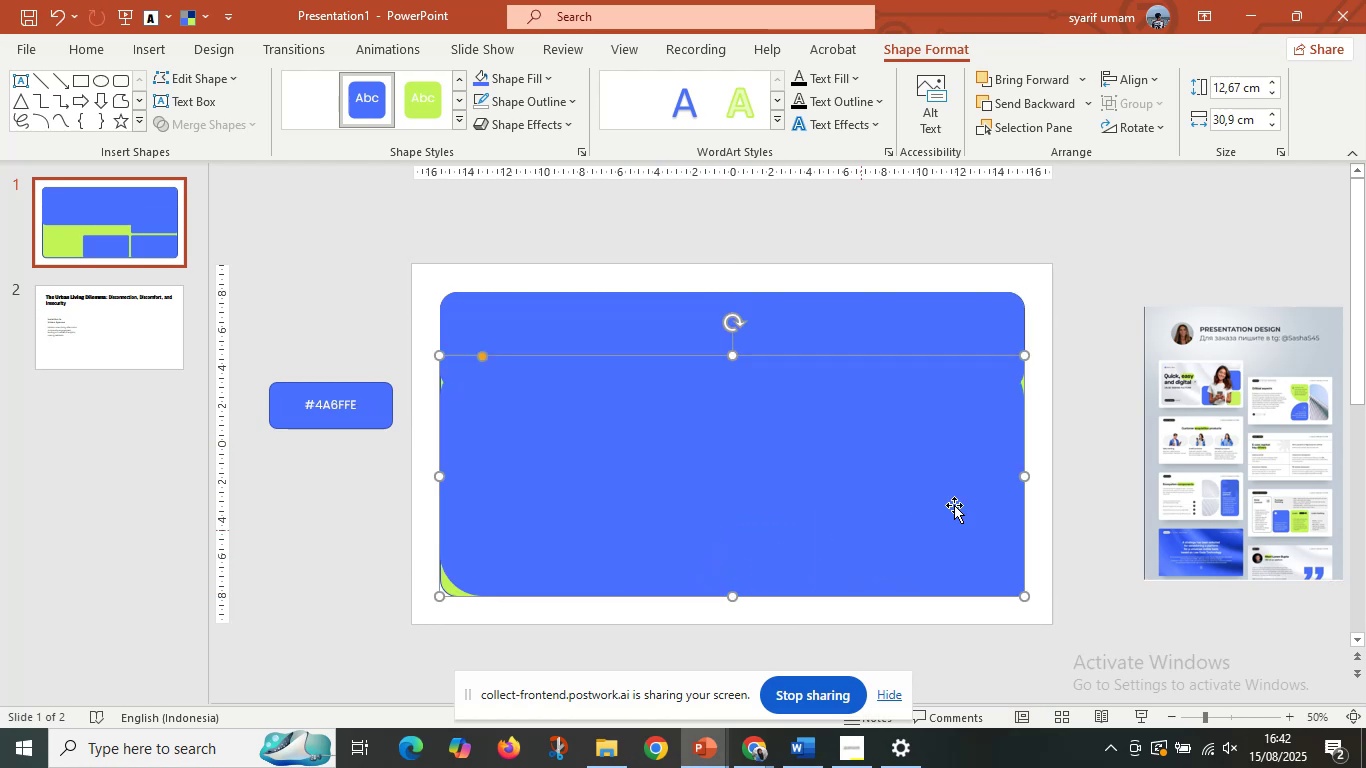 
key(Shift+ShiftLeft)
 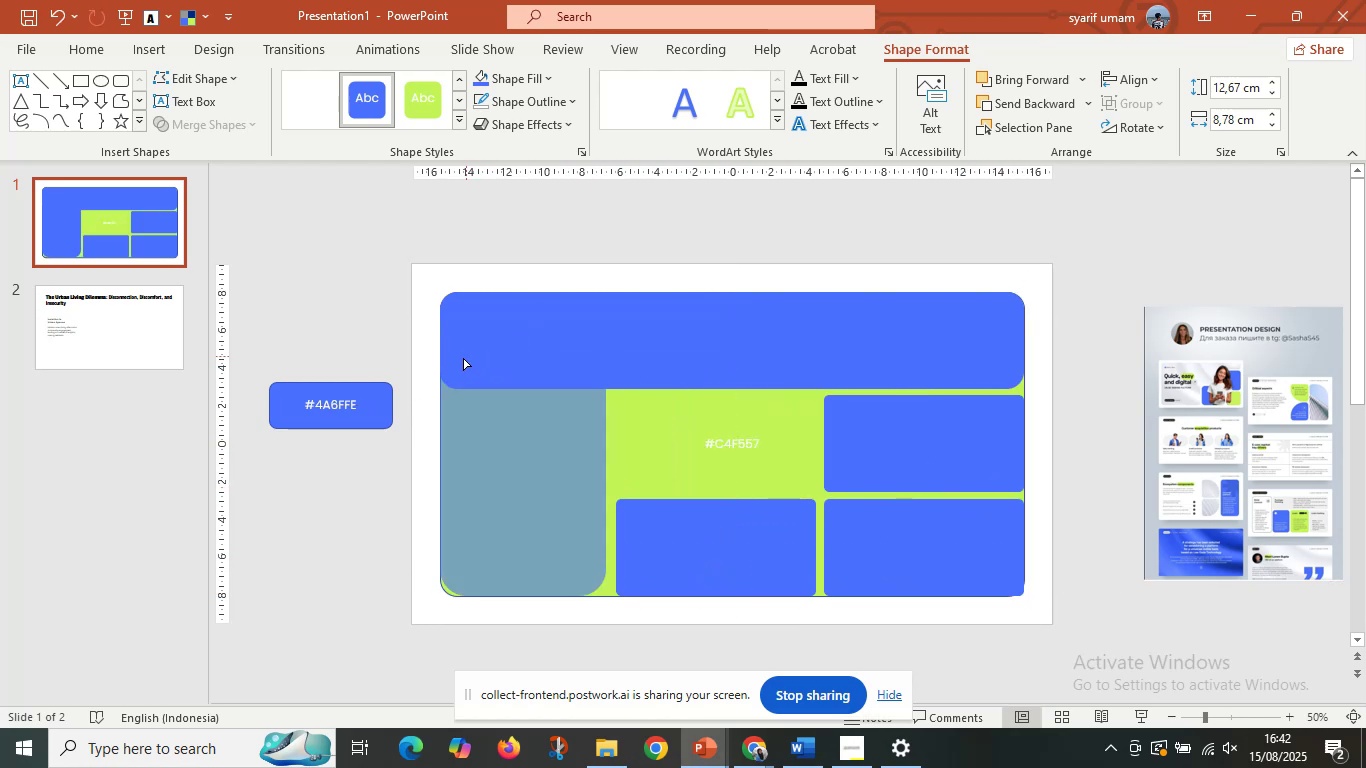 
wait(5.89)
 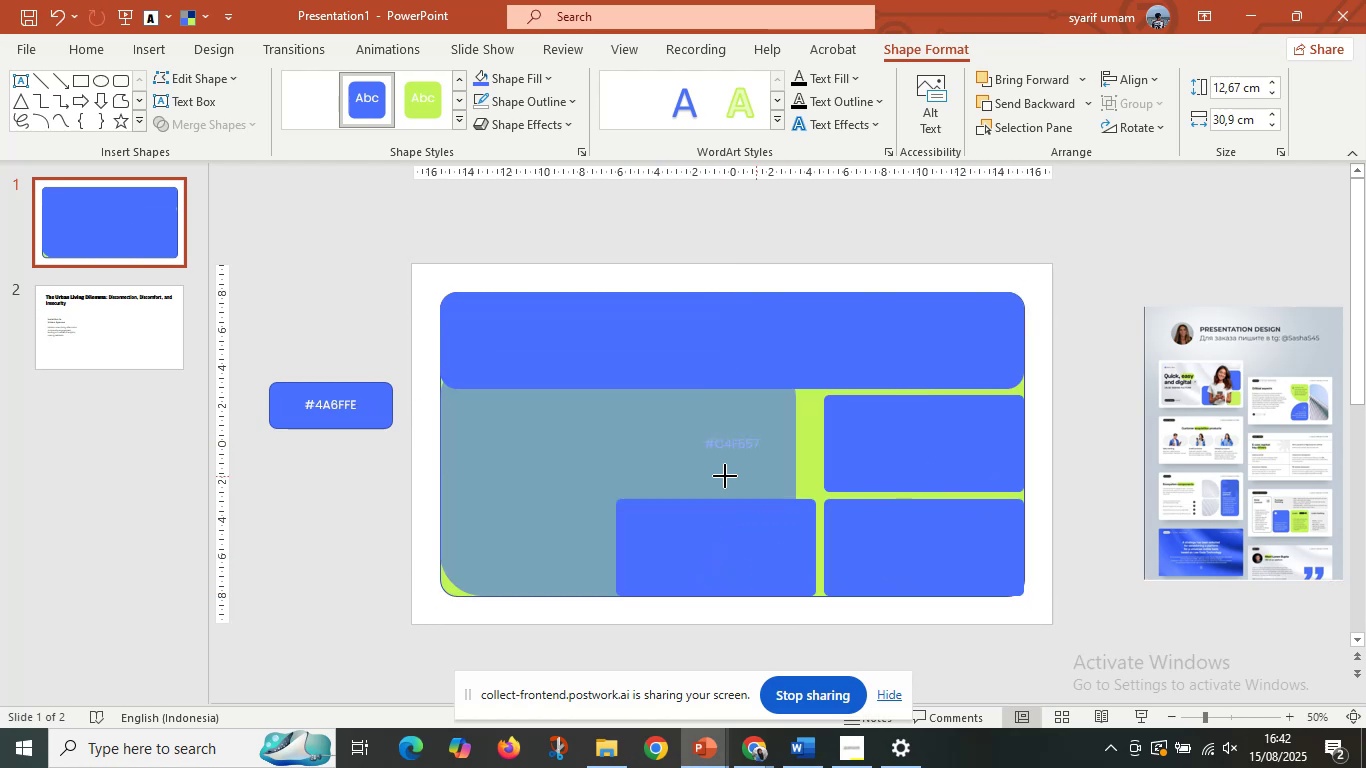 
hold_key(key=ShiftLeft, duration=0.56)
 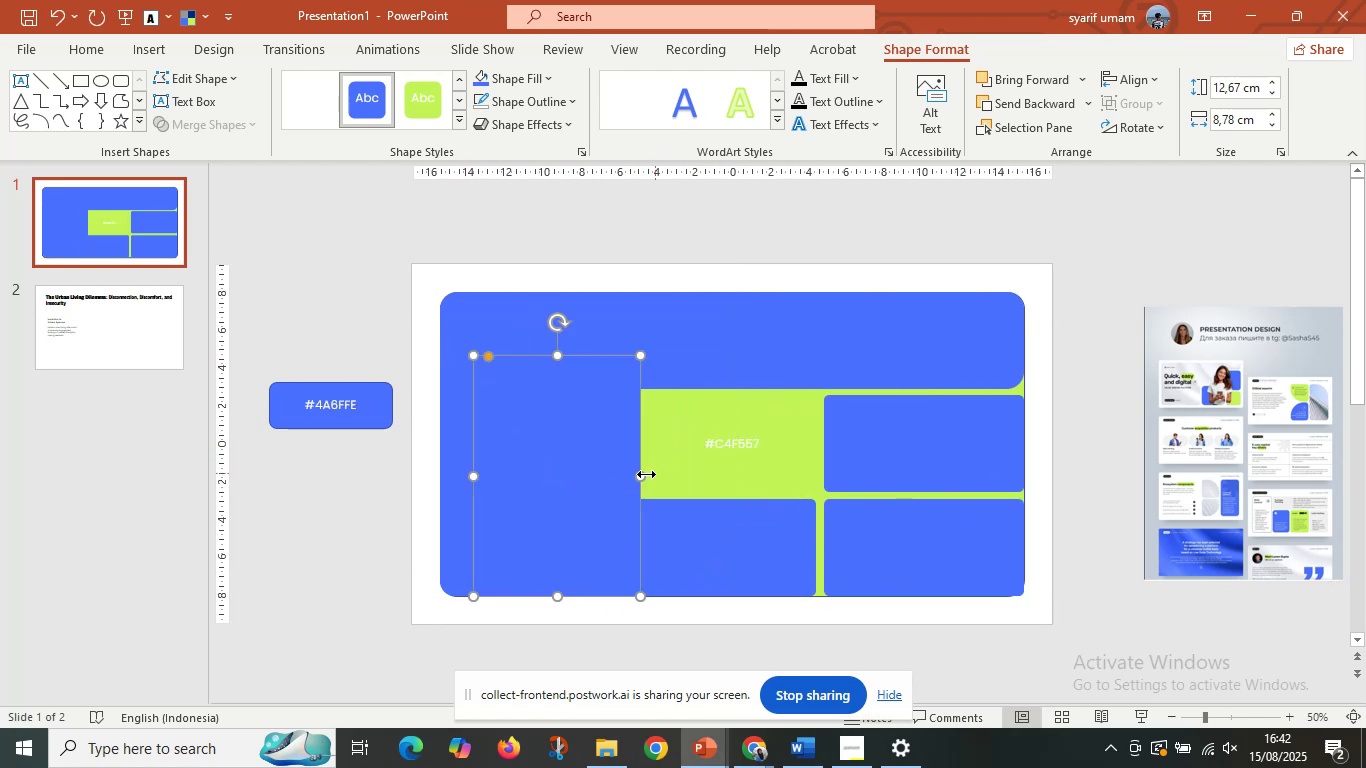 
hold_key(key=ControlLeft, duration=0.6)
 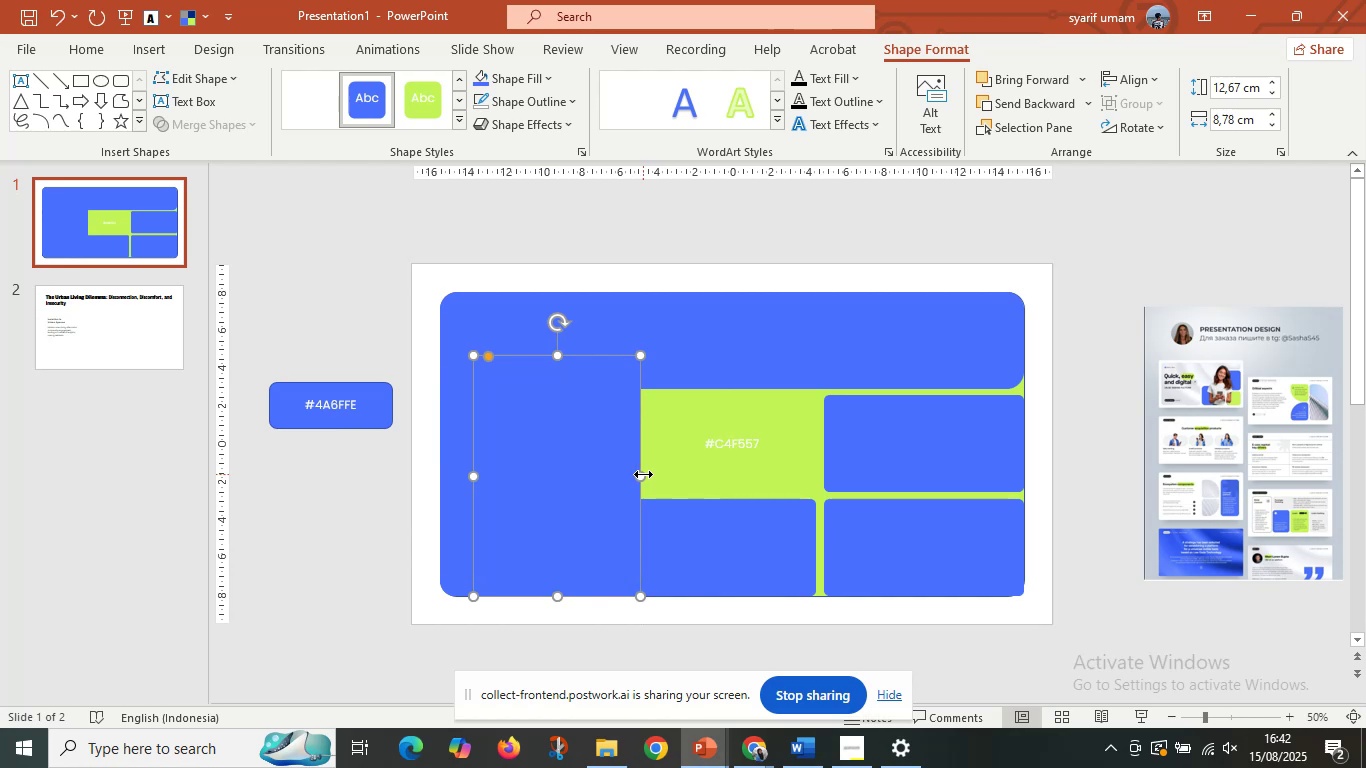 
hold_key(key=ShiftLeft, duration=1.51)
 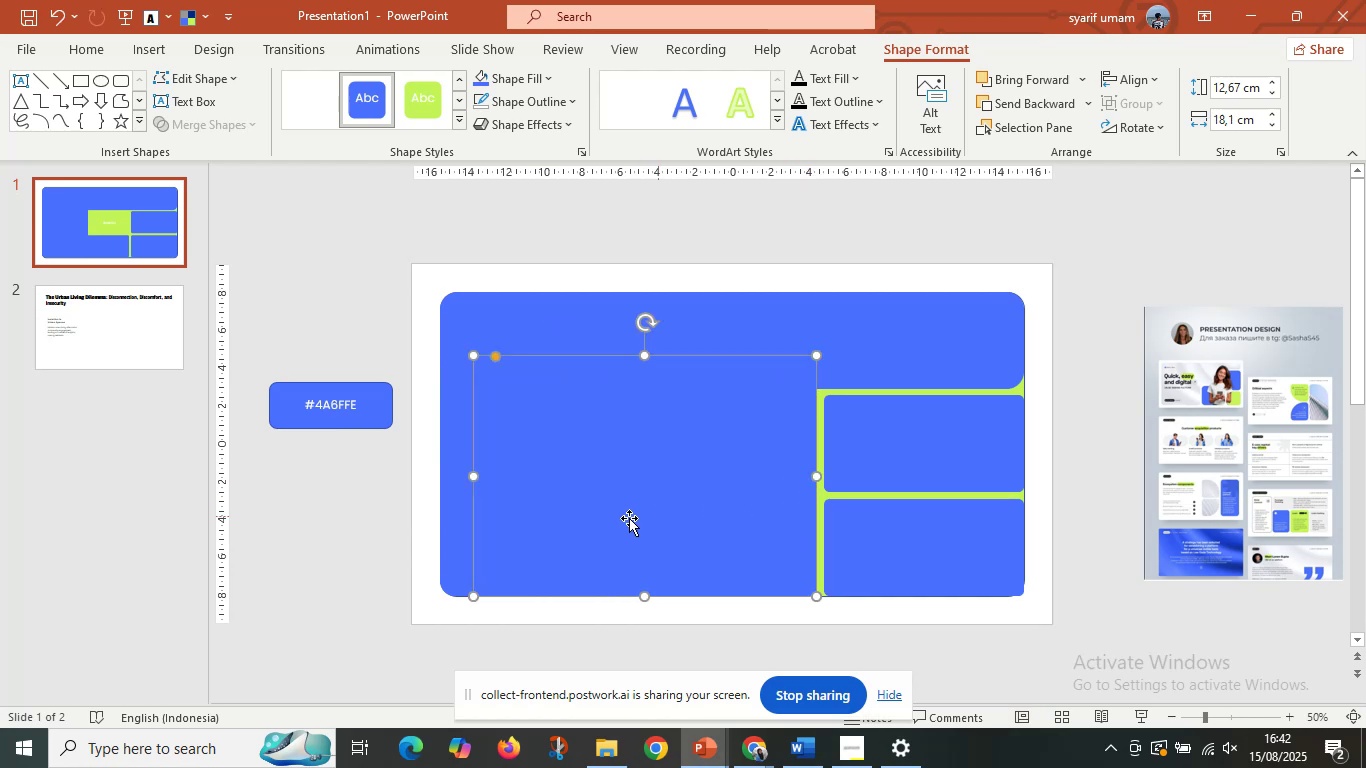 
hold_key(key=ShiftLeft, duration=0.34)
 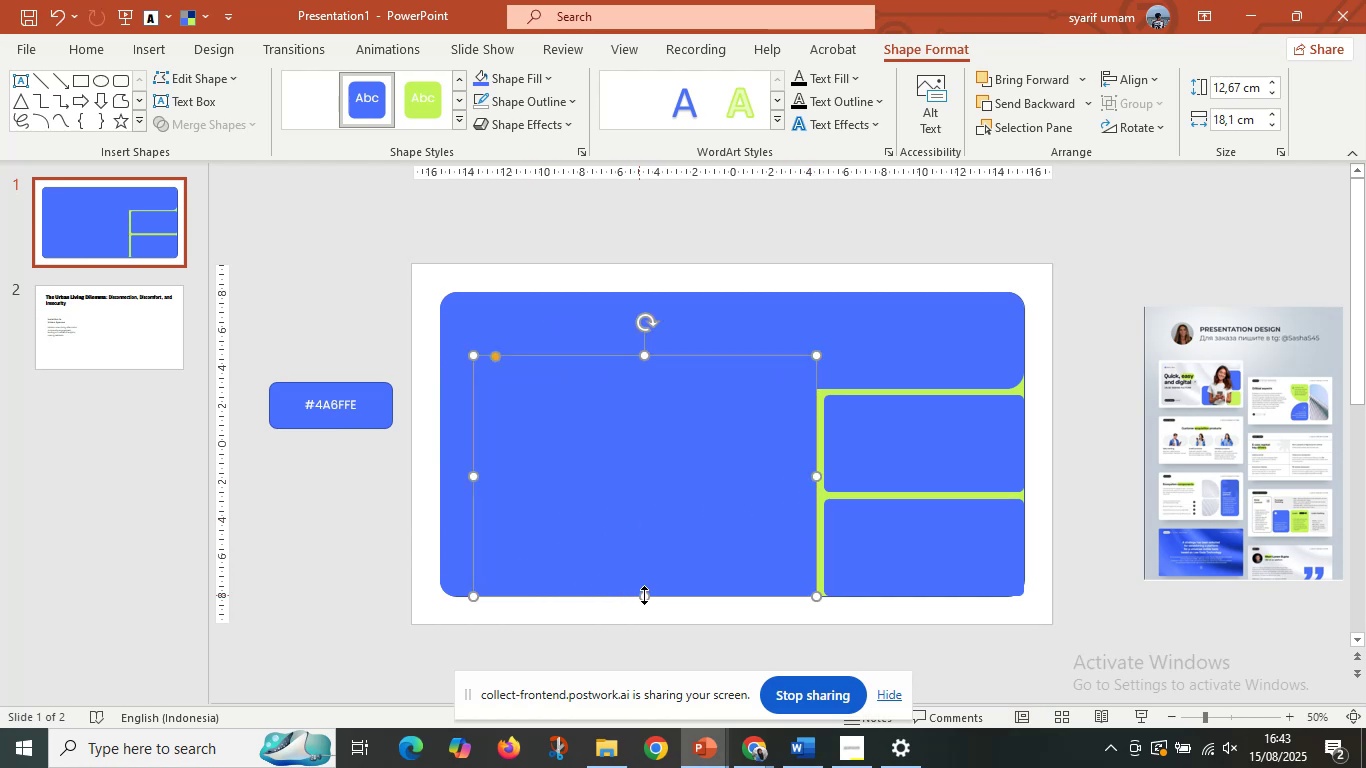 
hold_key(key=ShiftLeft, duration=1.52)
 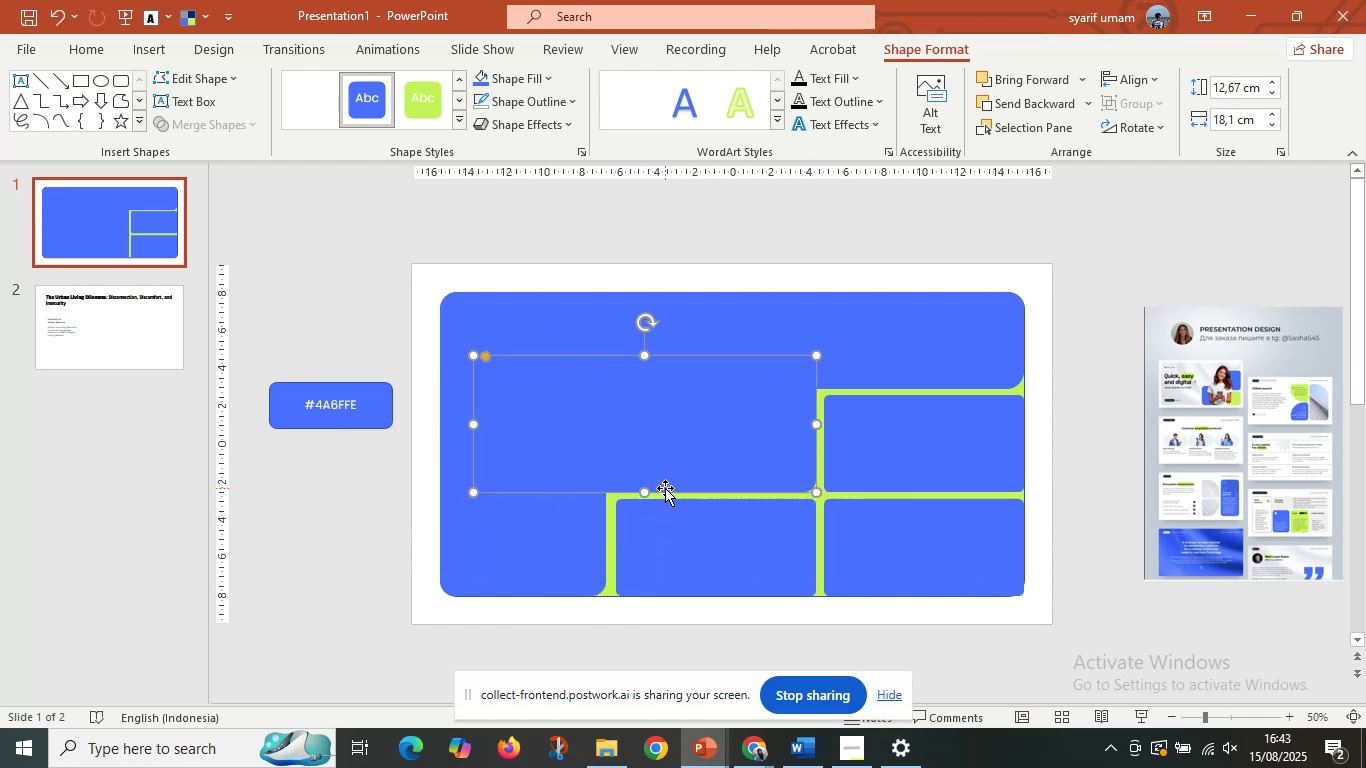 
key(Shift+ShiftLeft)
 